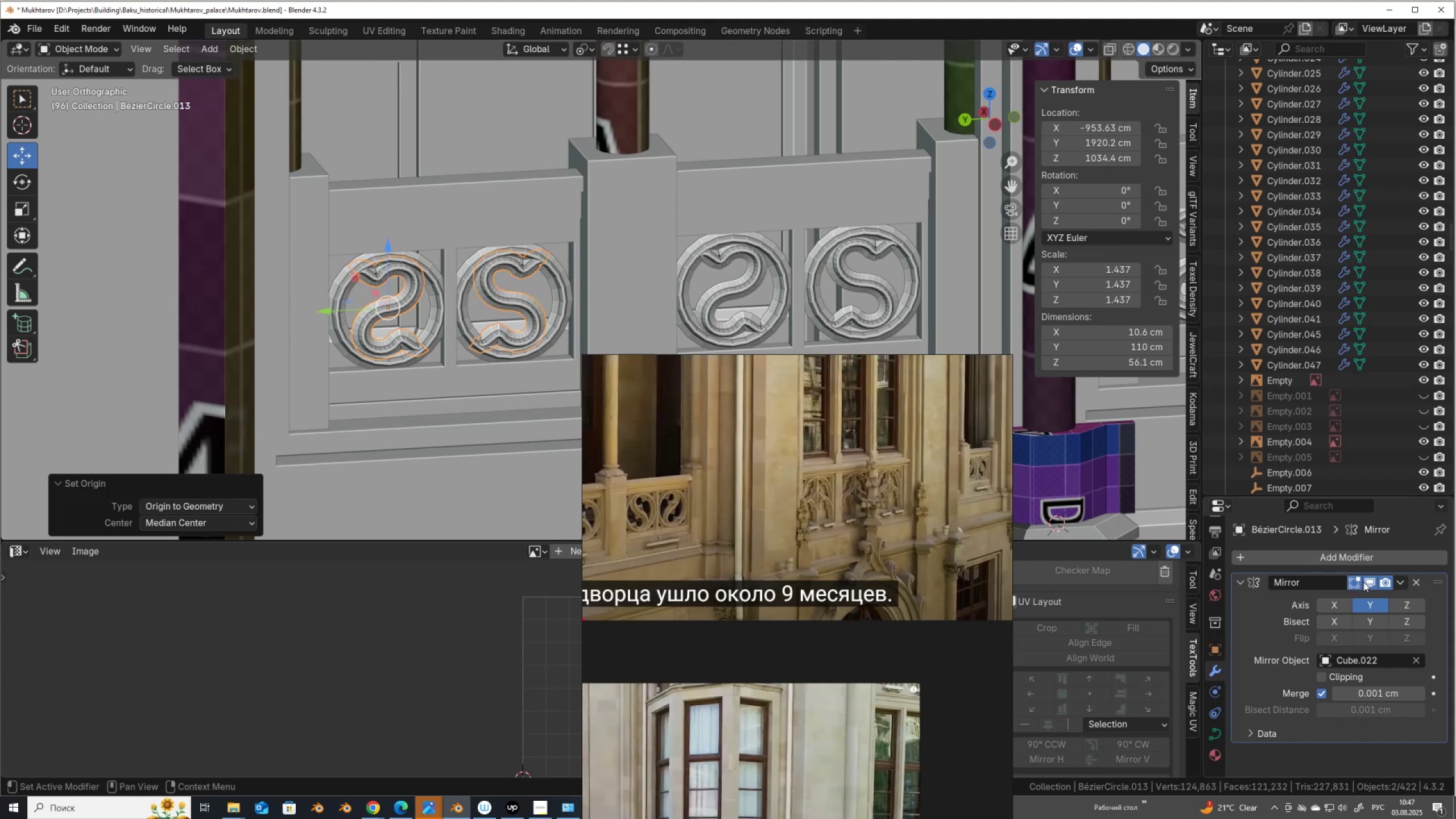 
left_click([1396, 582])
 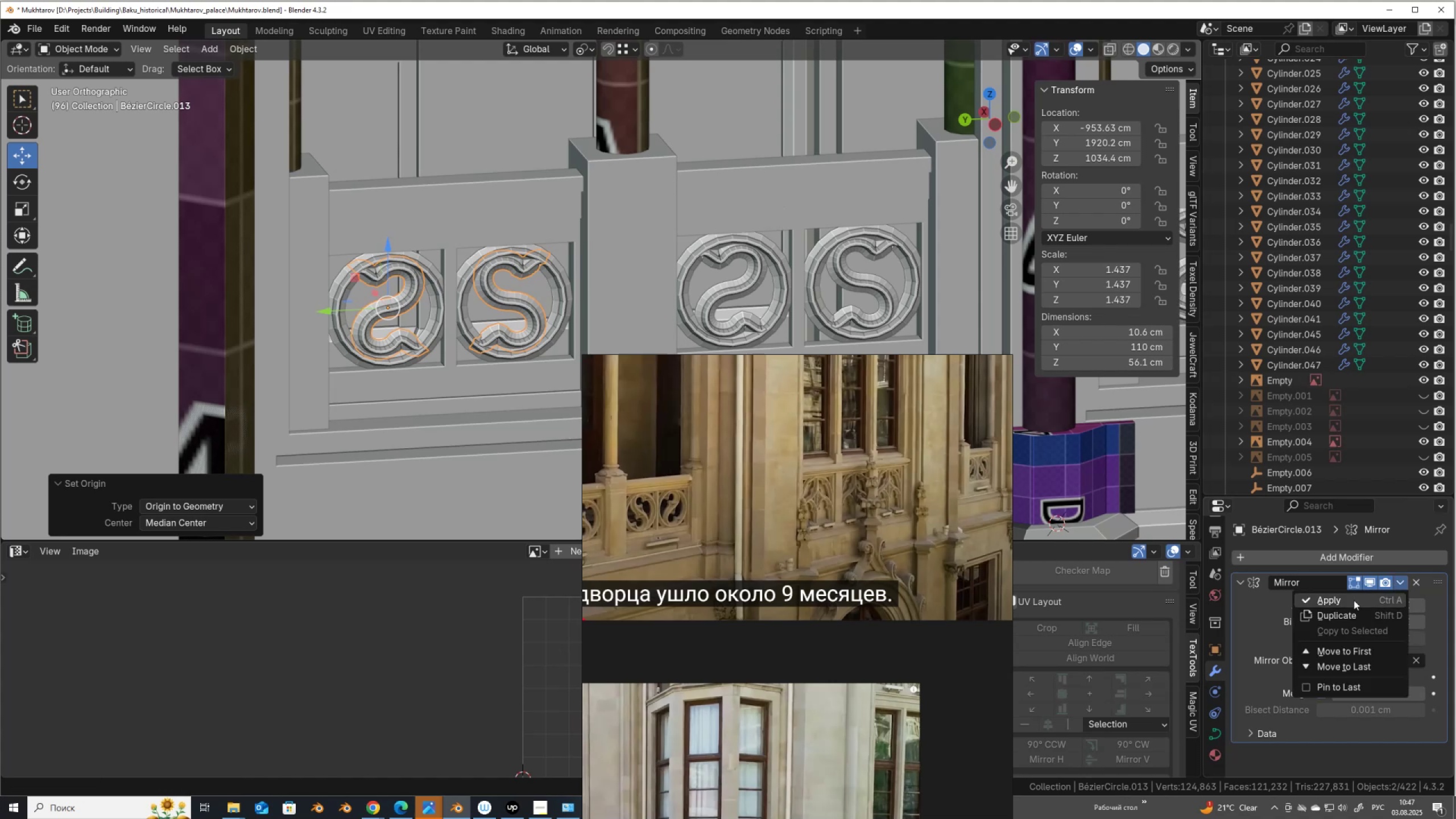 
left_click([1354, 600])
 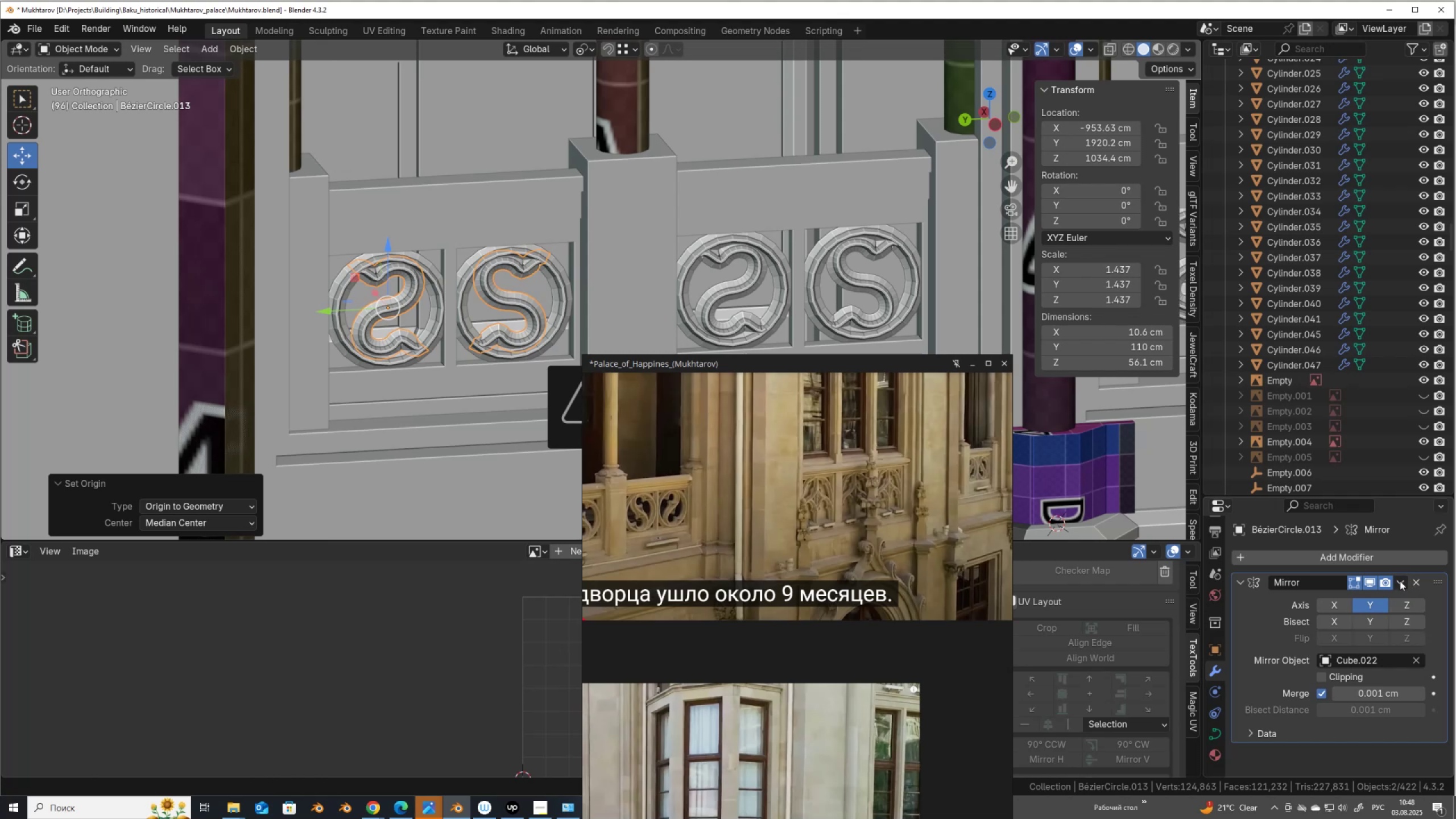 
wait(5.73)
 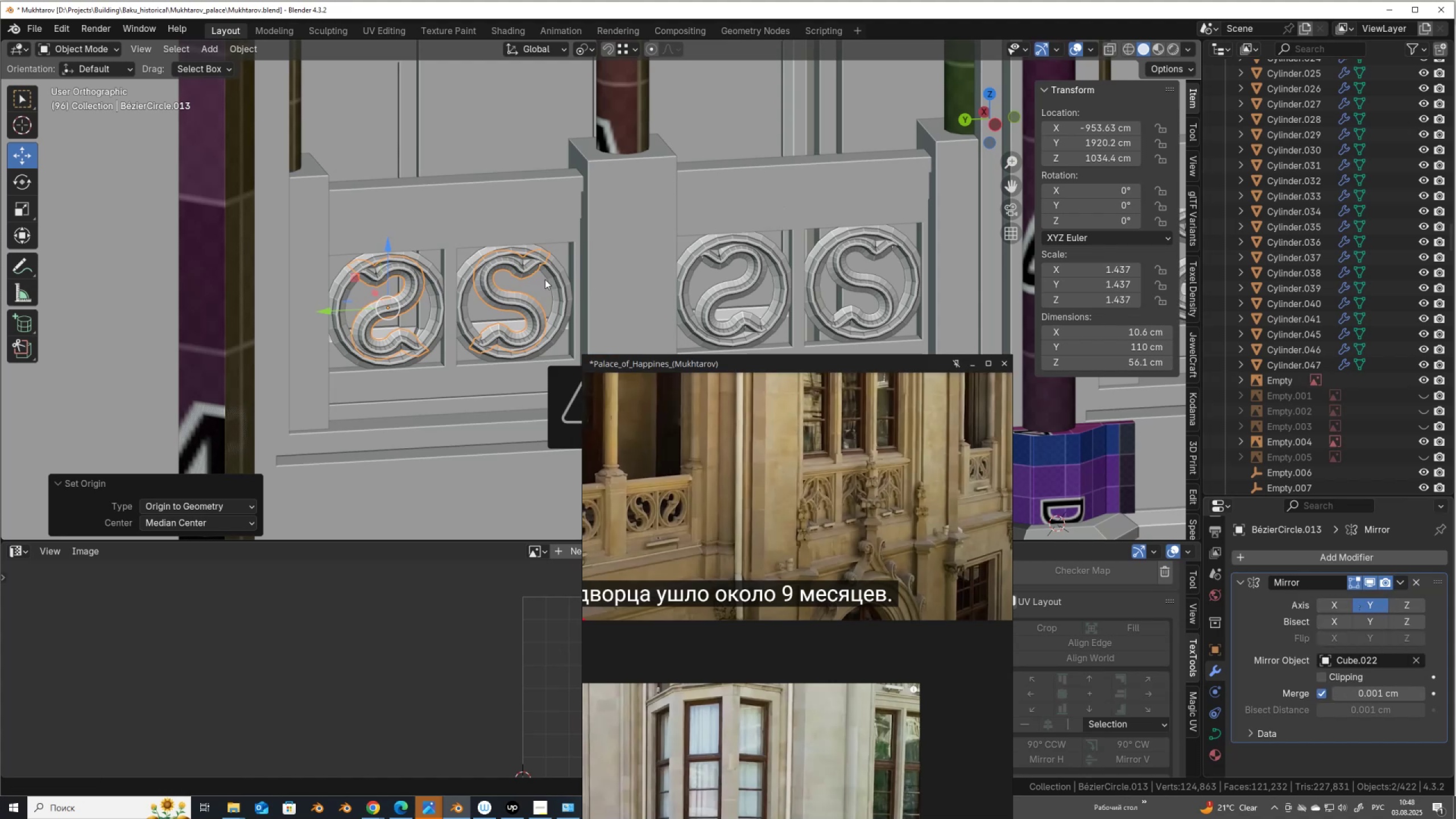 
left_click([1418, 585])
 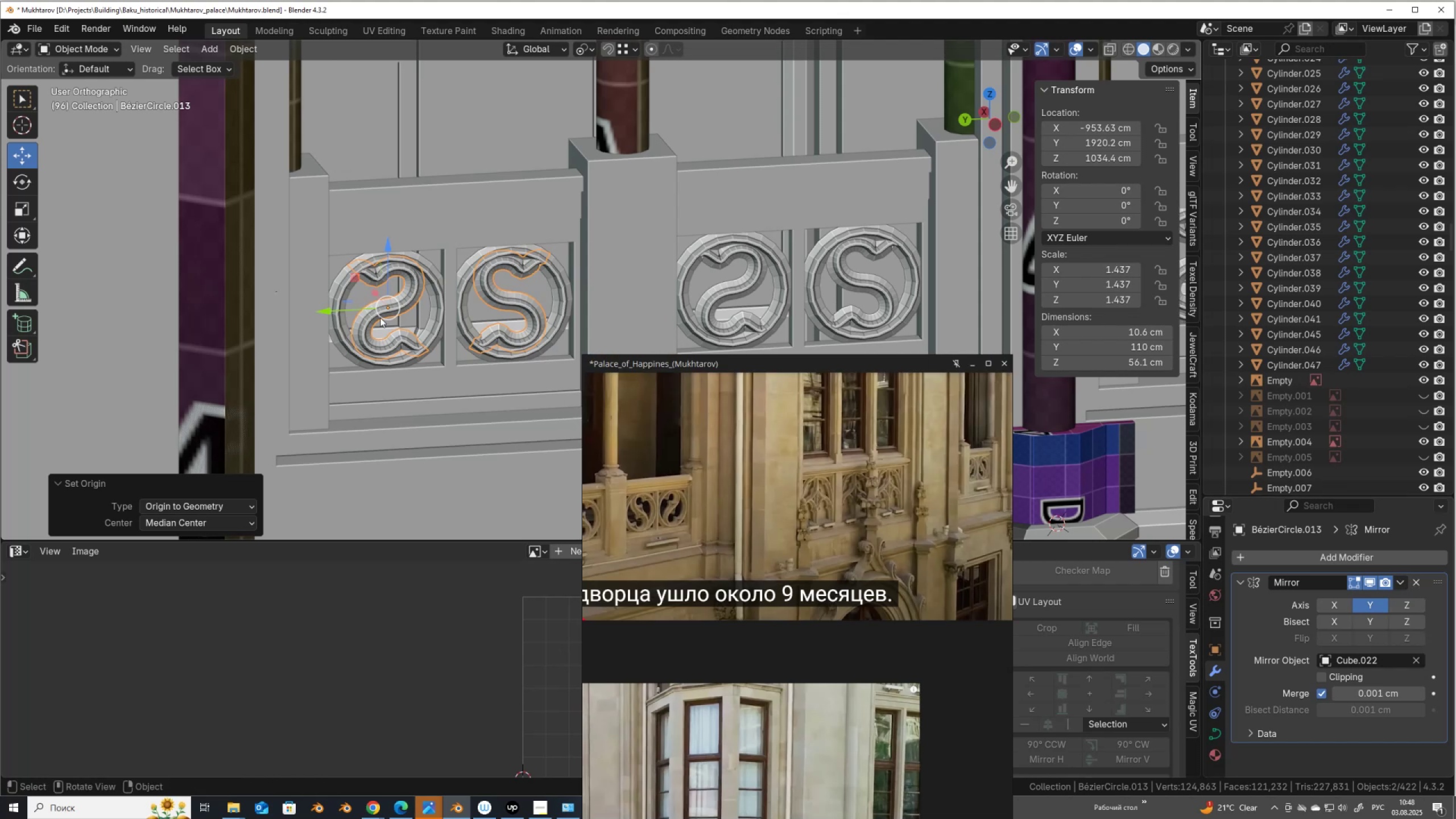 
scroll: coordinate [467, 295], scroll_direction: down, amount: 5.0
 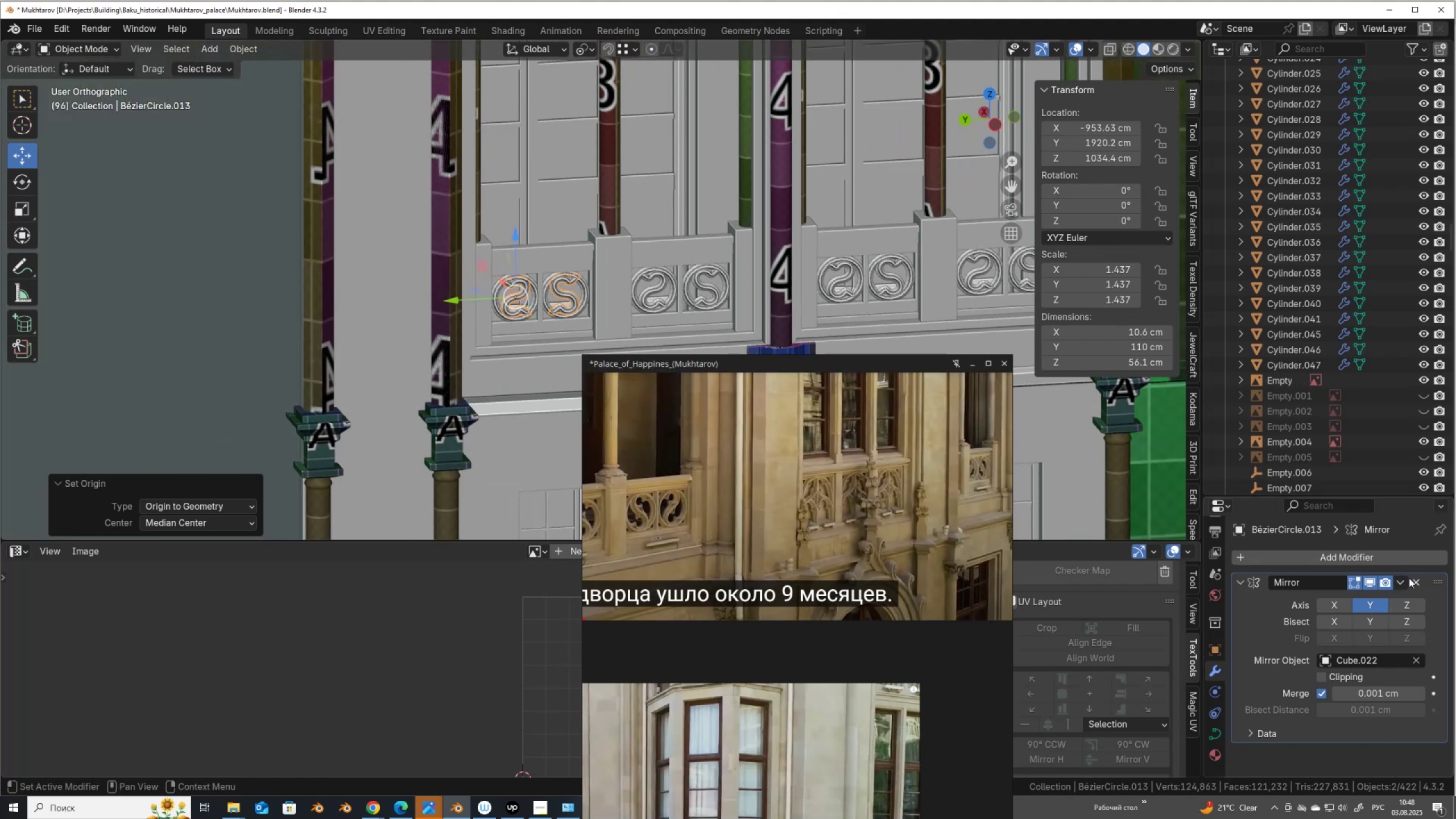 
left_click([1413, 583])
 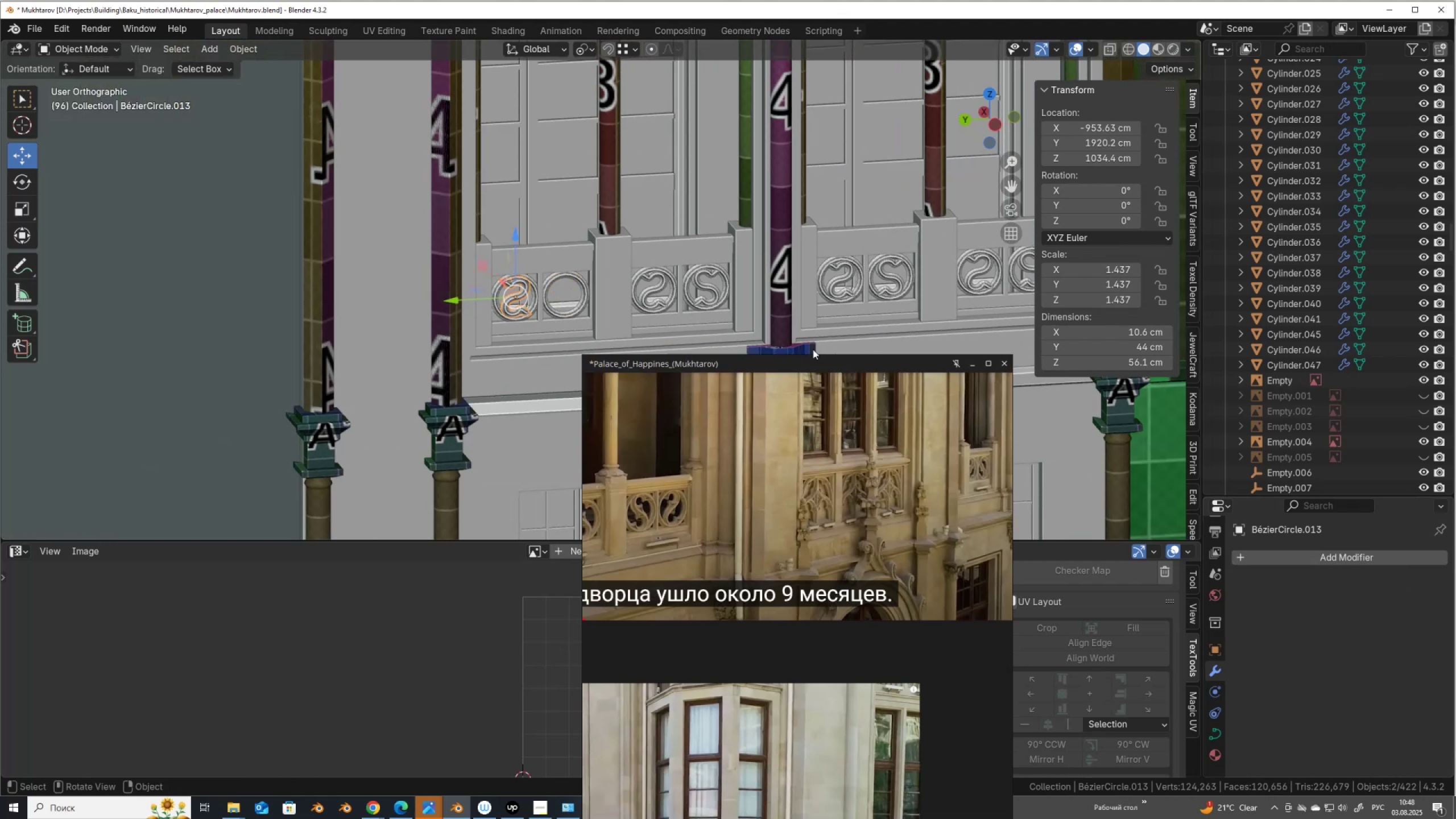 
scroll: coordinate [534, 239], scroll_direction: up, amount: 2.0
 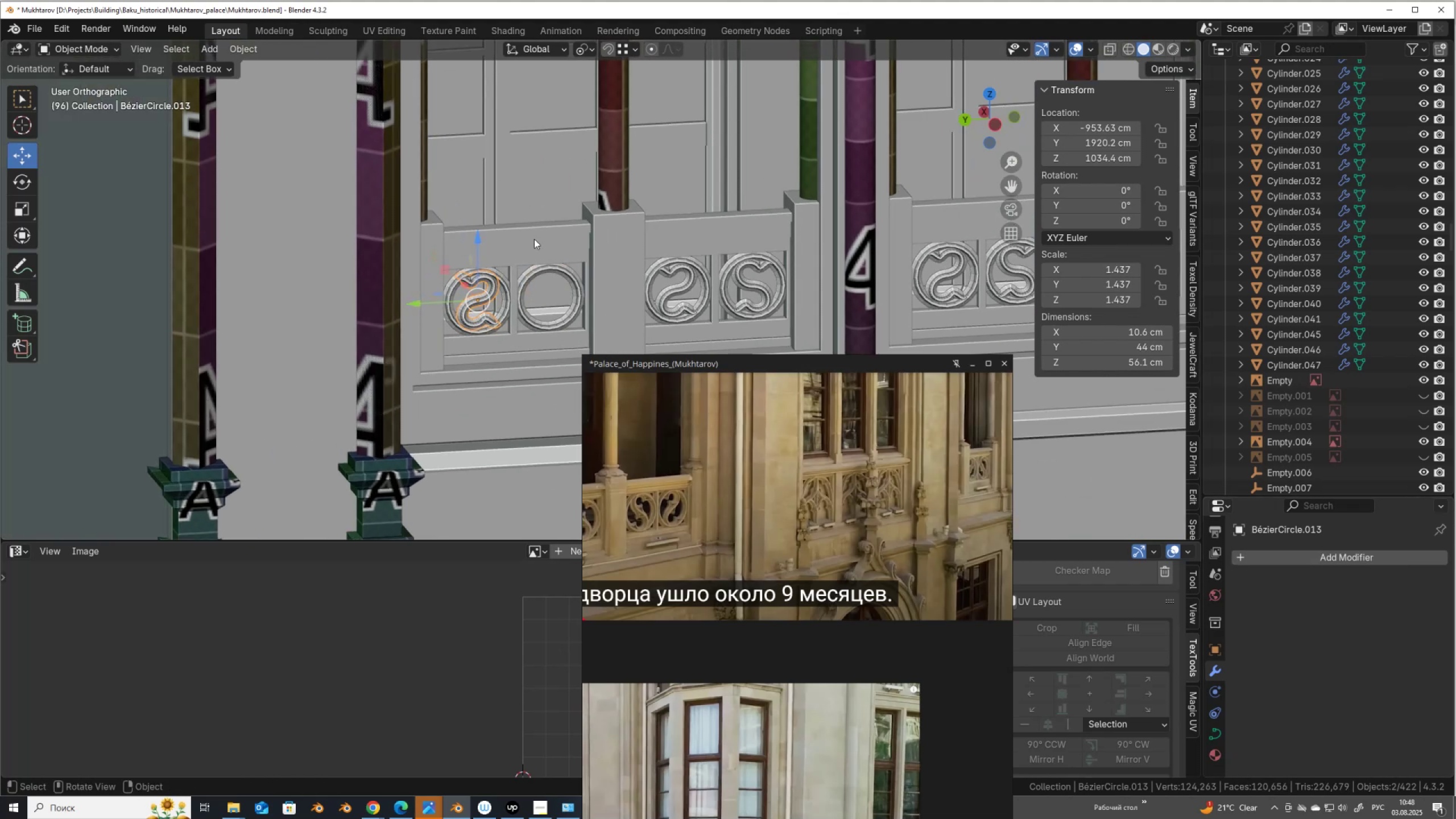 
scroll: coordinate [534, 239], scroll_direction: down, amount: 4.0
 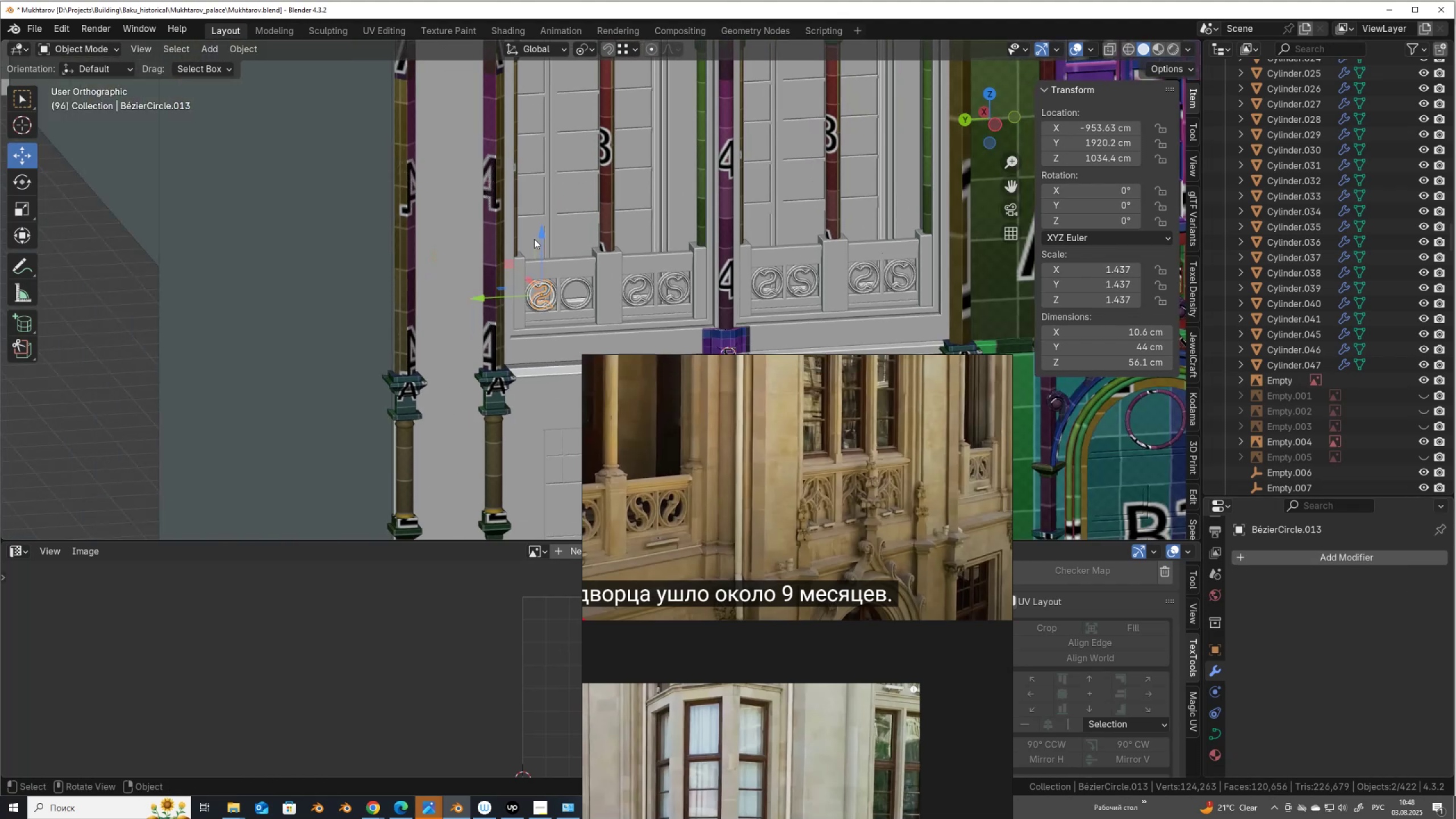 
scroll: coordinate [534, 239], scroll_direction: up, amount: 5.0
 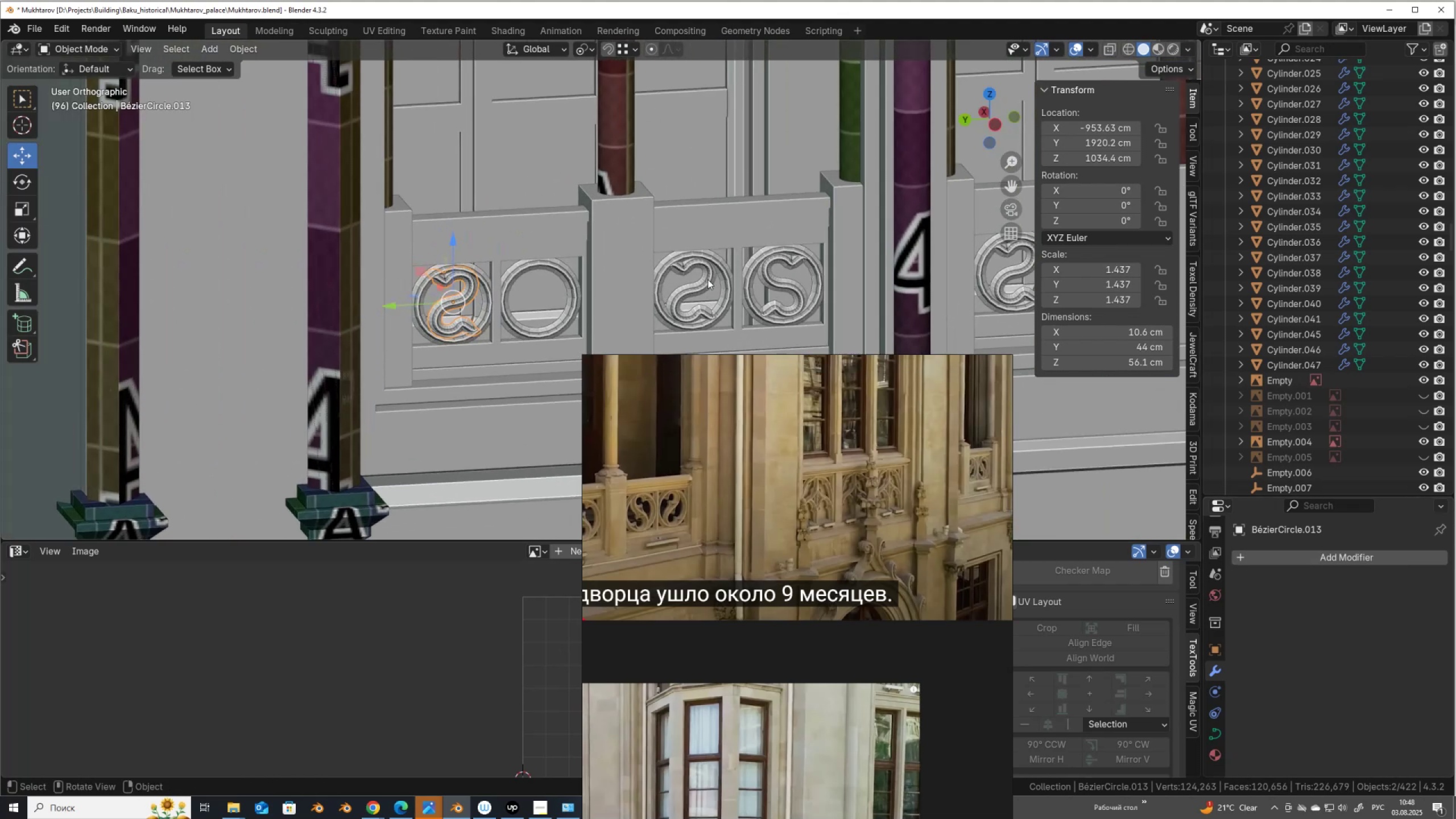 
left_click([708, 279])
 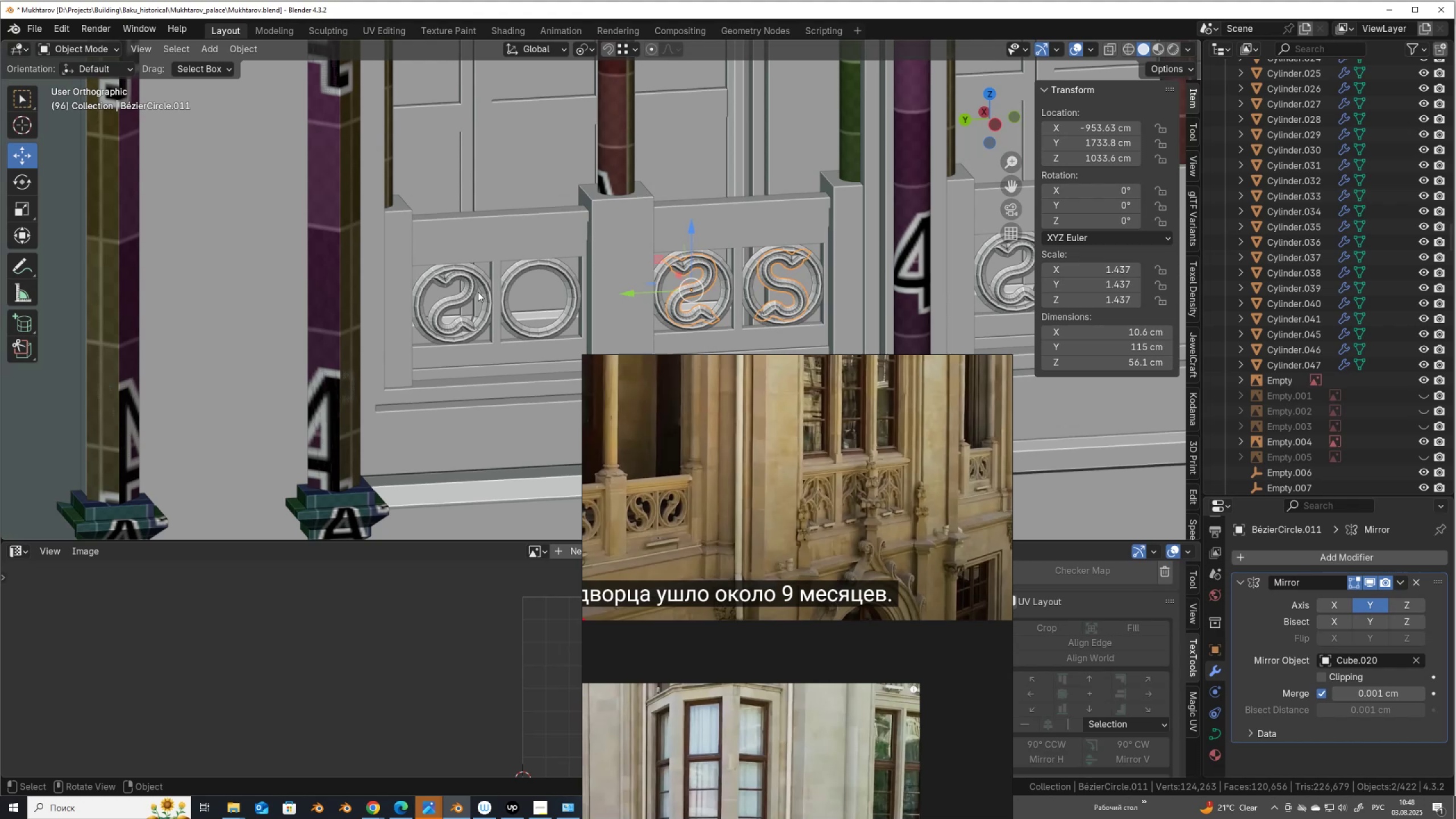 
left_click([466, 283])
 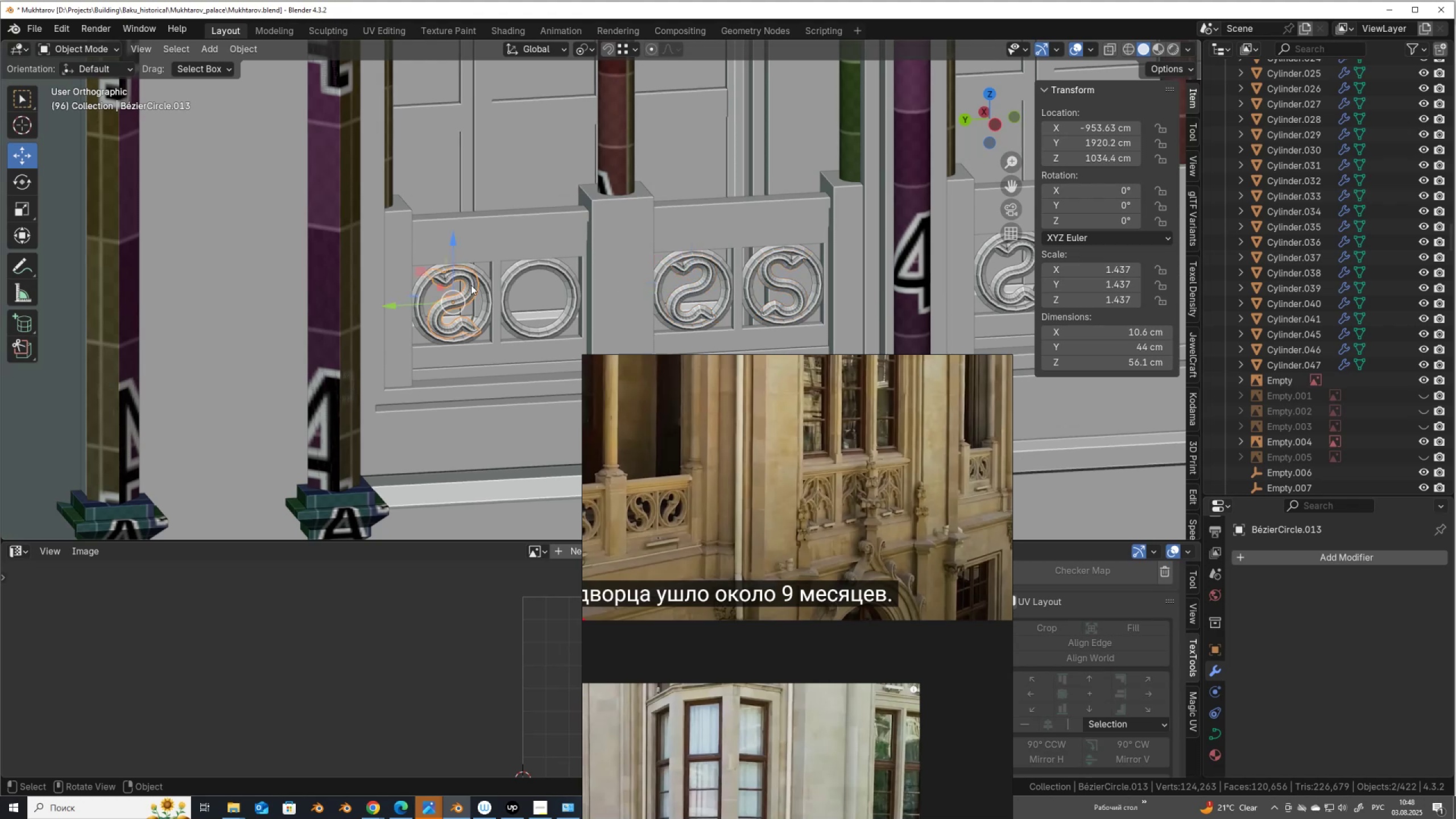 
right_click([471, 285])
 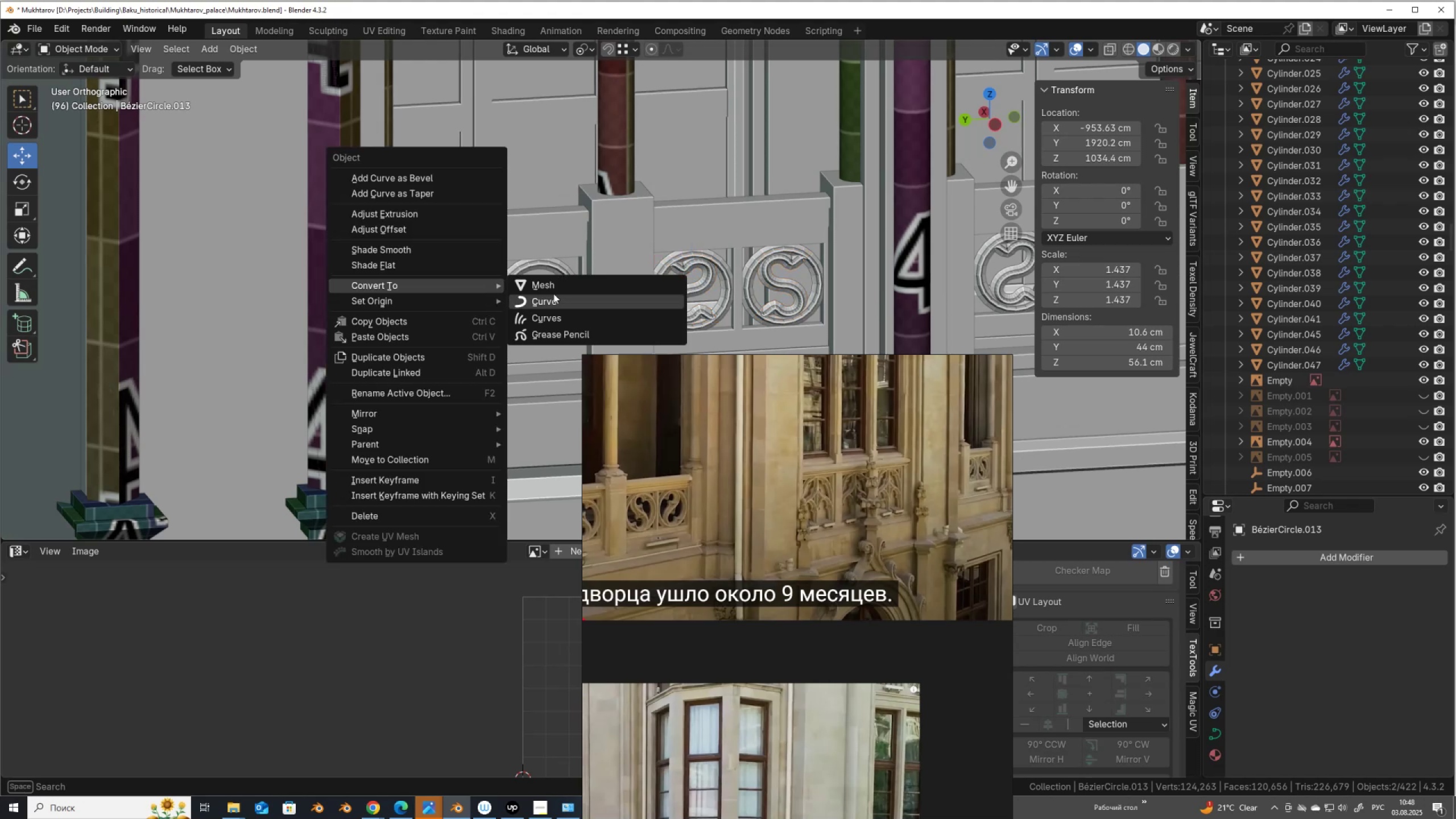 
left_click([559, 284])
 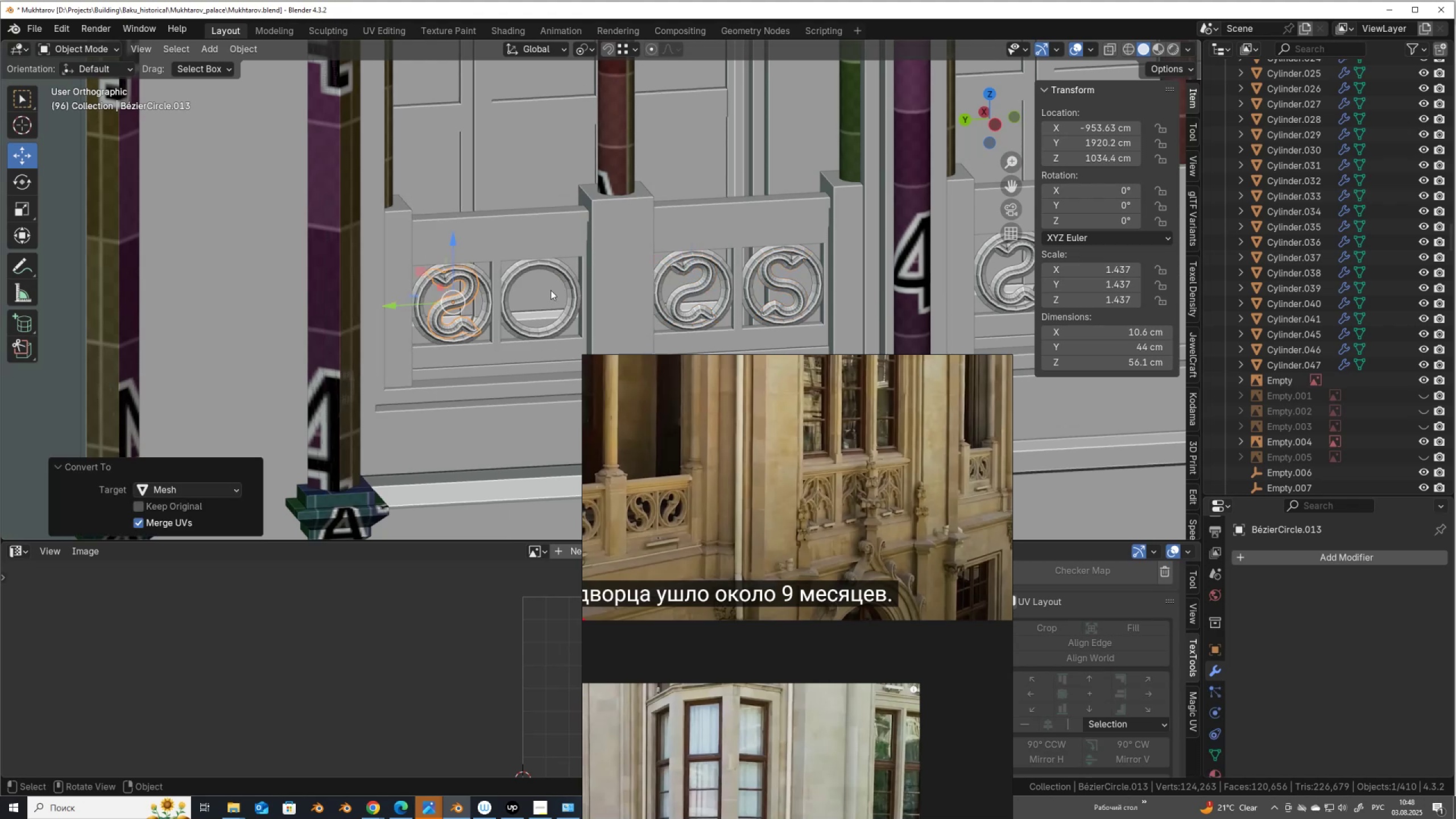 
scroll: coordinate [428, 290], scroll_direction: up, amount: 3.0
 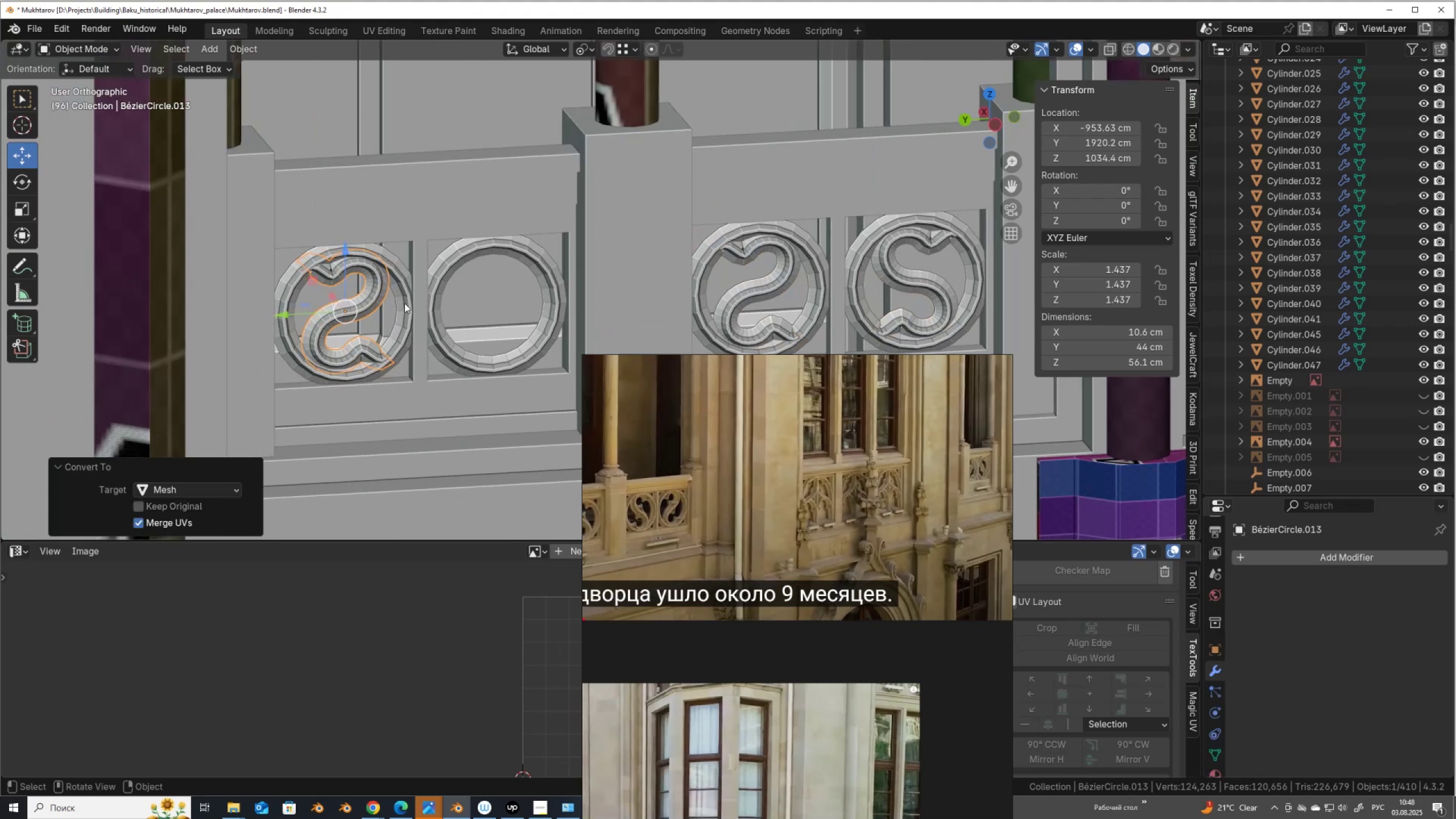 
key(Alt+AltLeft)
 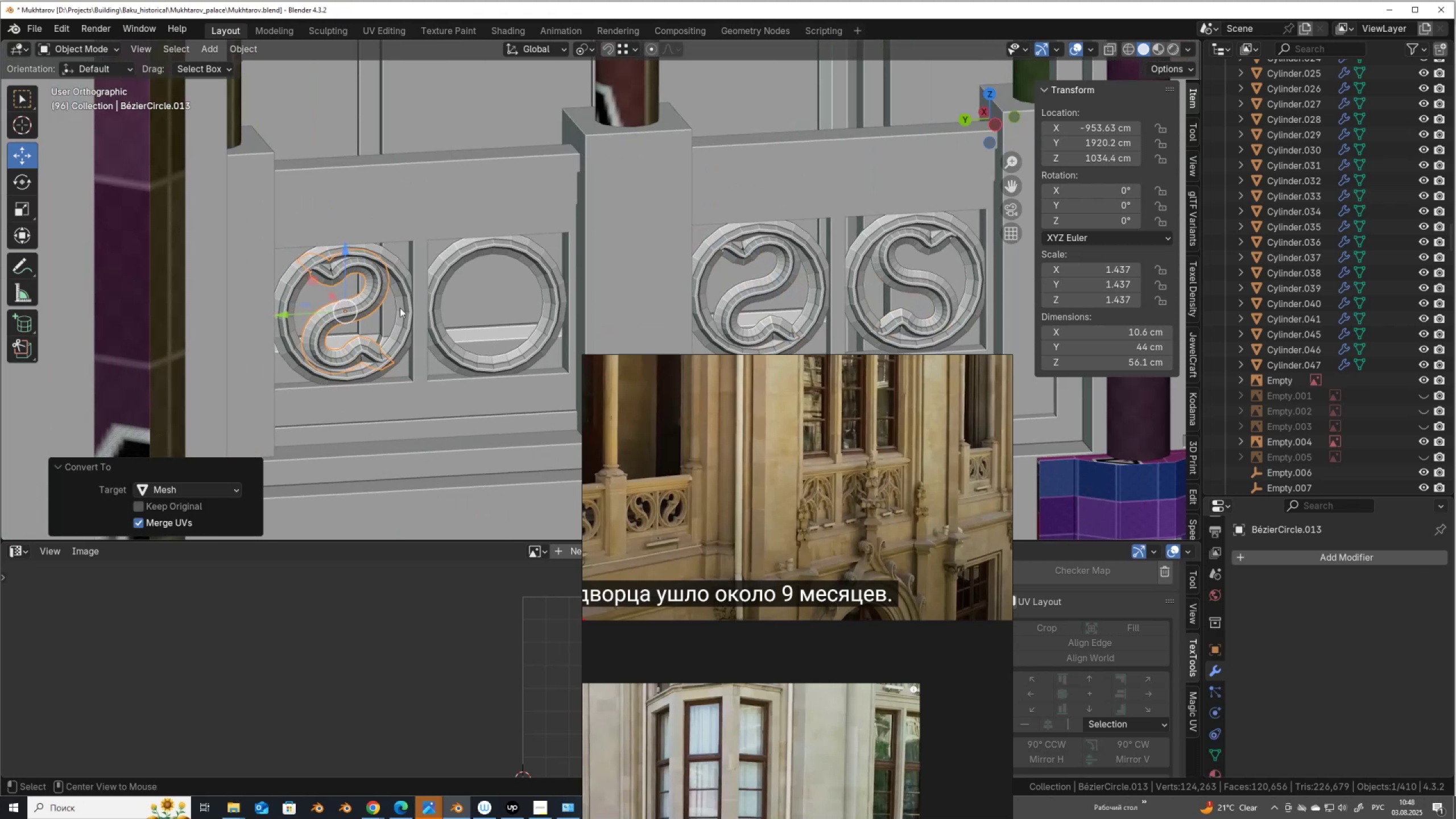 
key(Alt+Z)
 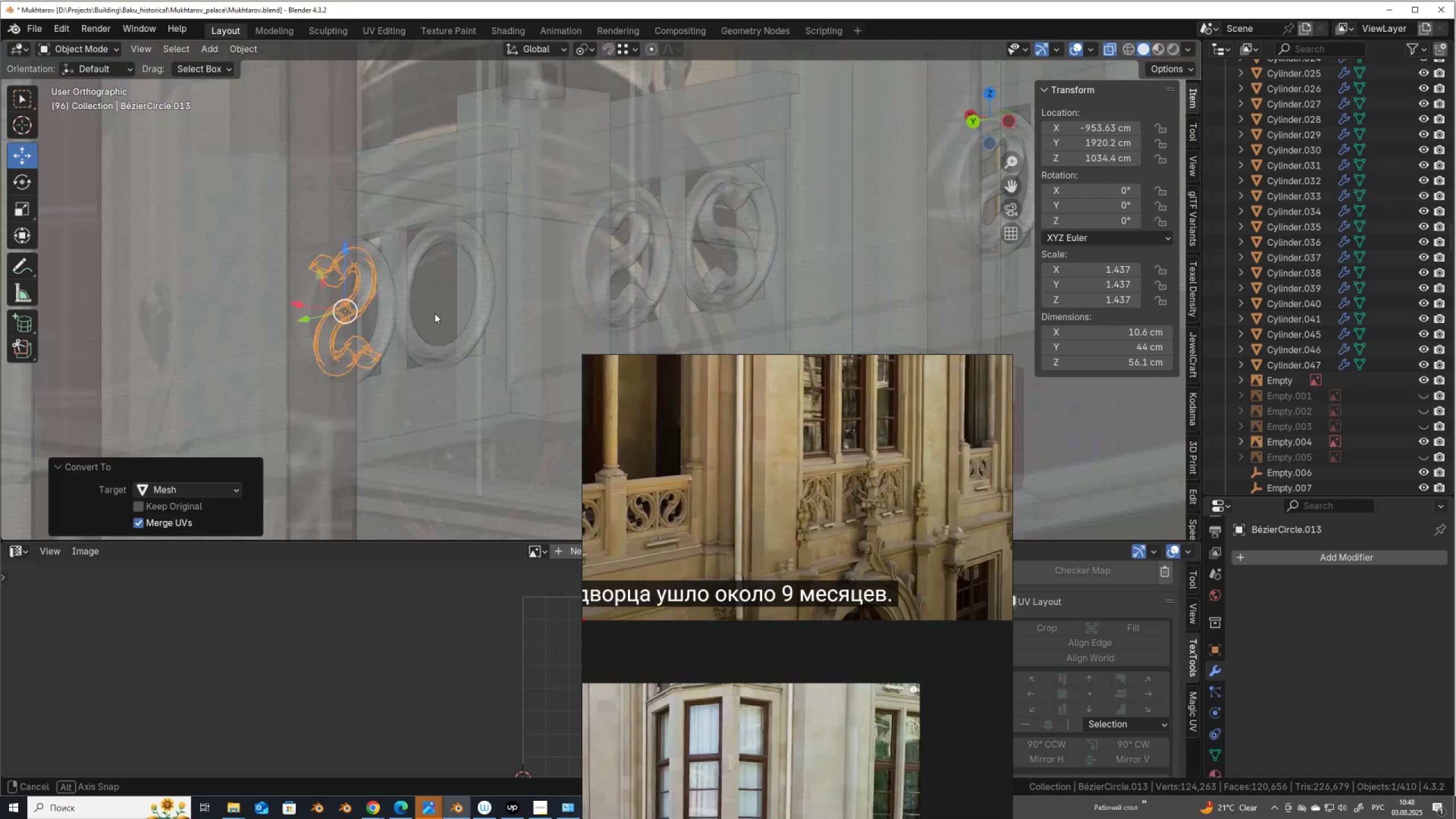 
hold_key(key=AltLeft, duration=0.45)
 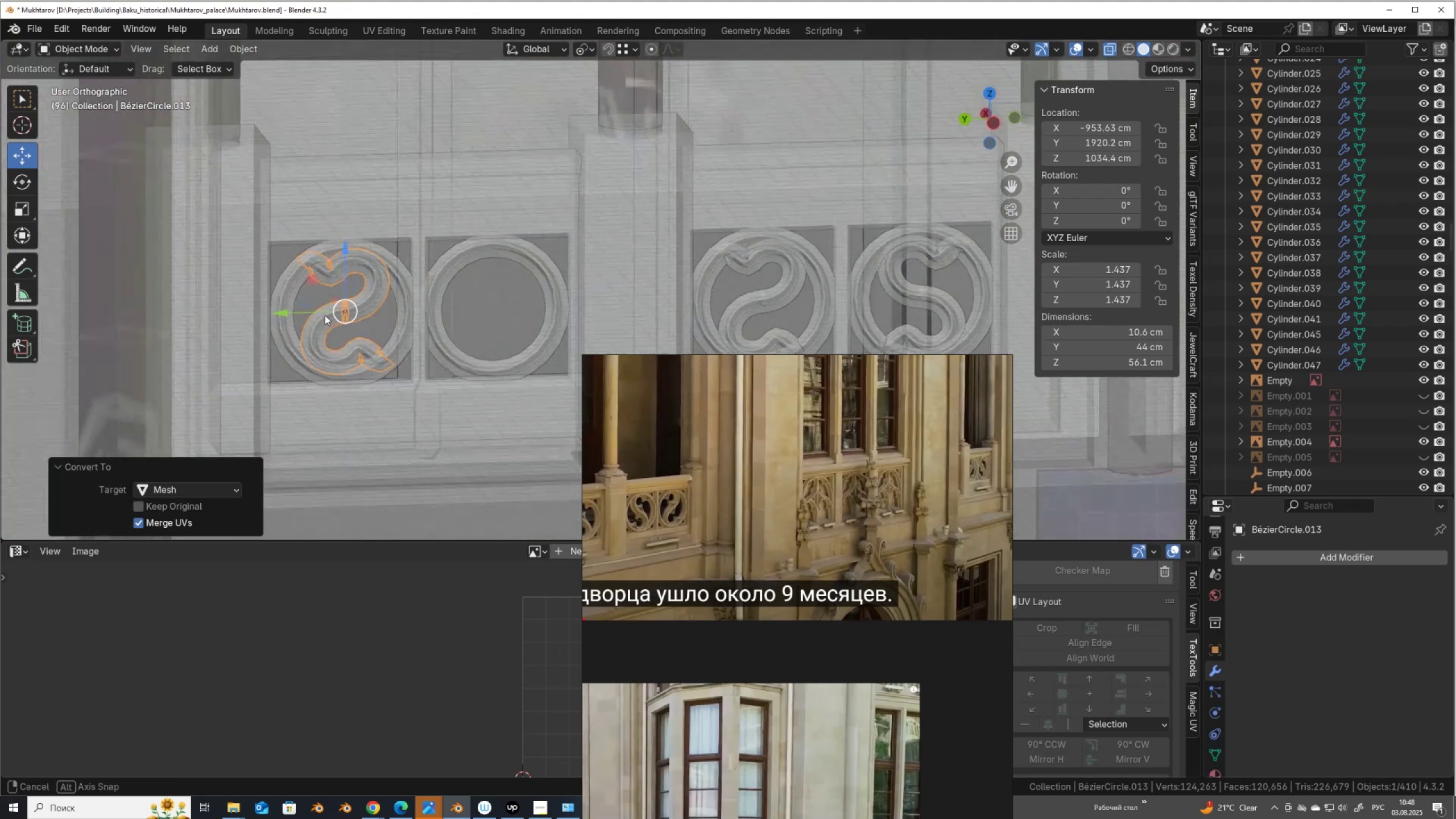 
scroll: coordinate [320, 313], scroll_direction: up, amount: 8.0
 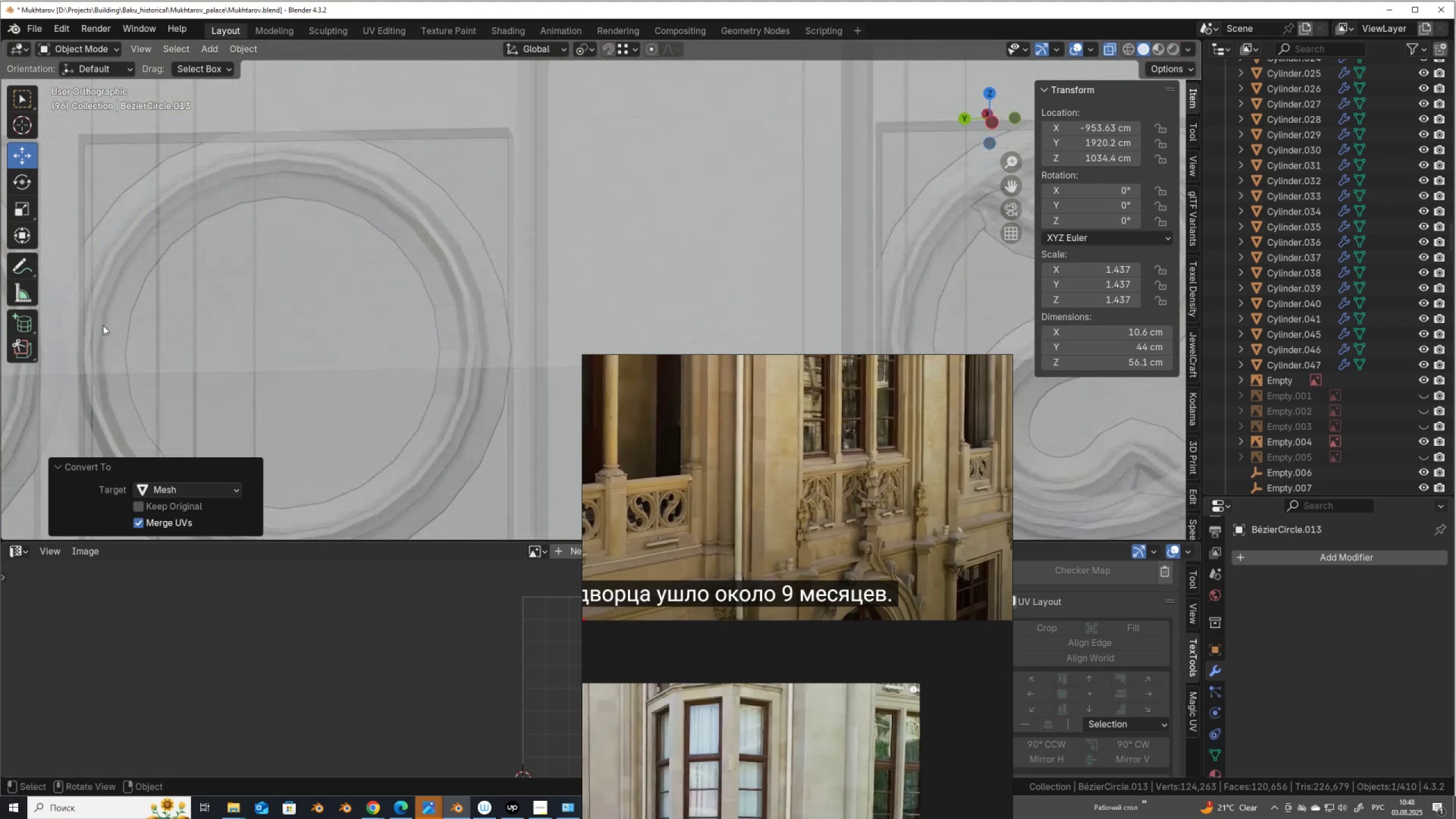 
hold_key(key=ShiftLeft, duration=0.85)
 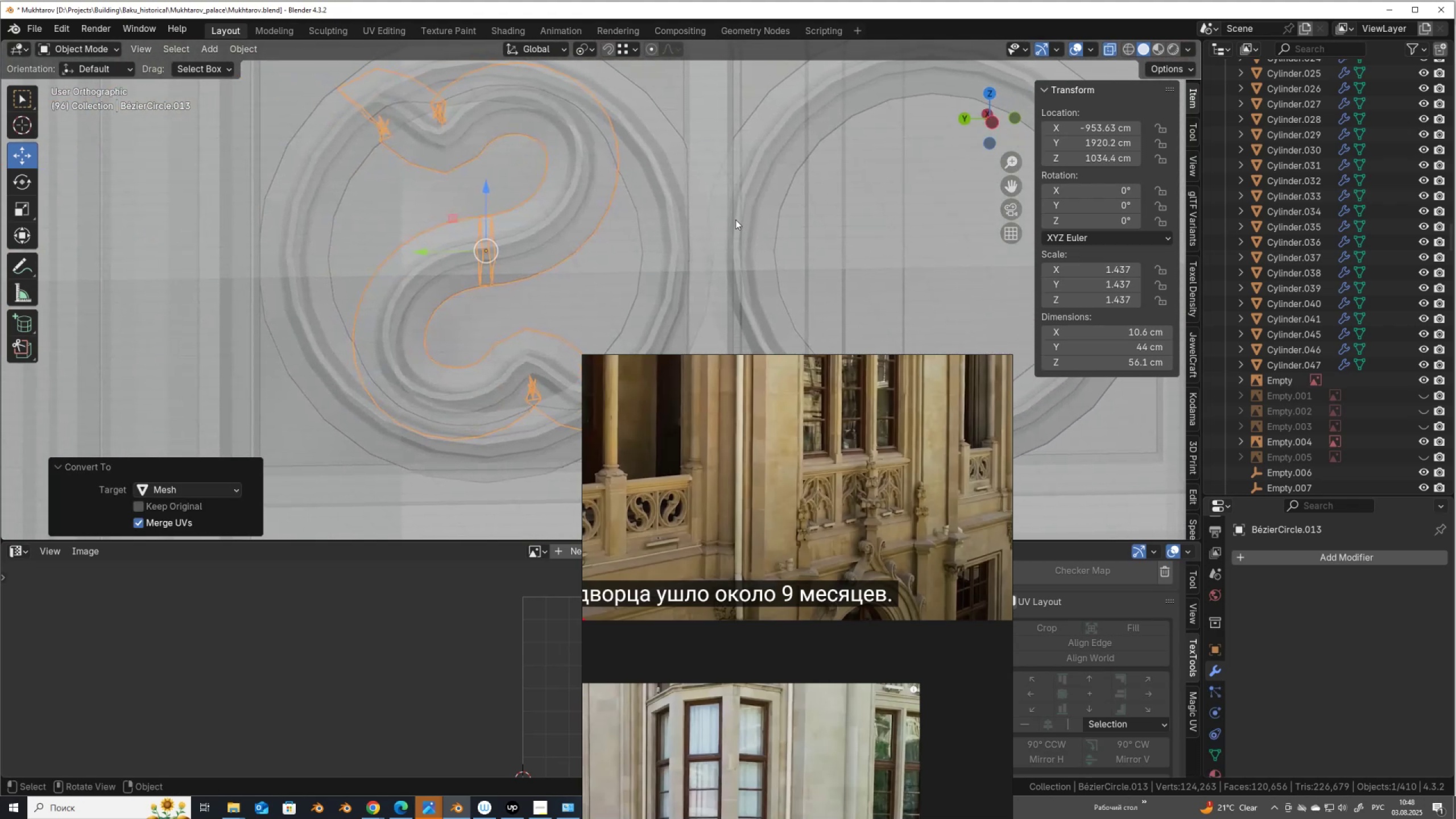 
scroll: coordinate [734, 220], scroll_direction: up, amount: 1.0
 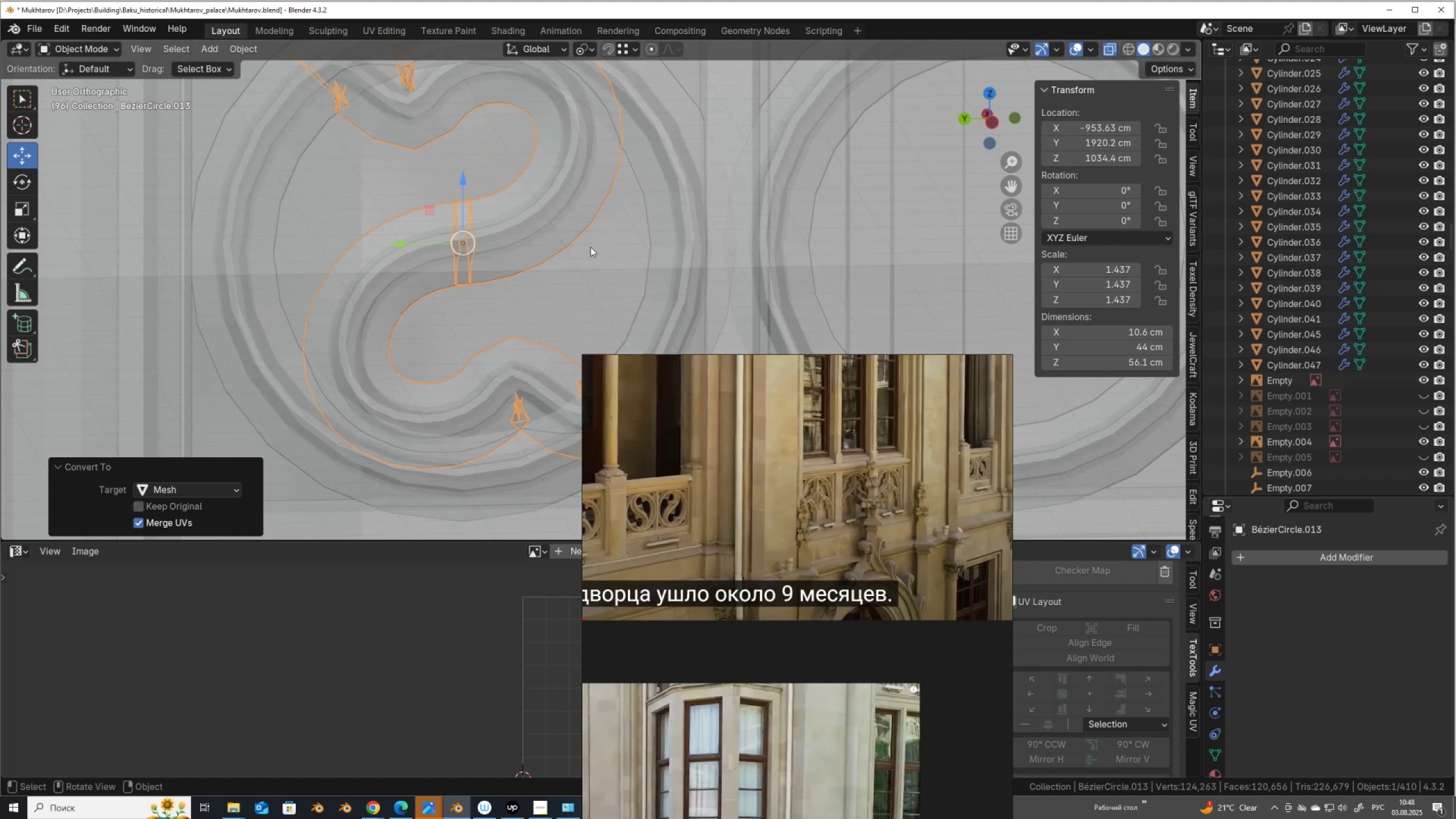 
key(Tab)
 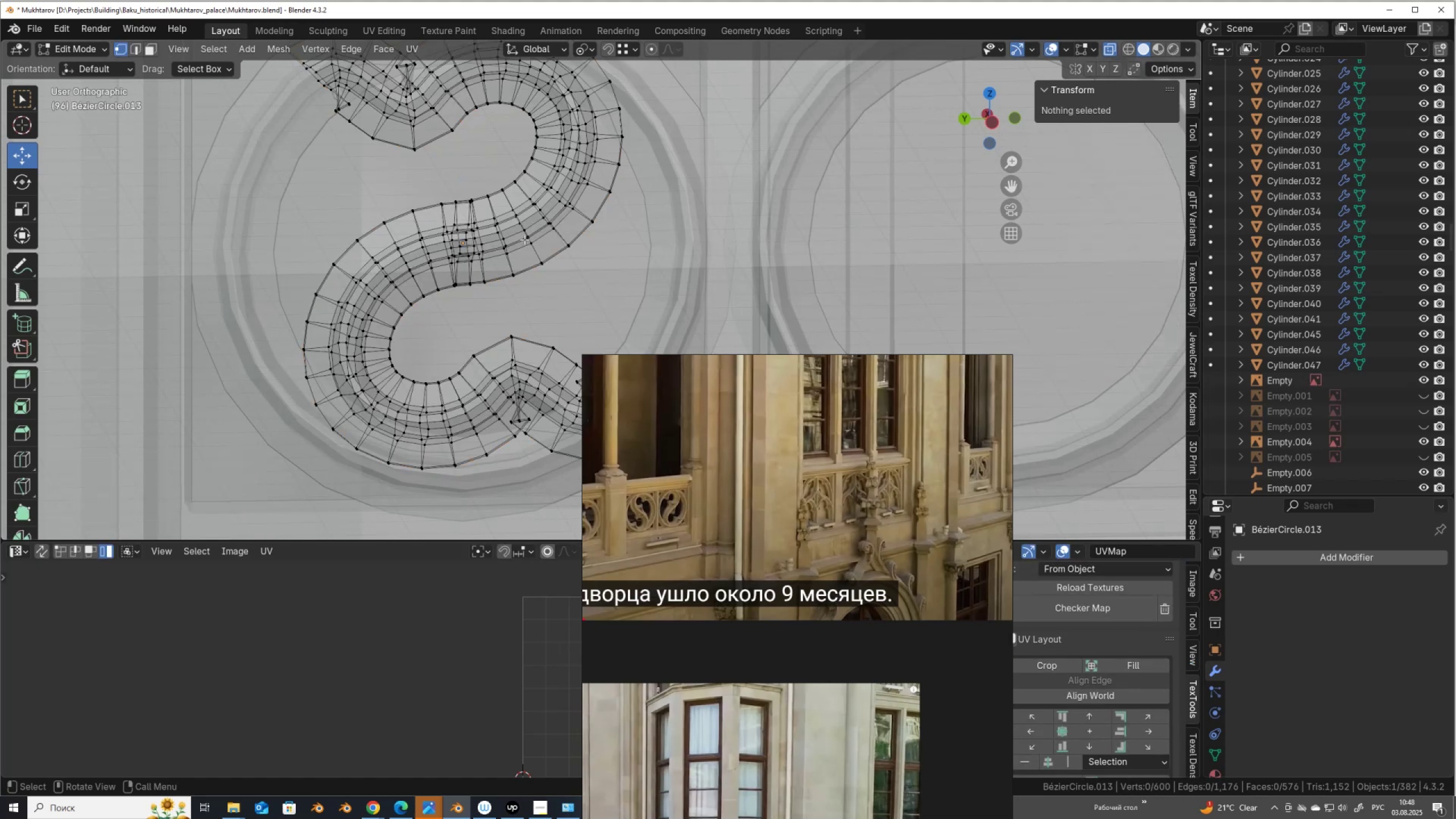 
scroll: coordinate [519, 239], scroll_direction: up, amount: 2.0
 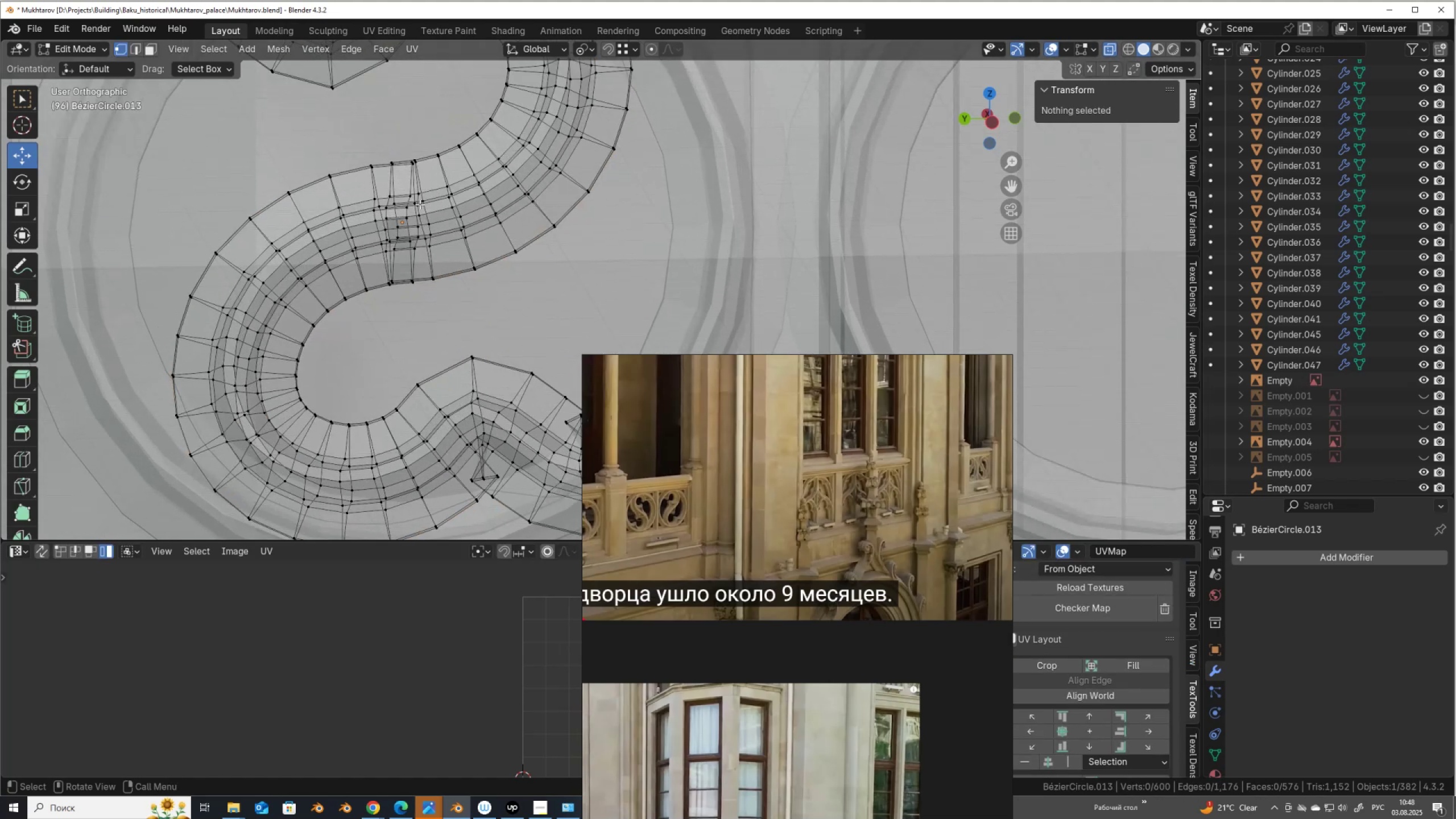 
key(2)
 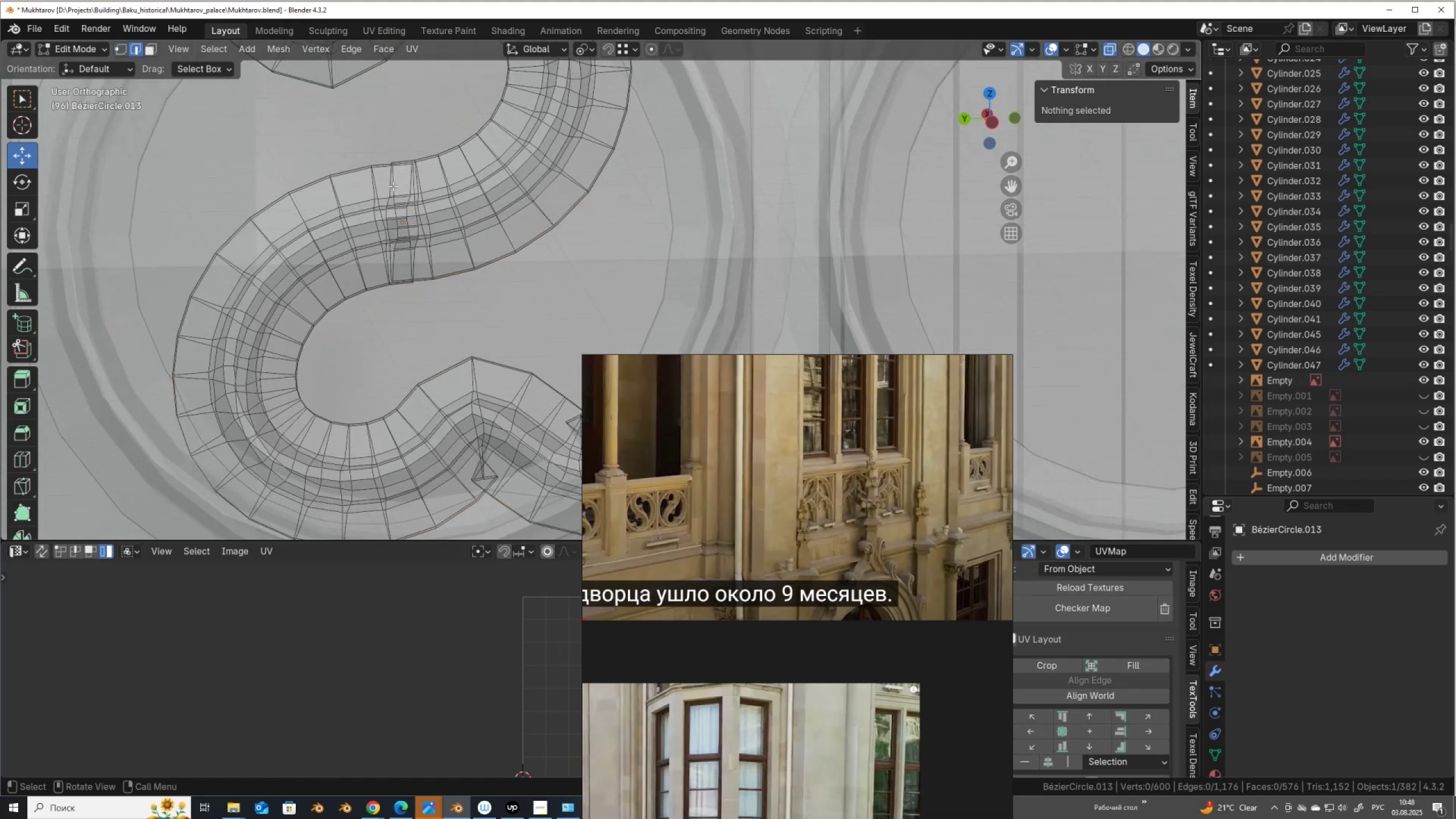 
hold_key(key=AltLeft, duration=1.48)
left_click([391, 183])
 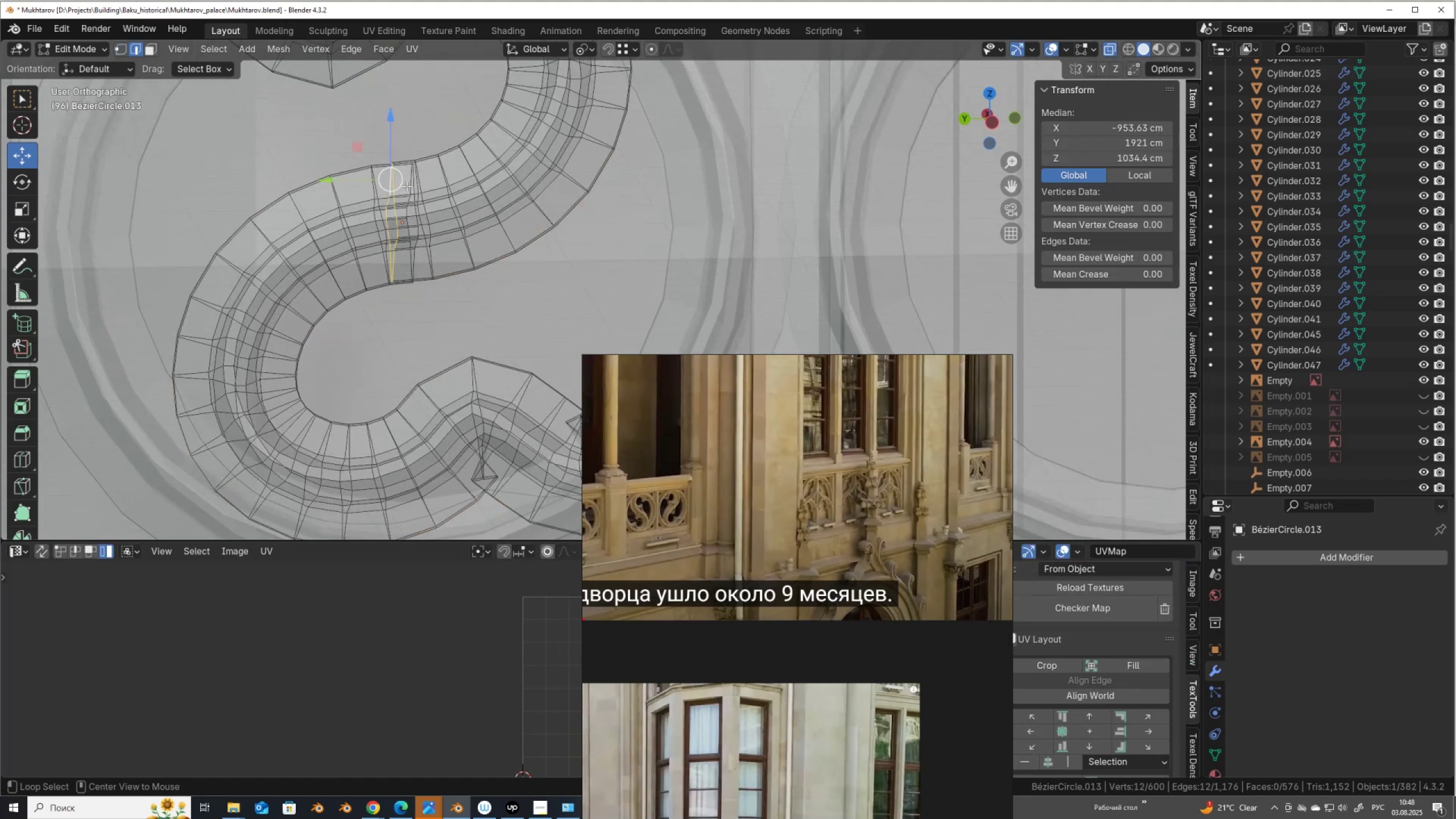 
hold_key(key=ShiftLeft, duration=0.69)
left_click([410, 185])
 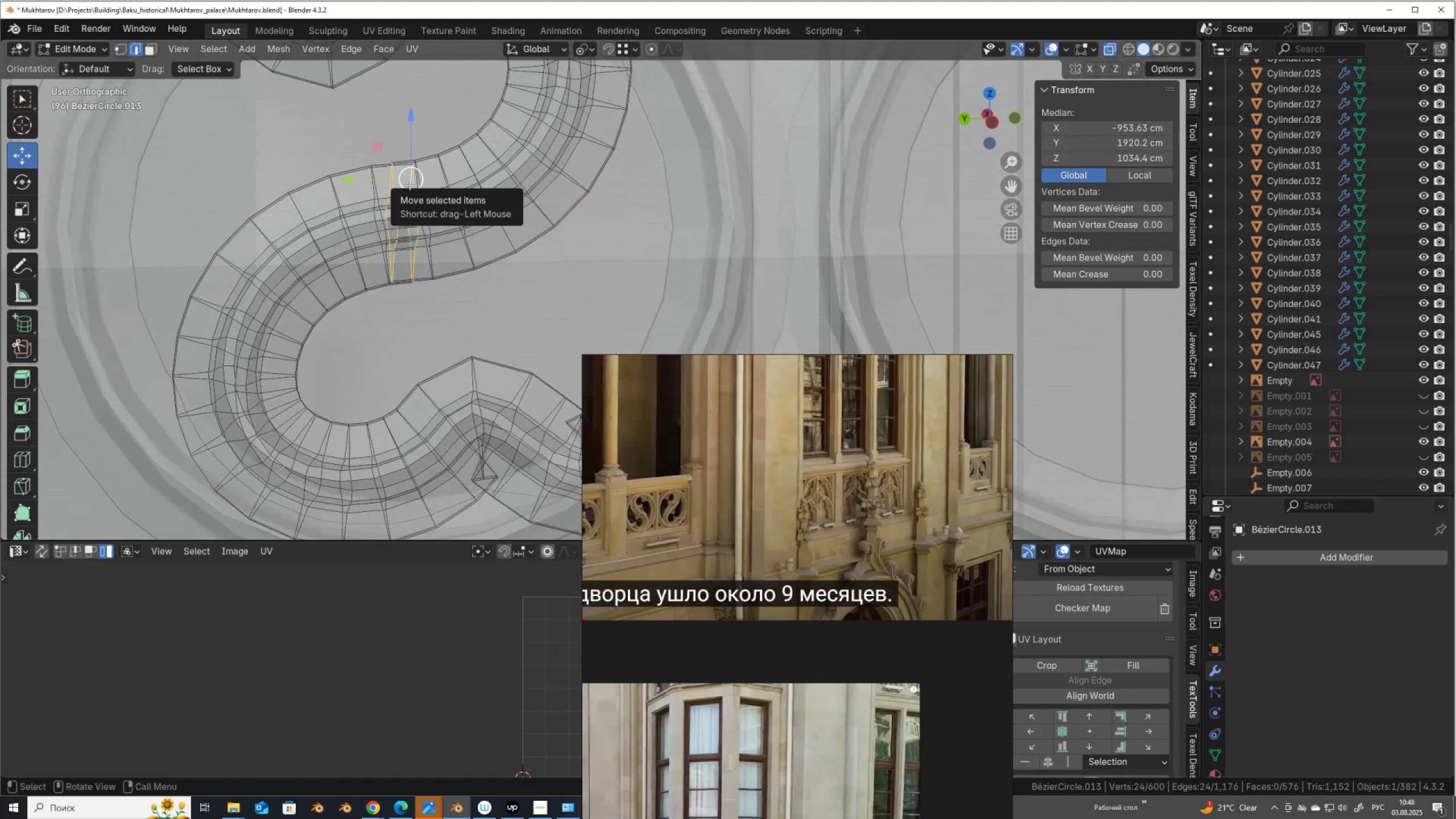 
key(X)
 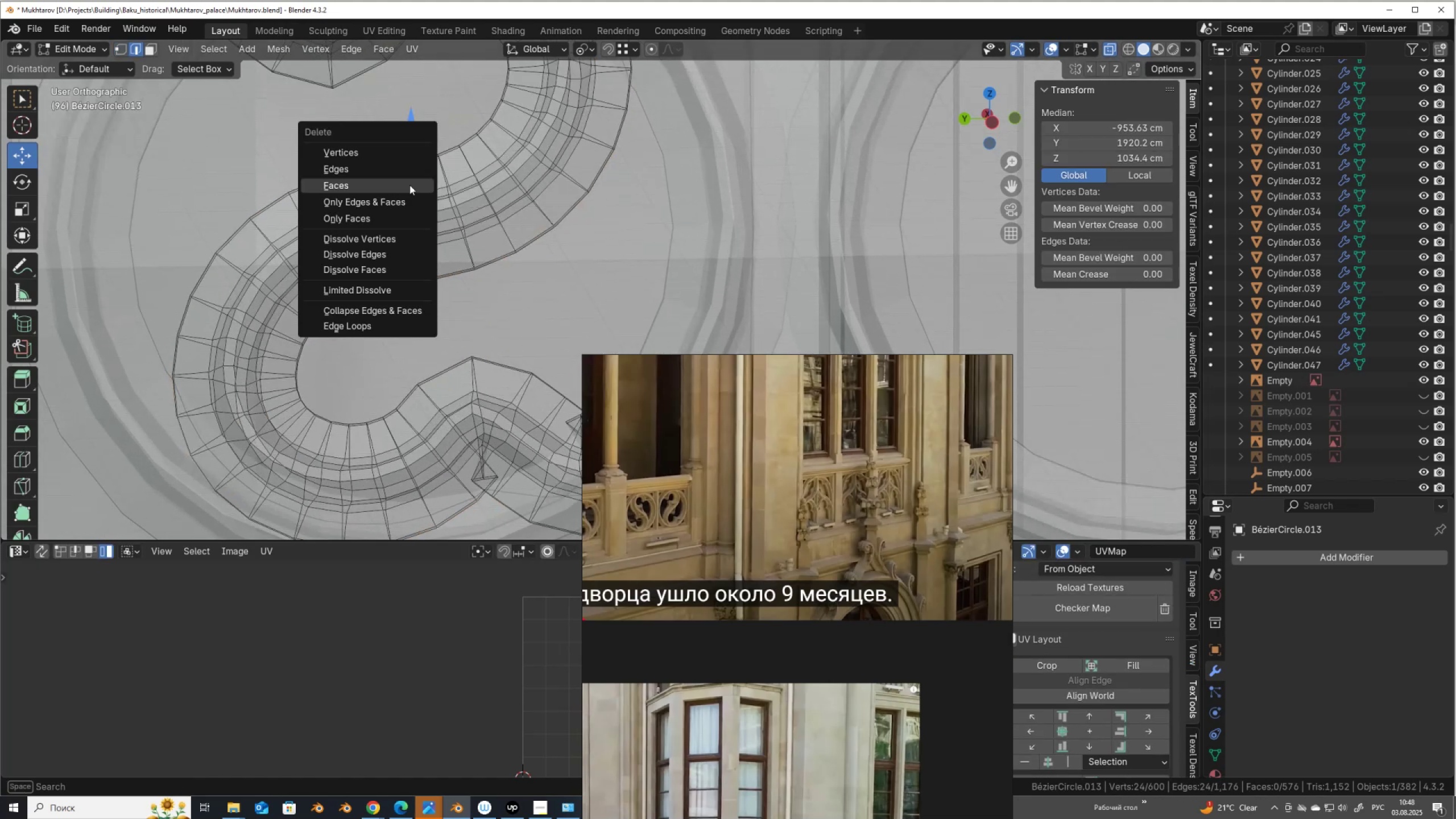 
left_click([410, 185])
 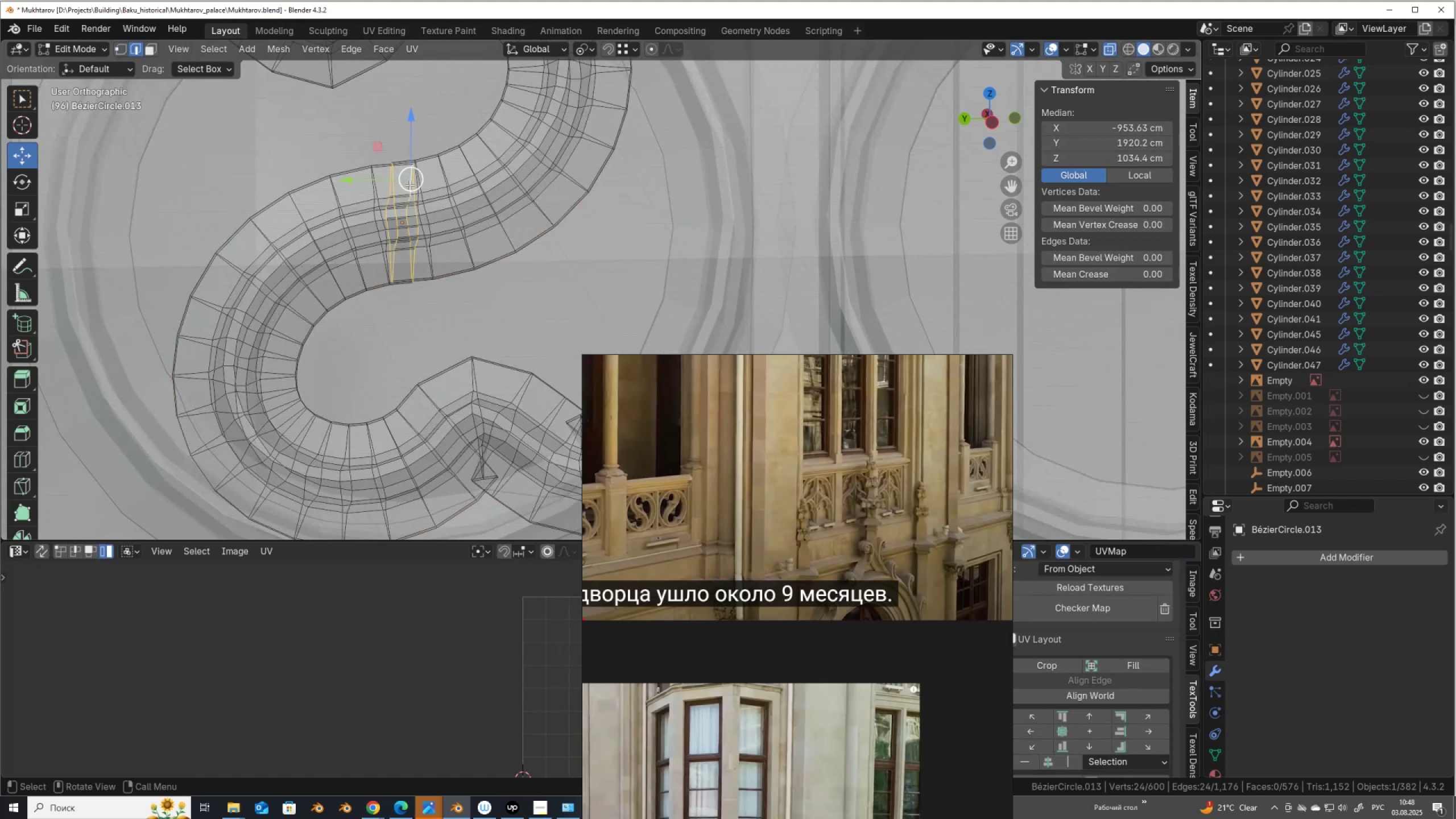 
key(X)
 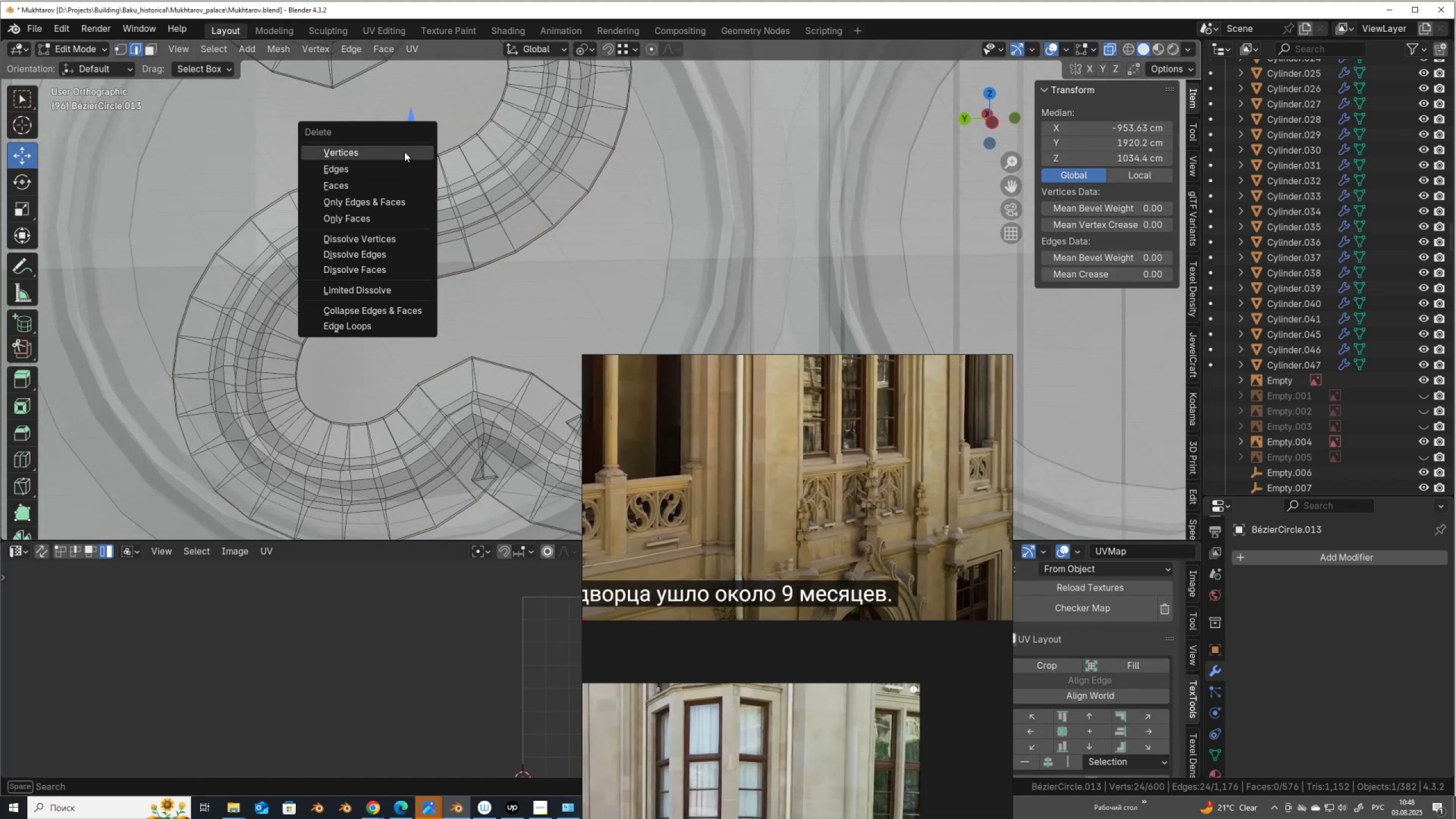 
left_click([404, 152])
 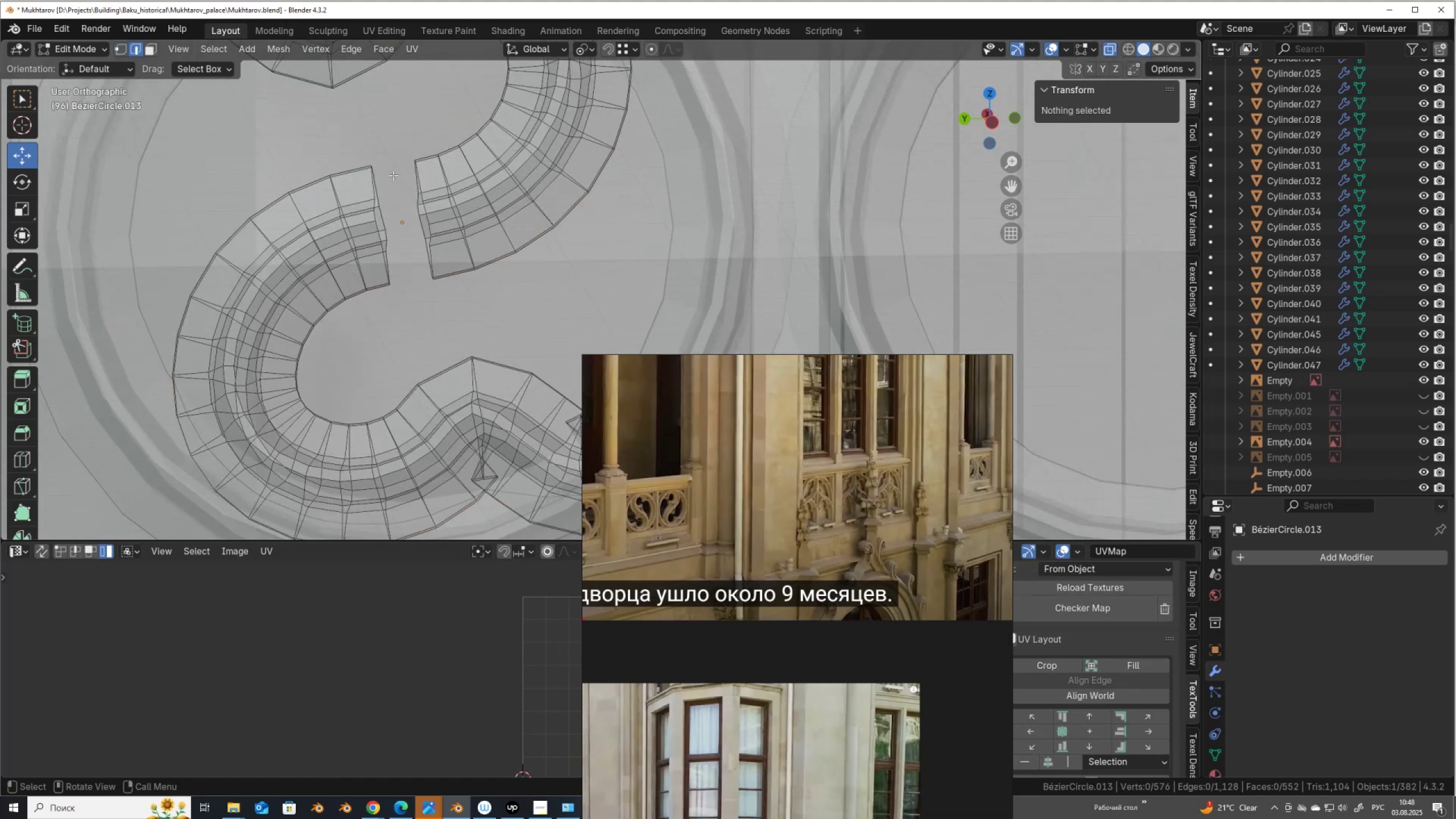 
hold_key(key=AltLeft, duration=1.67)
left_click([374, 189])
 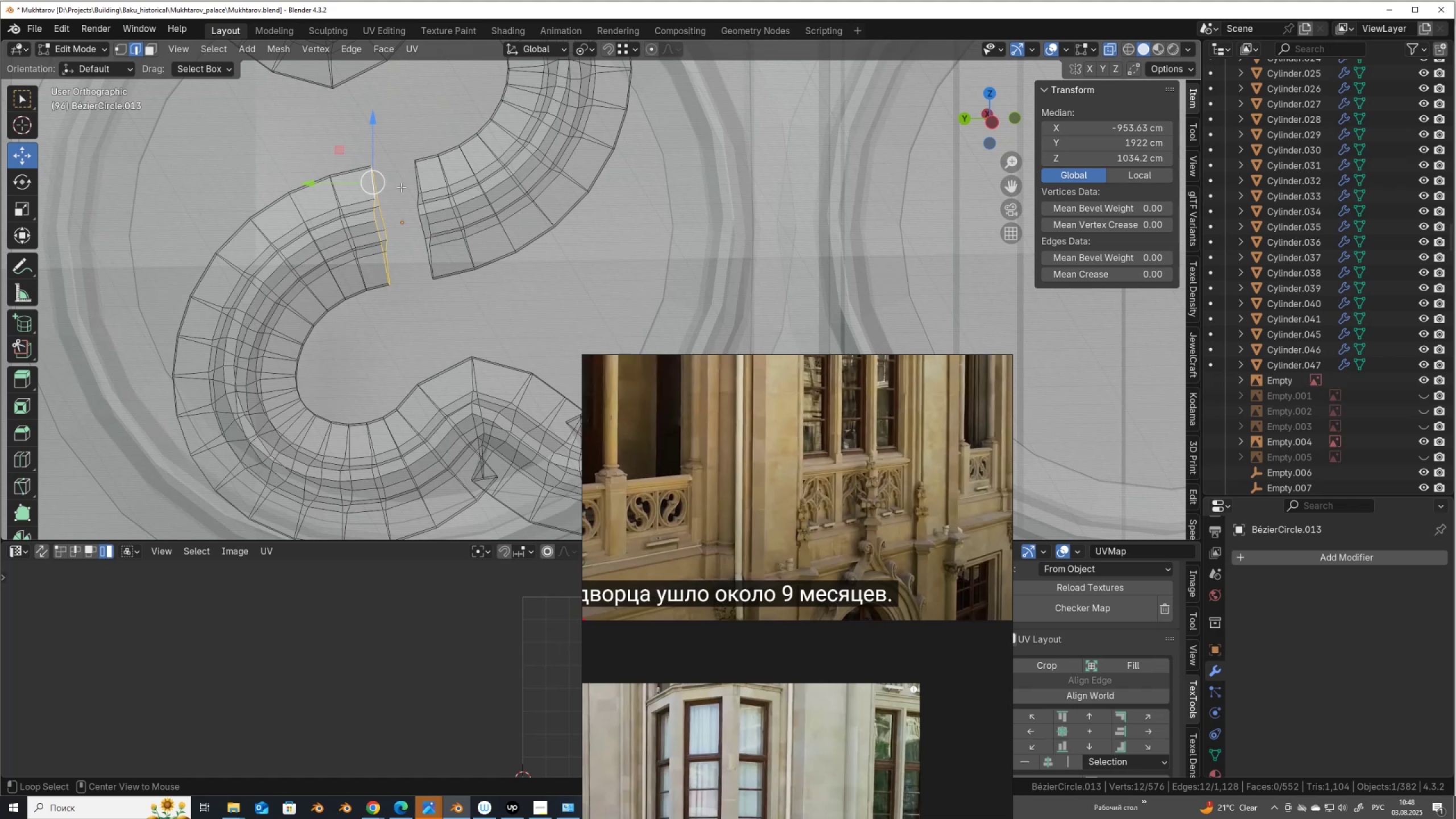 
hold_key(key=ShiftLeft, duration=0.84)
left_click([419, 185])
 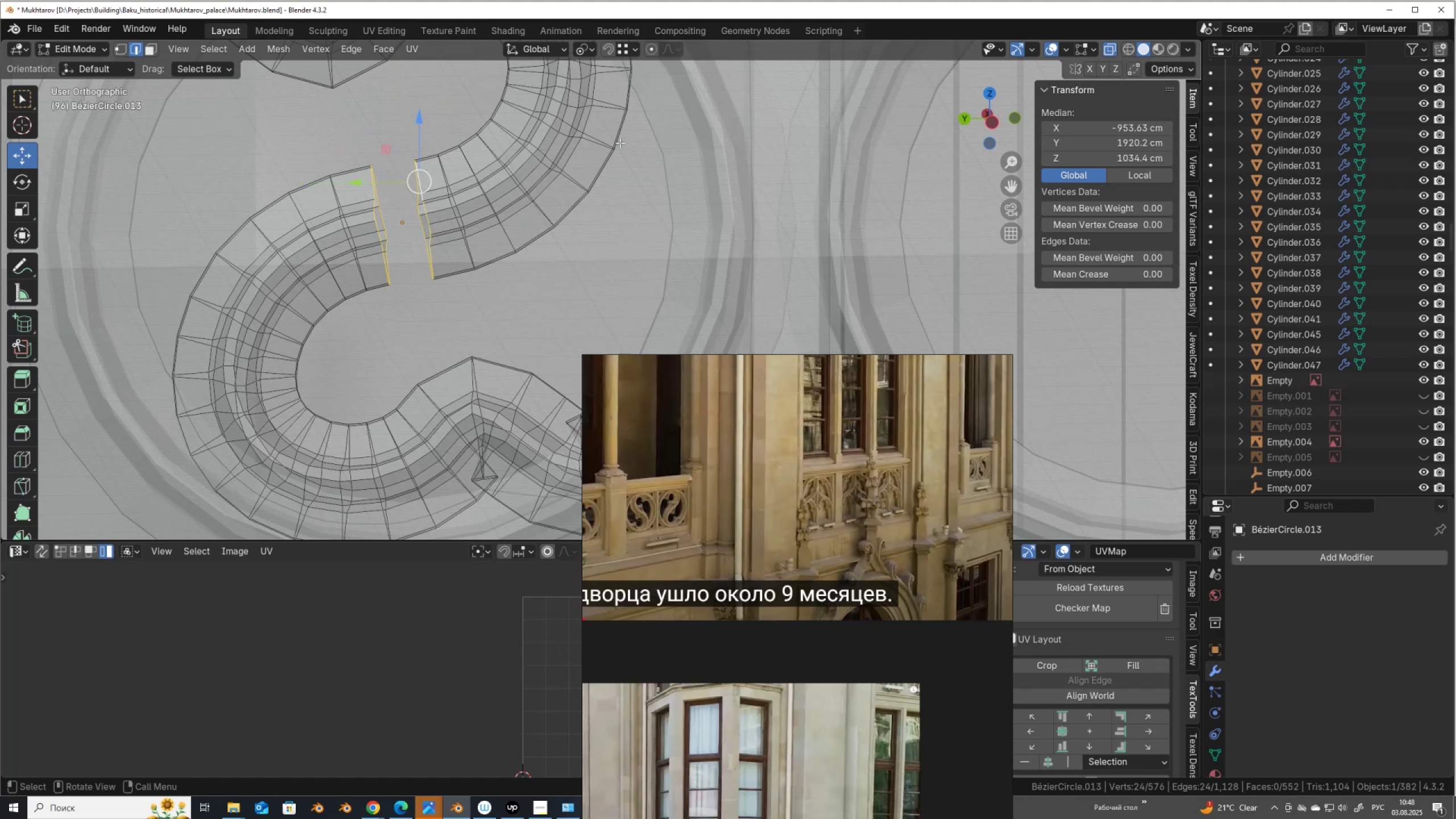 
right_click([620, 143])
 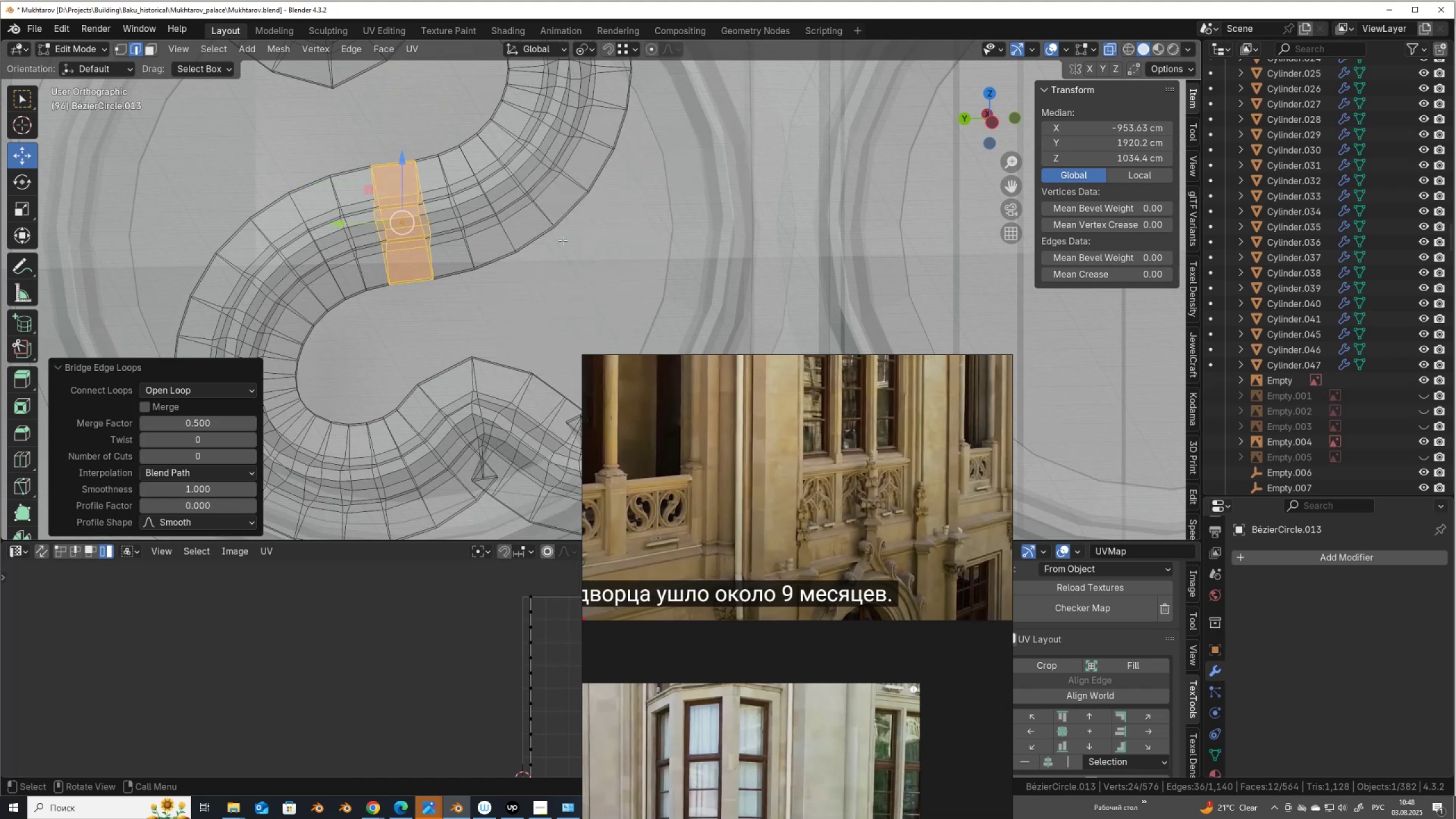 
hold_key(key=AltLeft, duration=0.51)
scroll: coordinate [465, 208], scroll_direction: down, amount: 6.0
 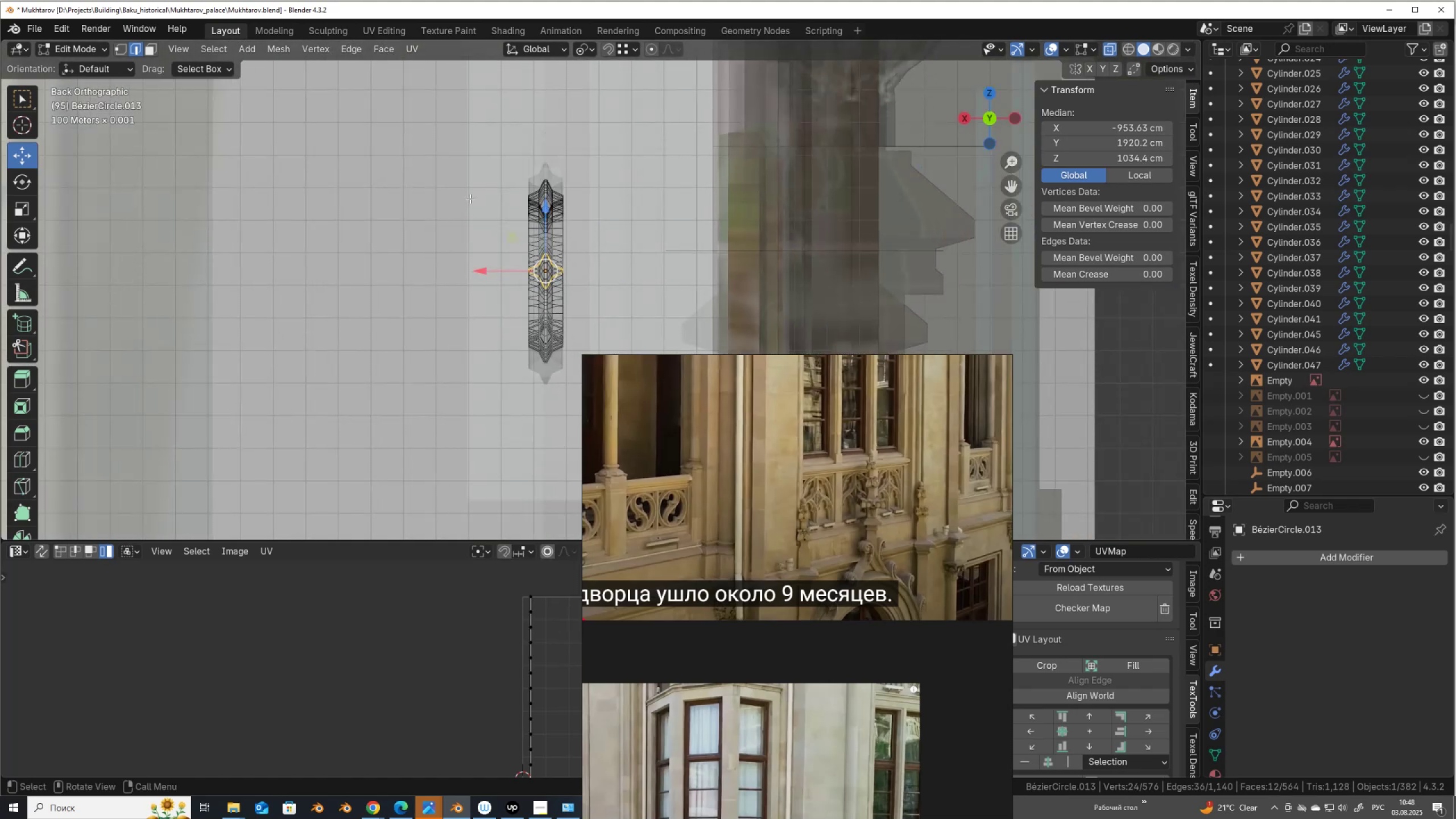 
key(3)
 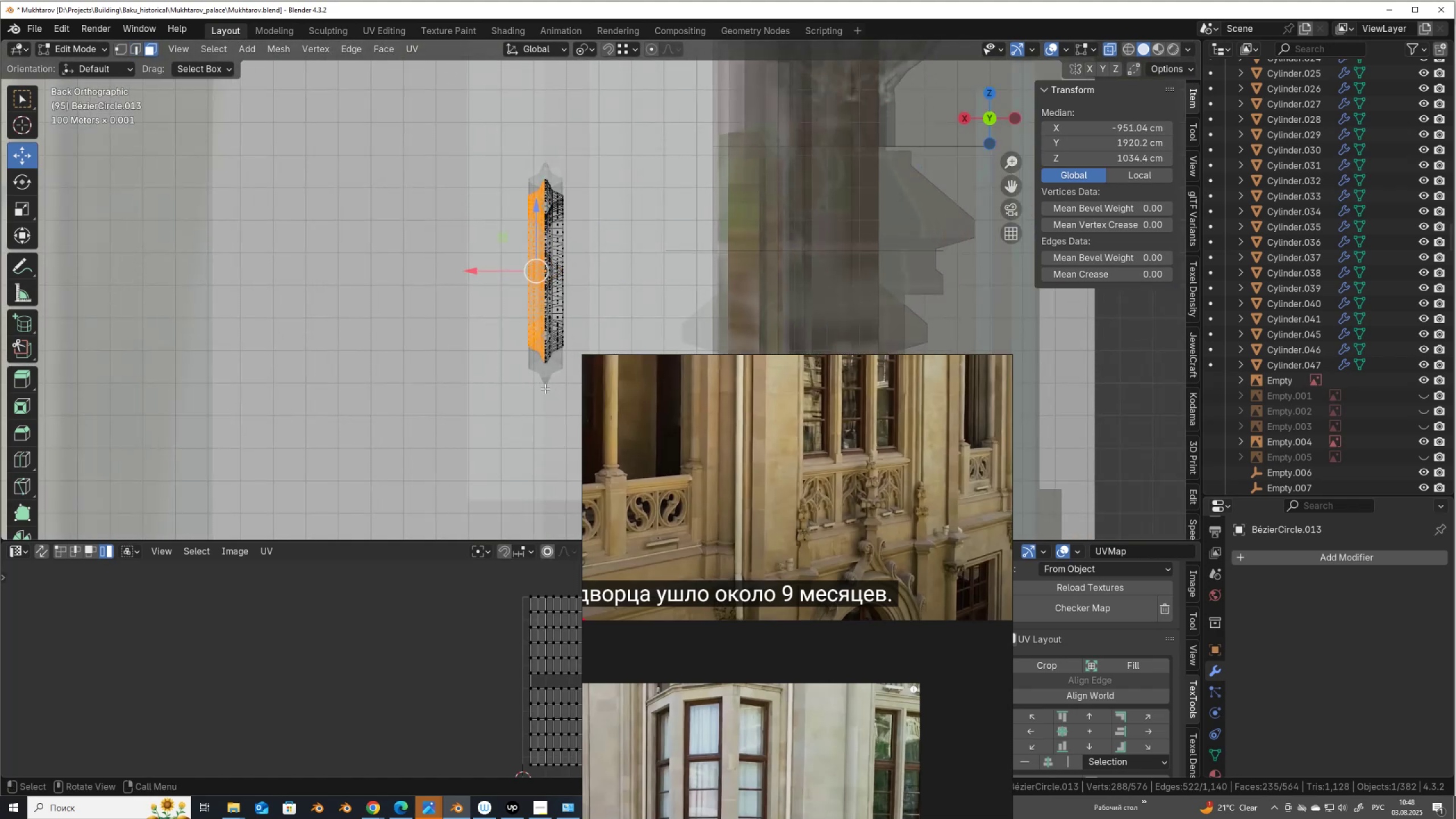 
key(X)
 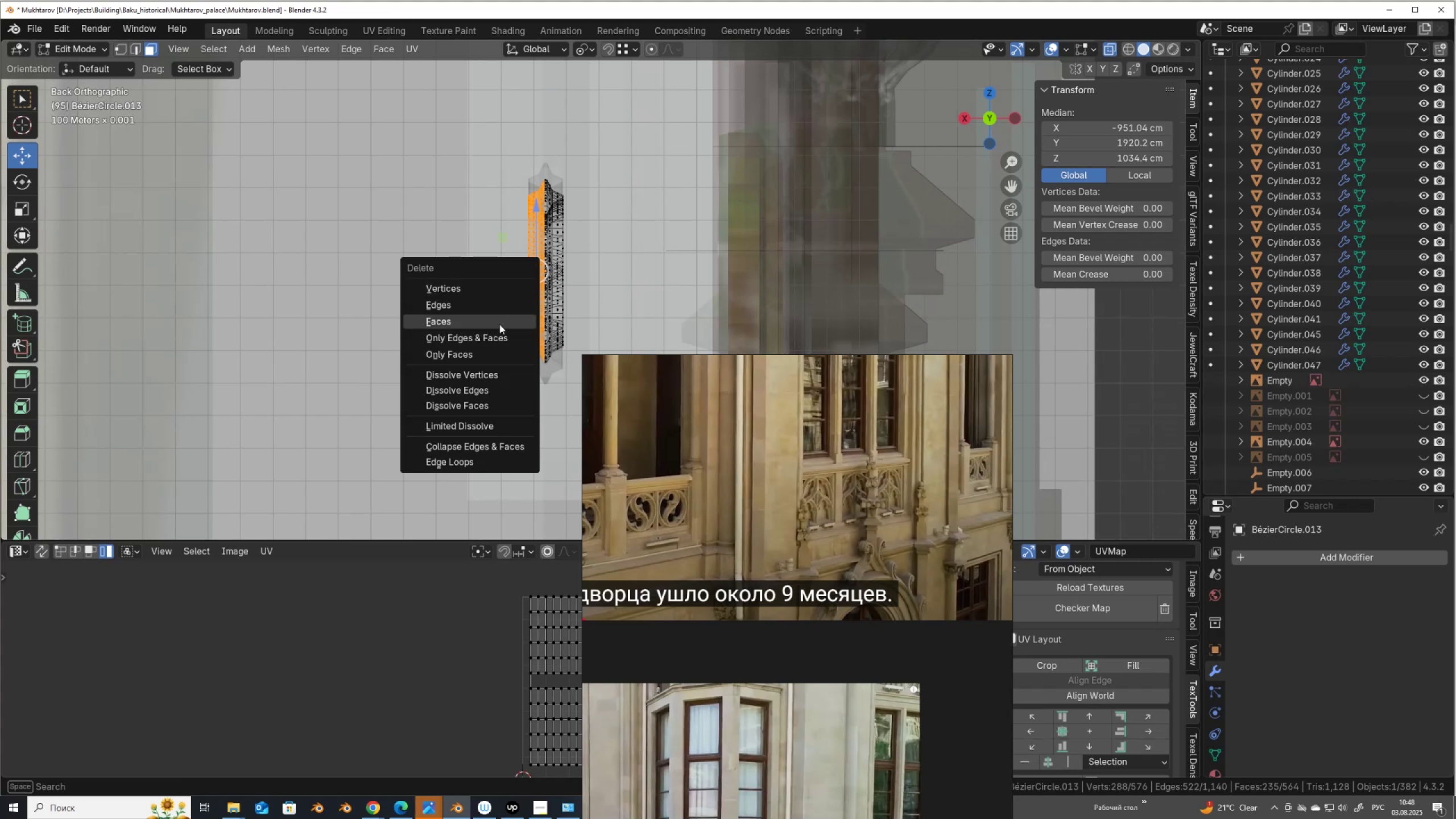 
left_click([499, 325])
 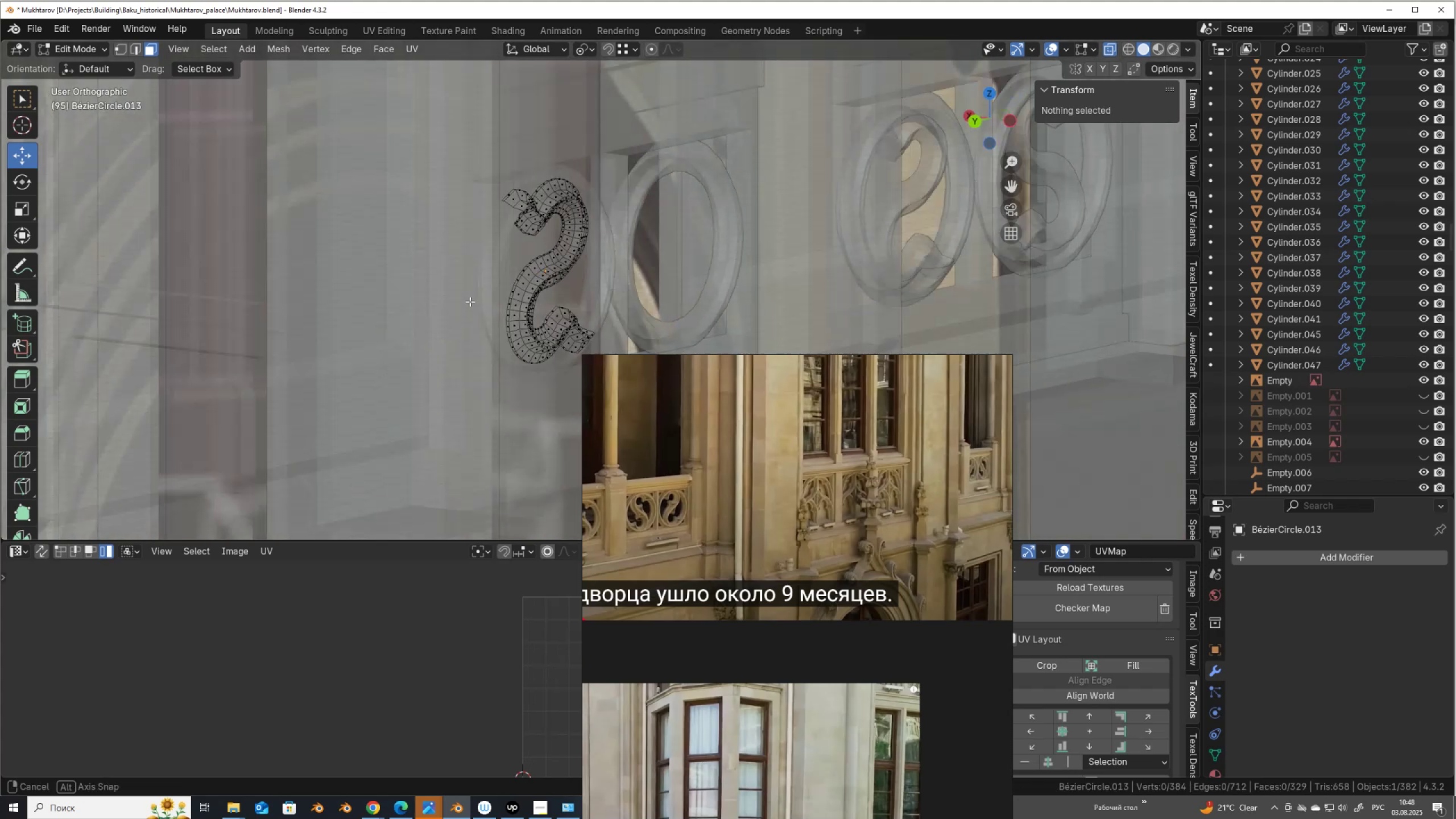 
scroll: coordinate [413, 303], scroll_direction: up, amount: 8.0
 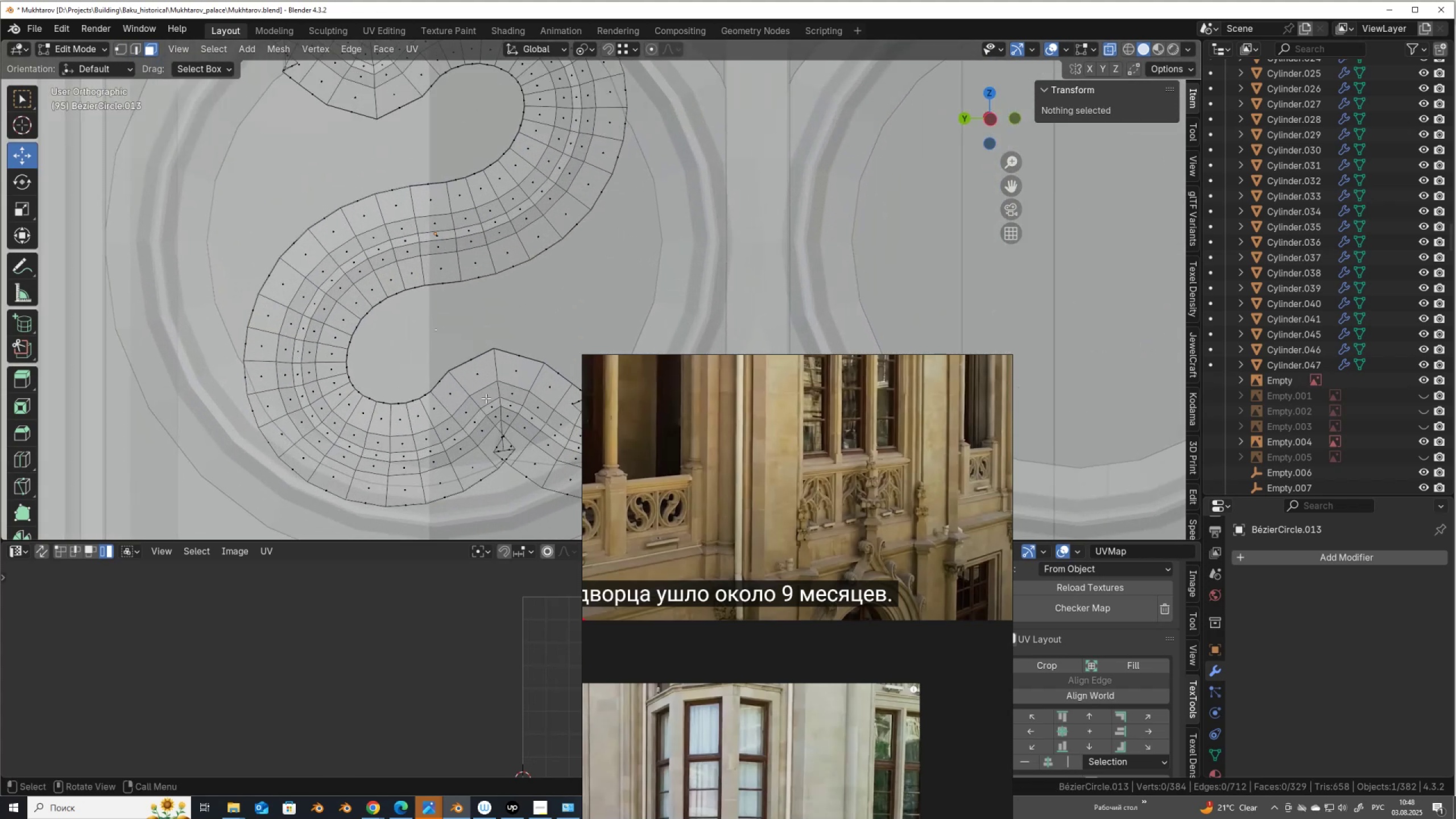 
hold_key(key=ShiftLeft, duration=0.4)
 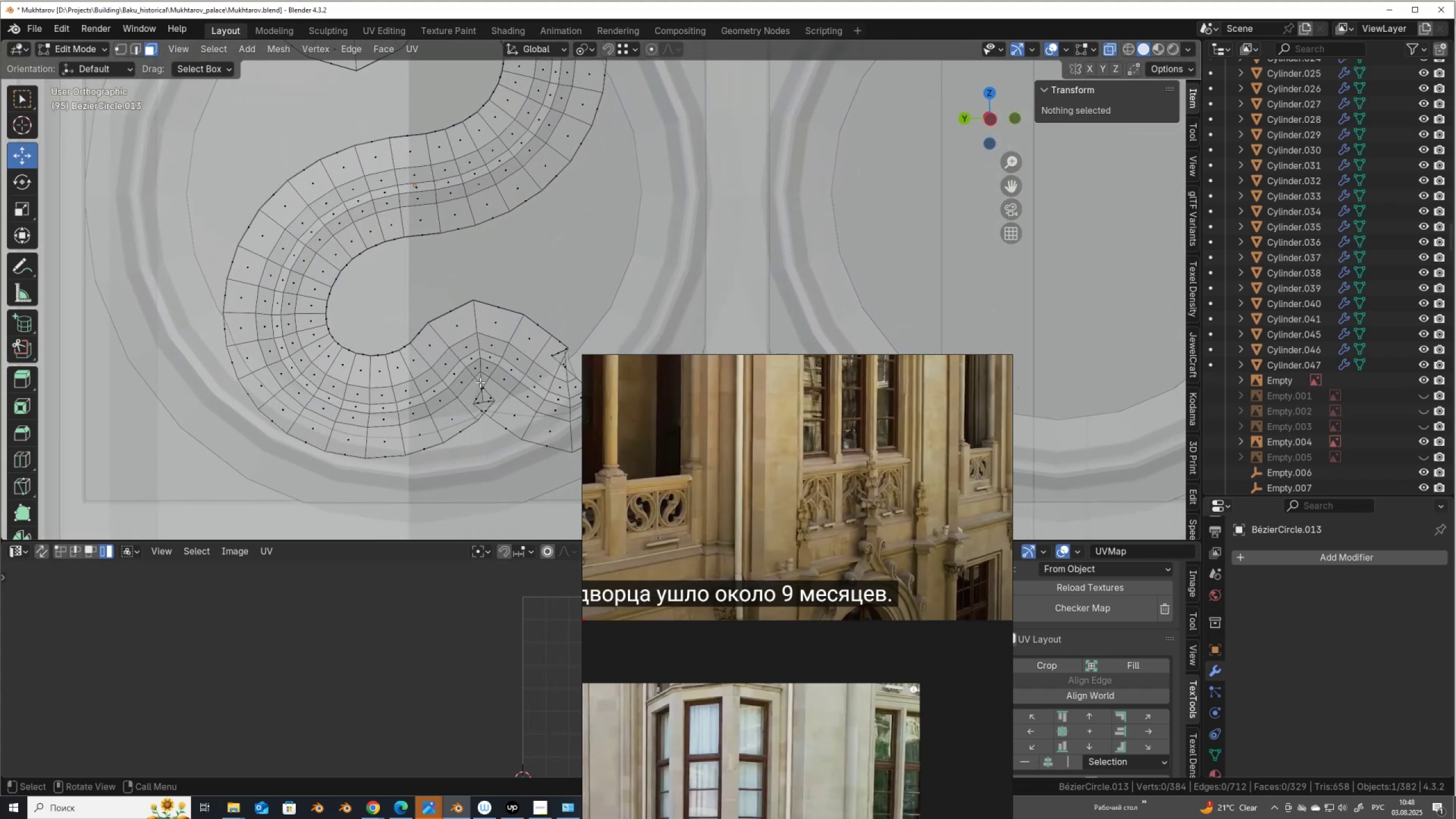 
key(2)
 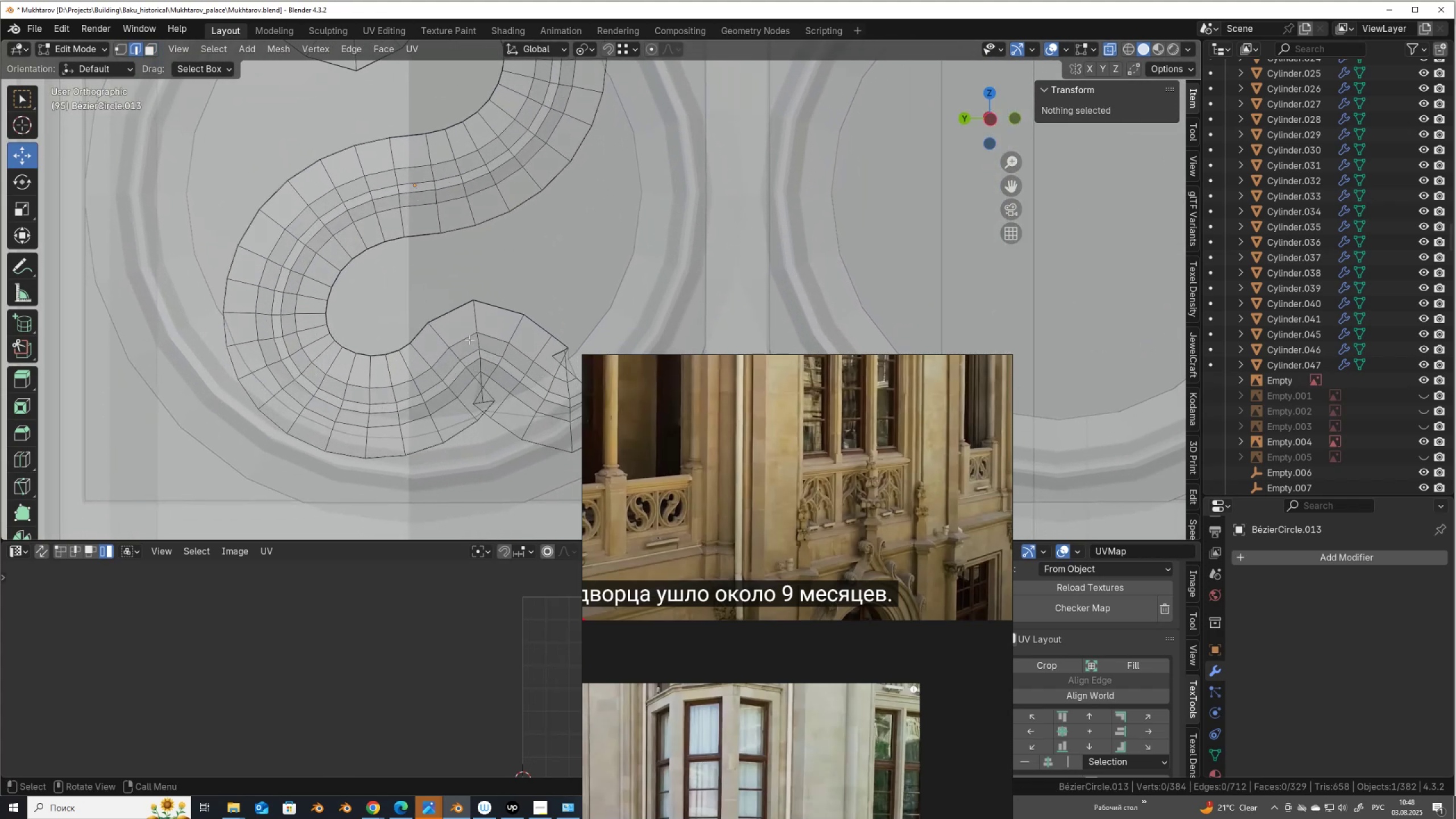 
hold_key(key=AltLeft, duration=1.52)
left_click([442, 336])
 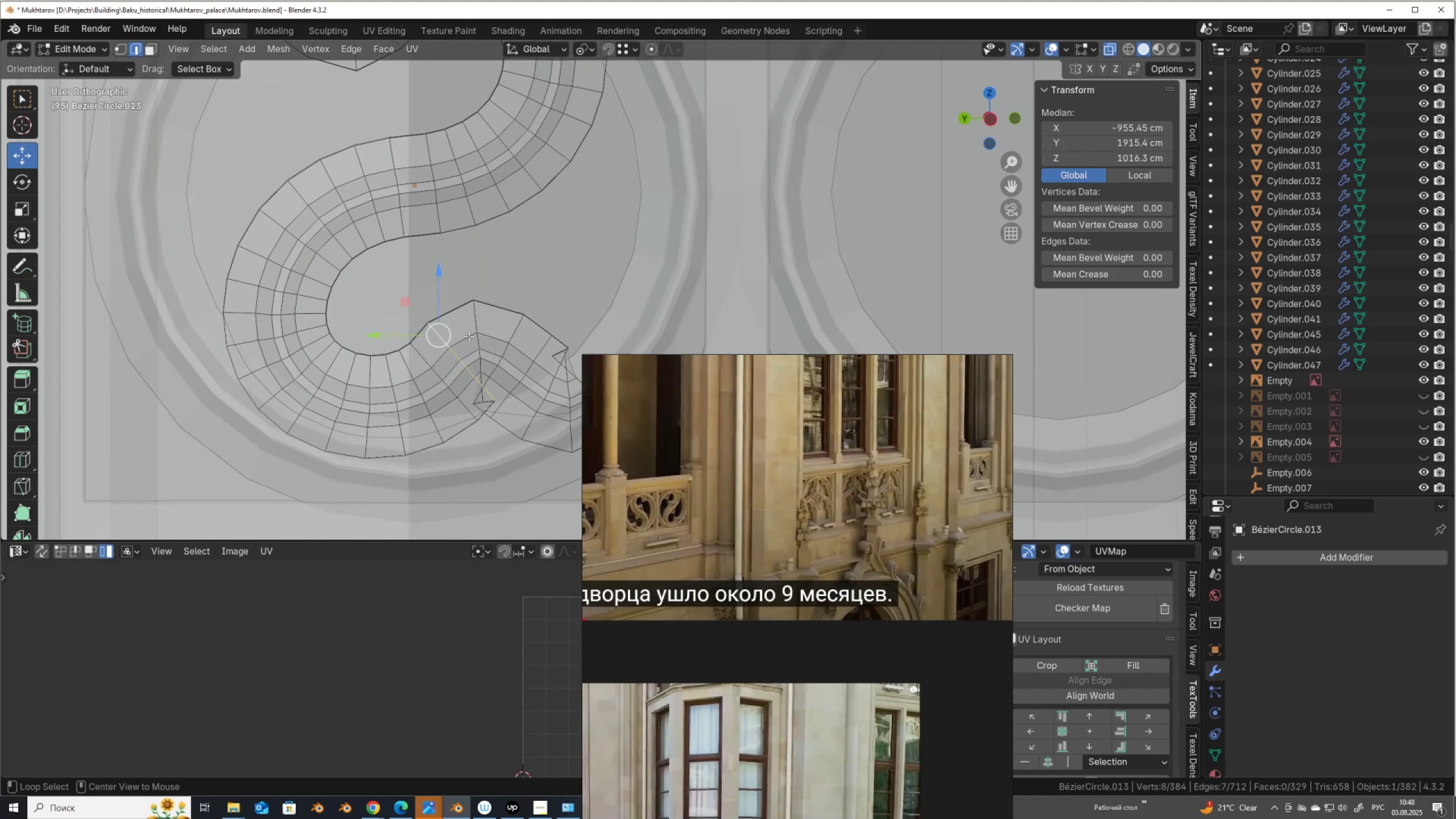 
hold_key(key=ShiftLeft, duration=0.84)
left_click([511, 332])
 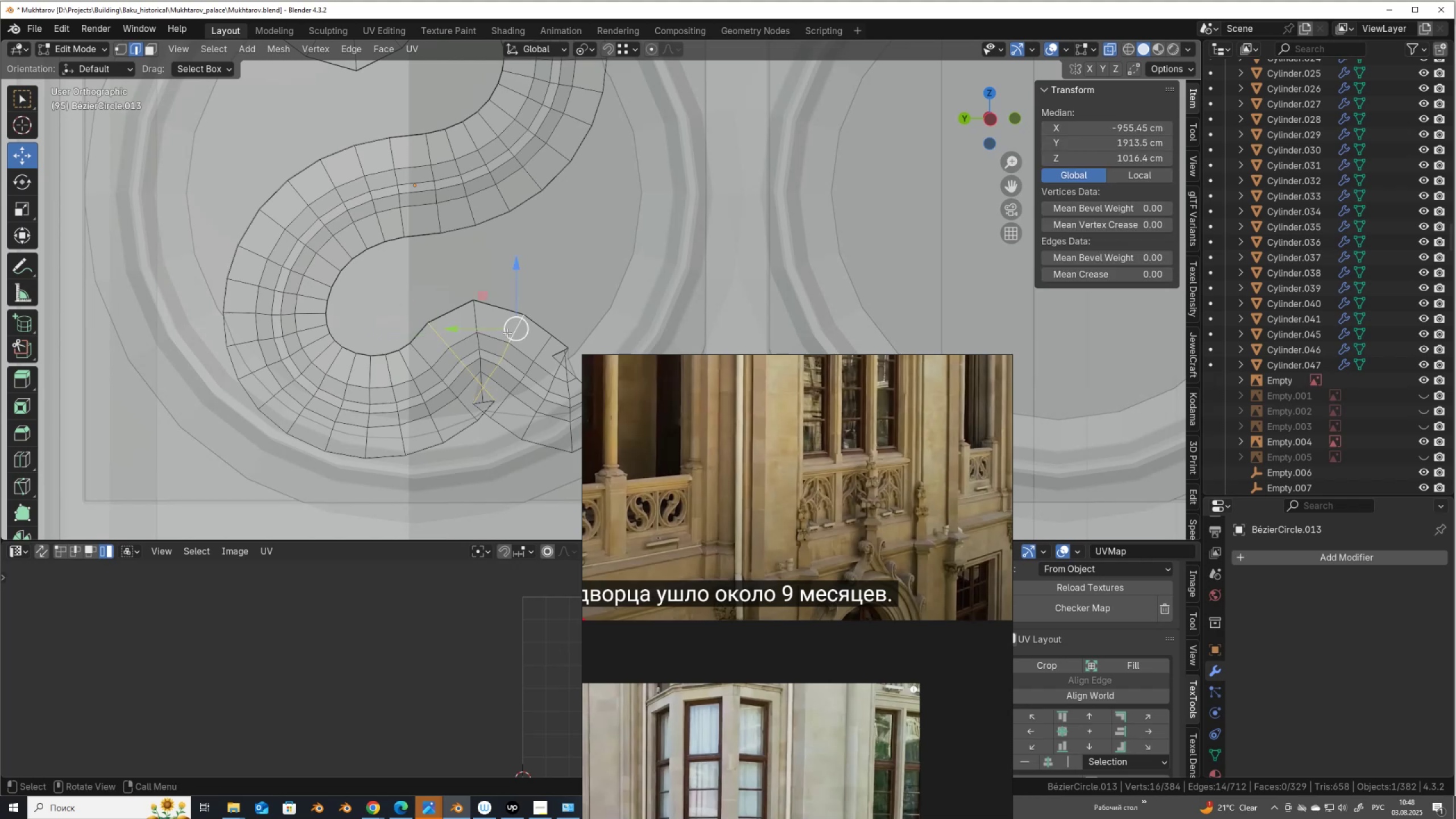 
scroll: coordinate [507, 333], scroll_direction: down, amount: 3.0
 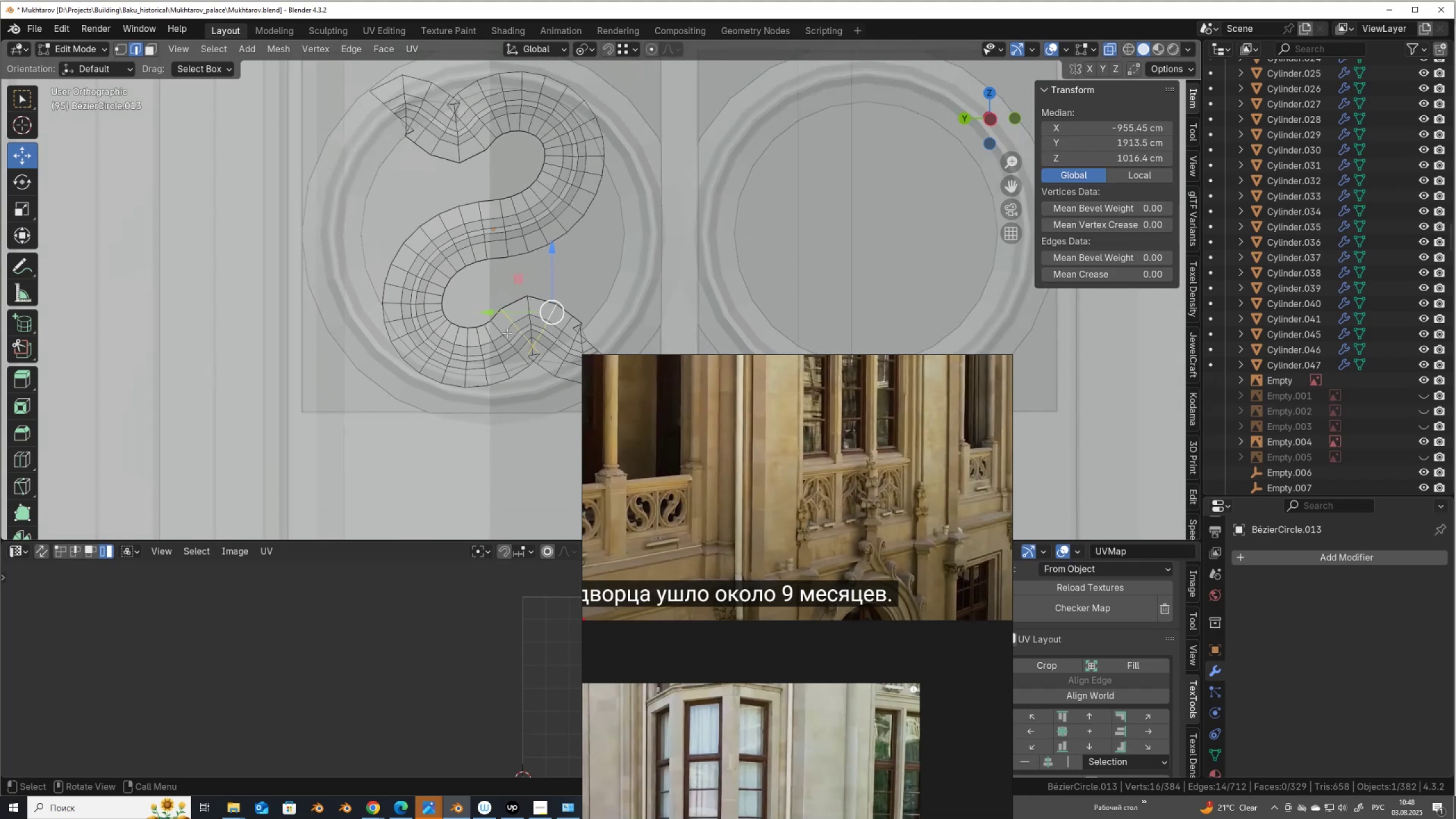 
hold_key(key=ShiftLeft, duration=0.41)
 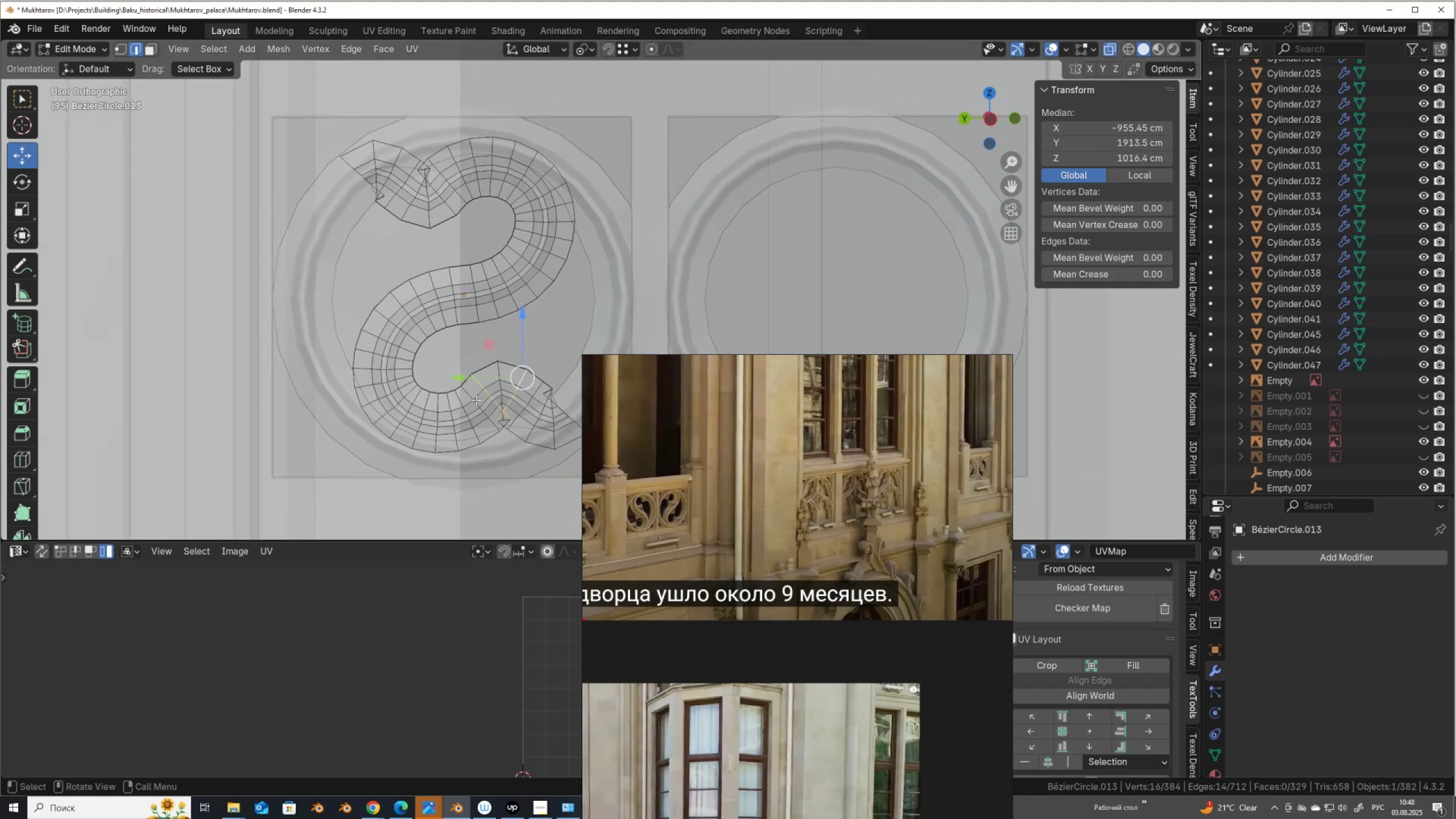 
hold_key(key=AltLeft, duration=5.64)
hold_key(key=ShiftLeft, duration=1.53)
left_click([469, 394])
 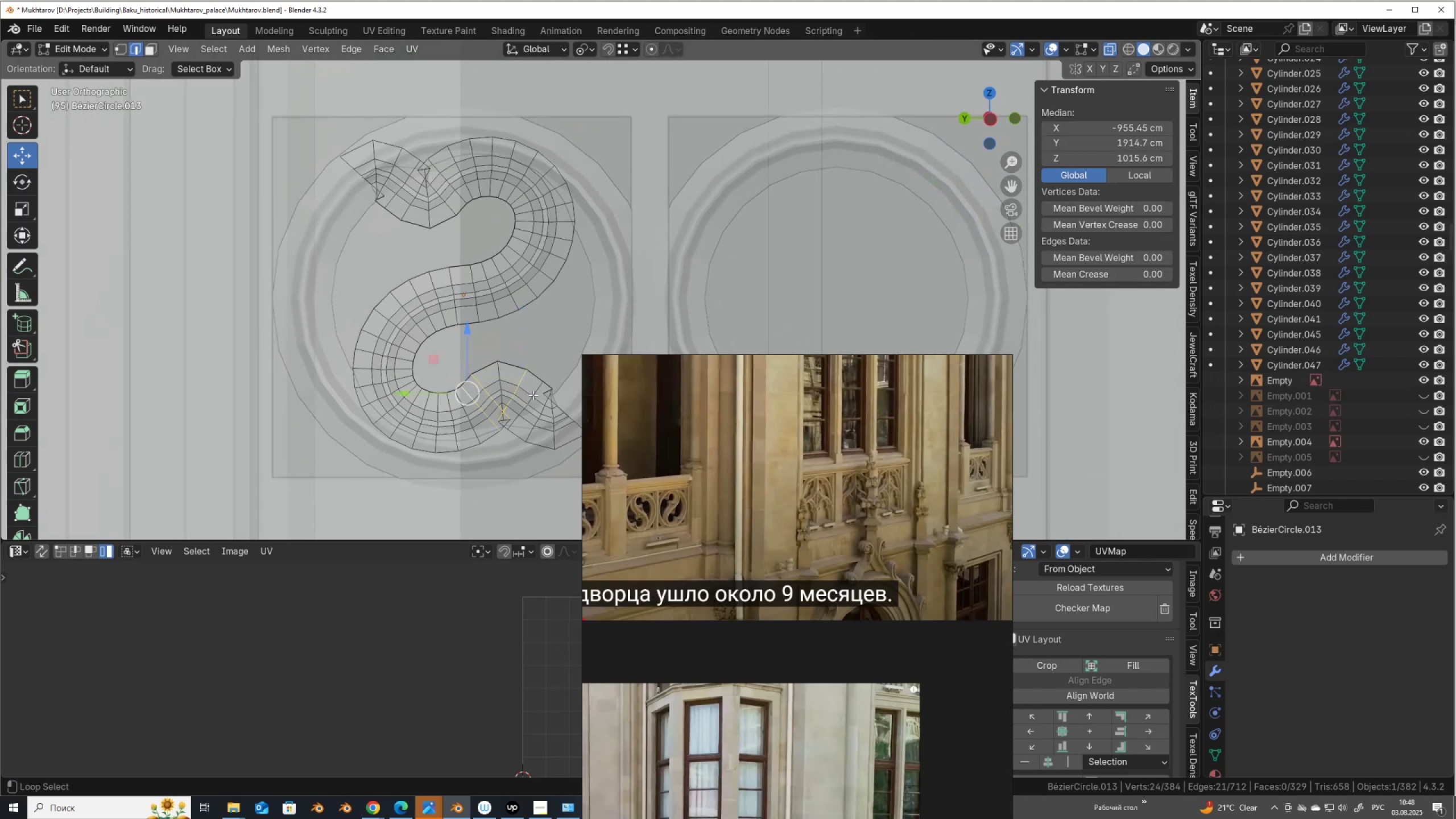 
hold_key(key=ShiftLeft, duration=1.52)
left_click([534, 394])
 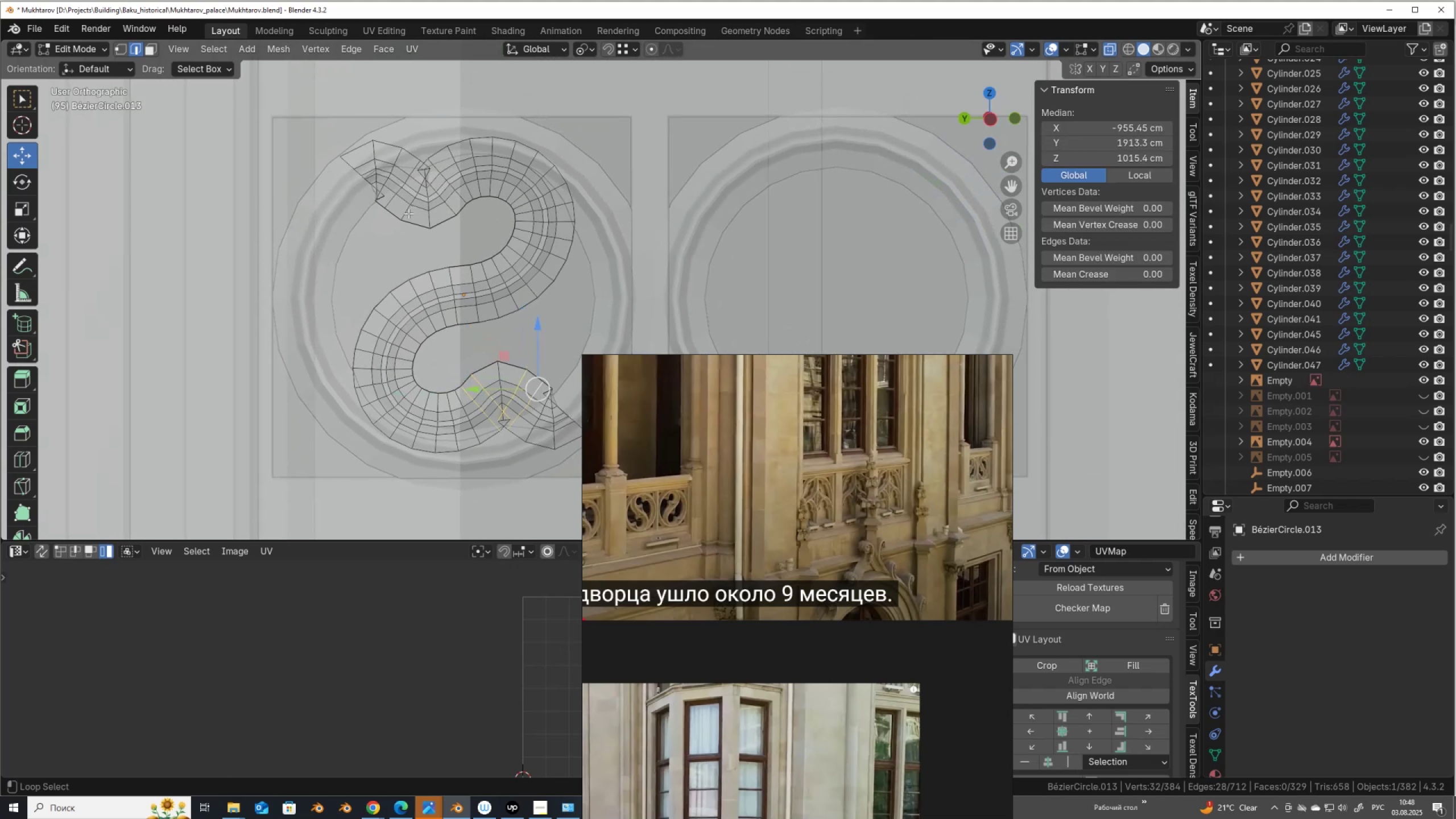 
hold_key(key=ShiftLeft, duration=1.52)
left_click([448, 207])
 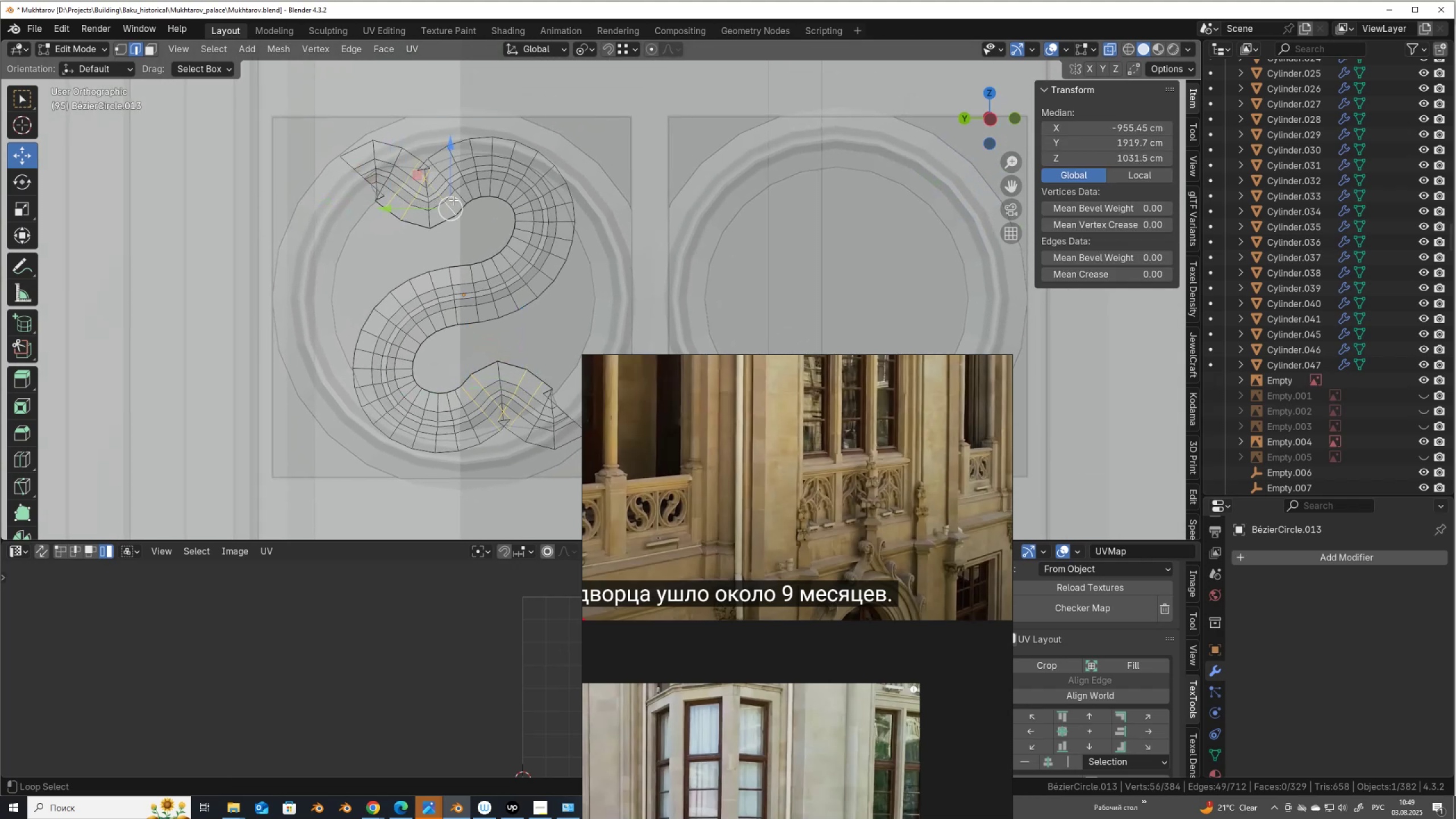 
hold_key(key=ShiftLeft, duration=1.05)
left_click([461, 195])
 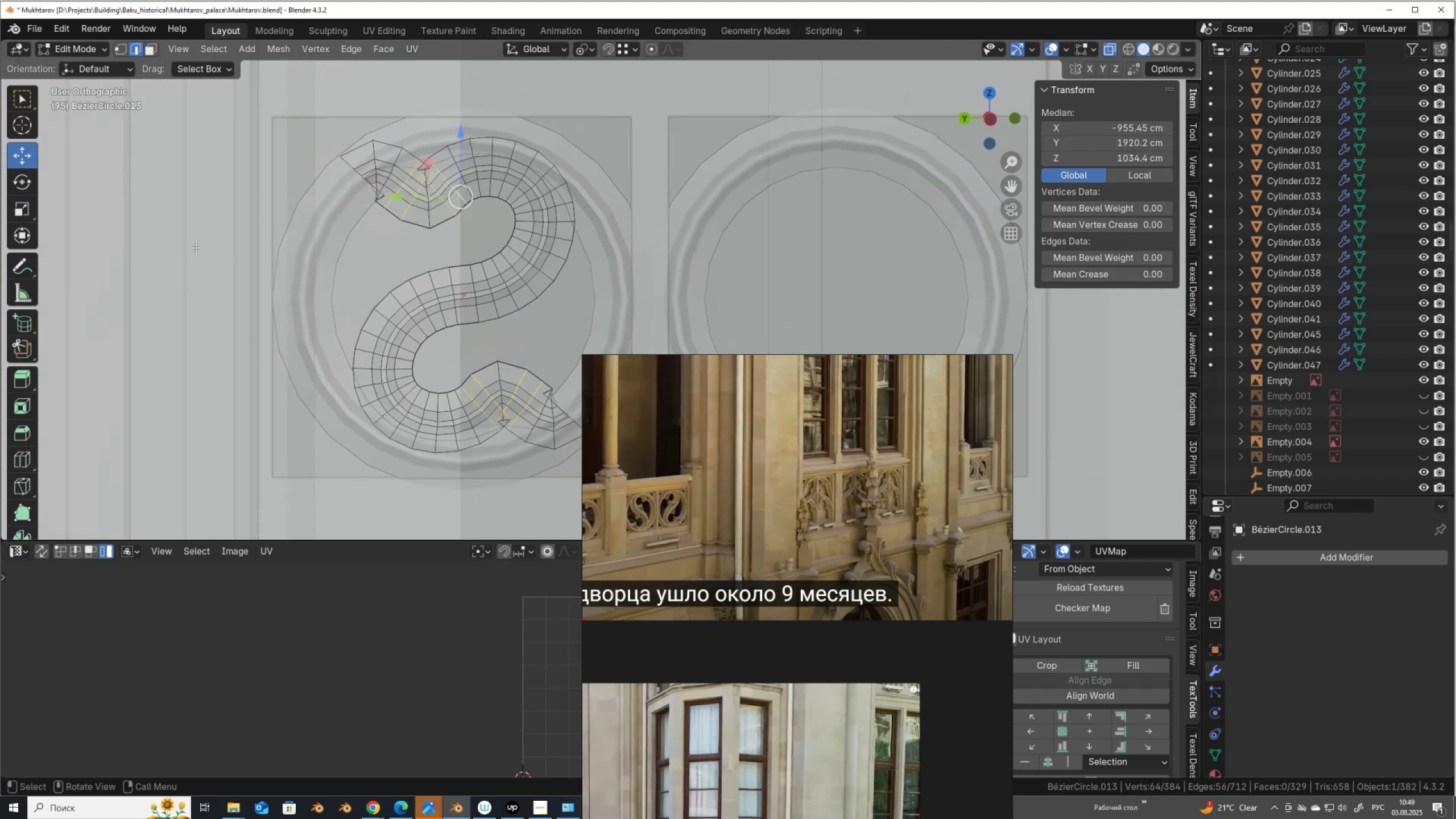 
right_click([201, 241])
 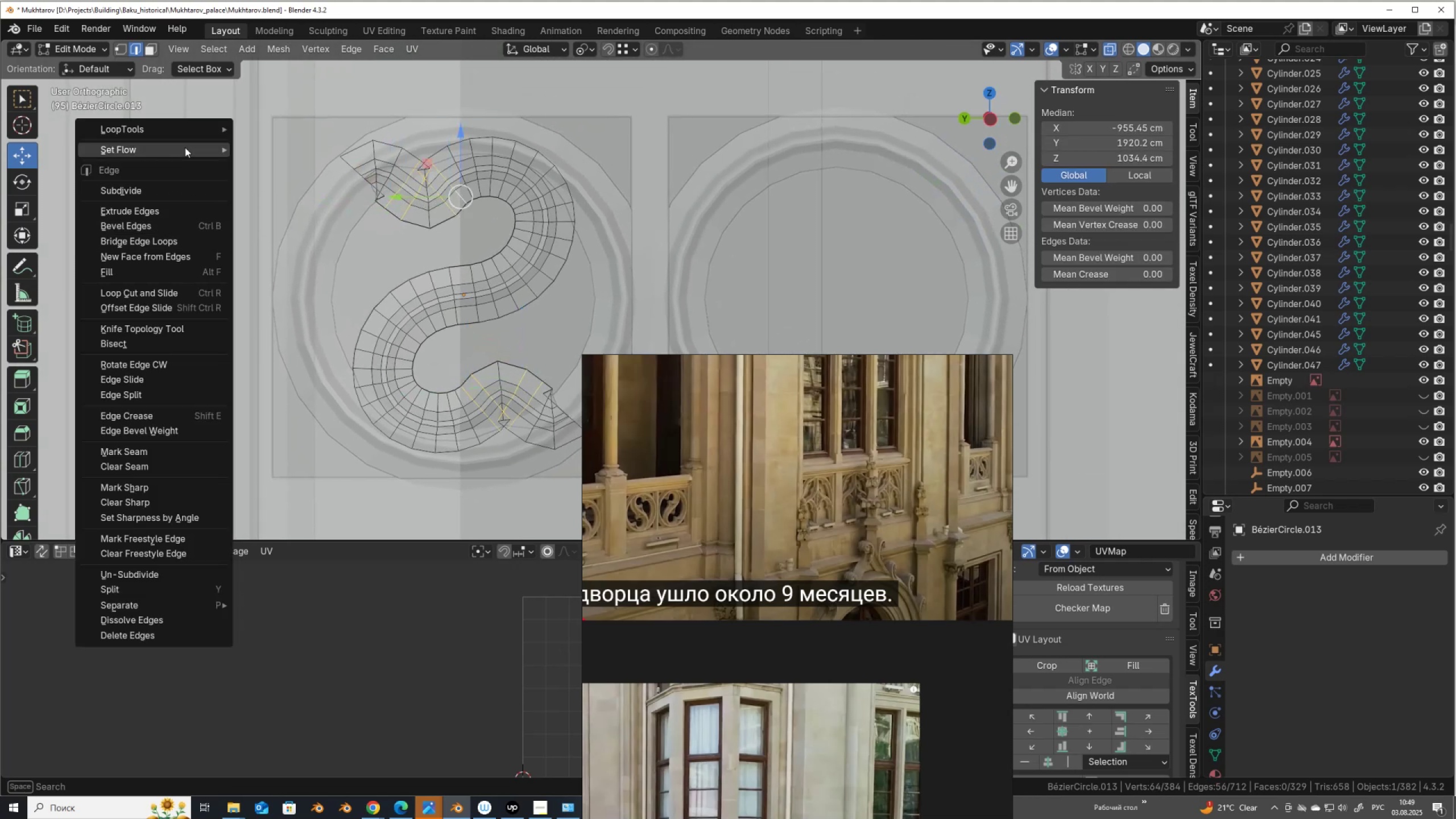 
left_click([257, 145])
 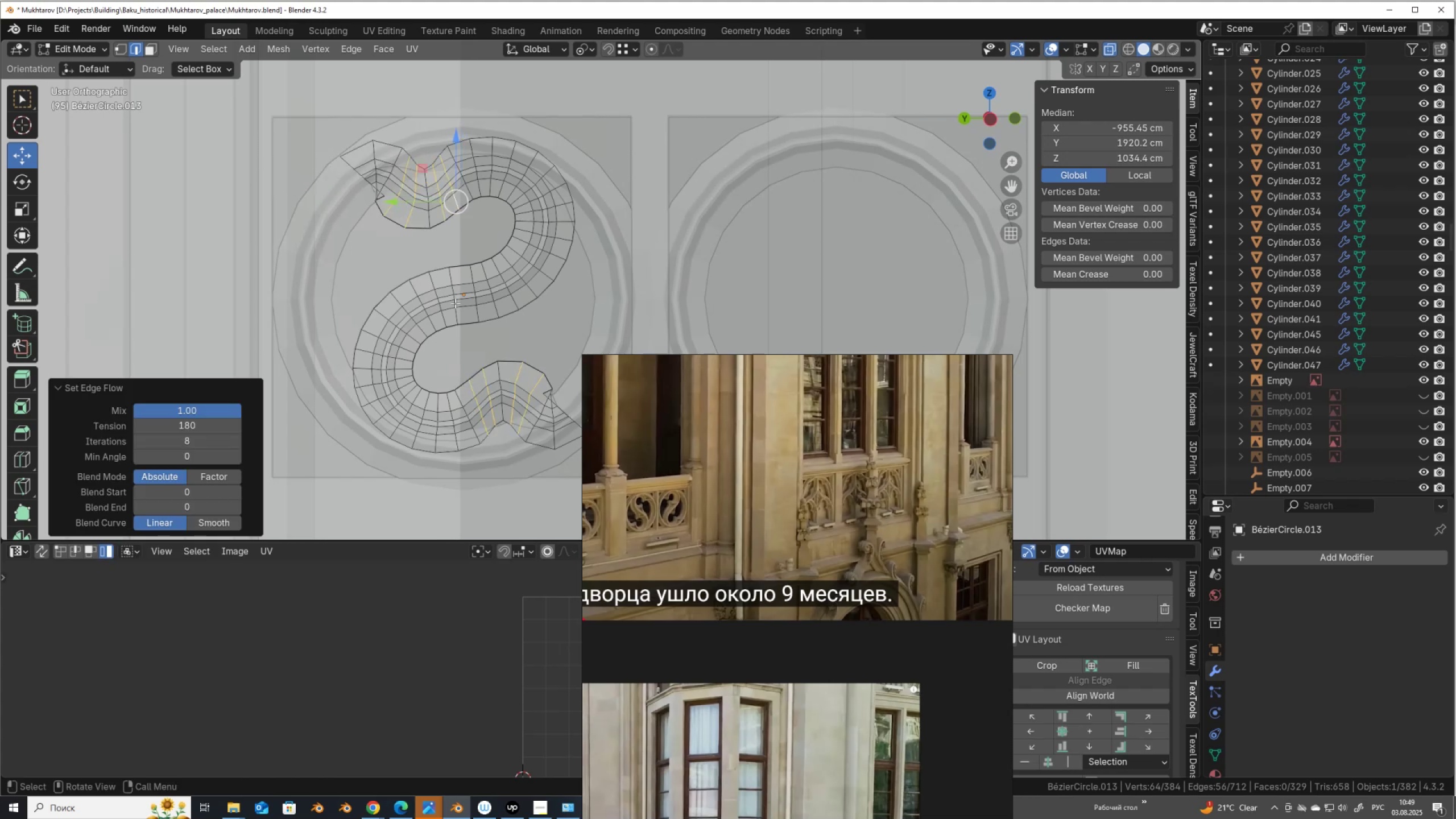 
hold_key(key=ShiftLeft, duration=0.56)
 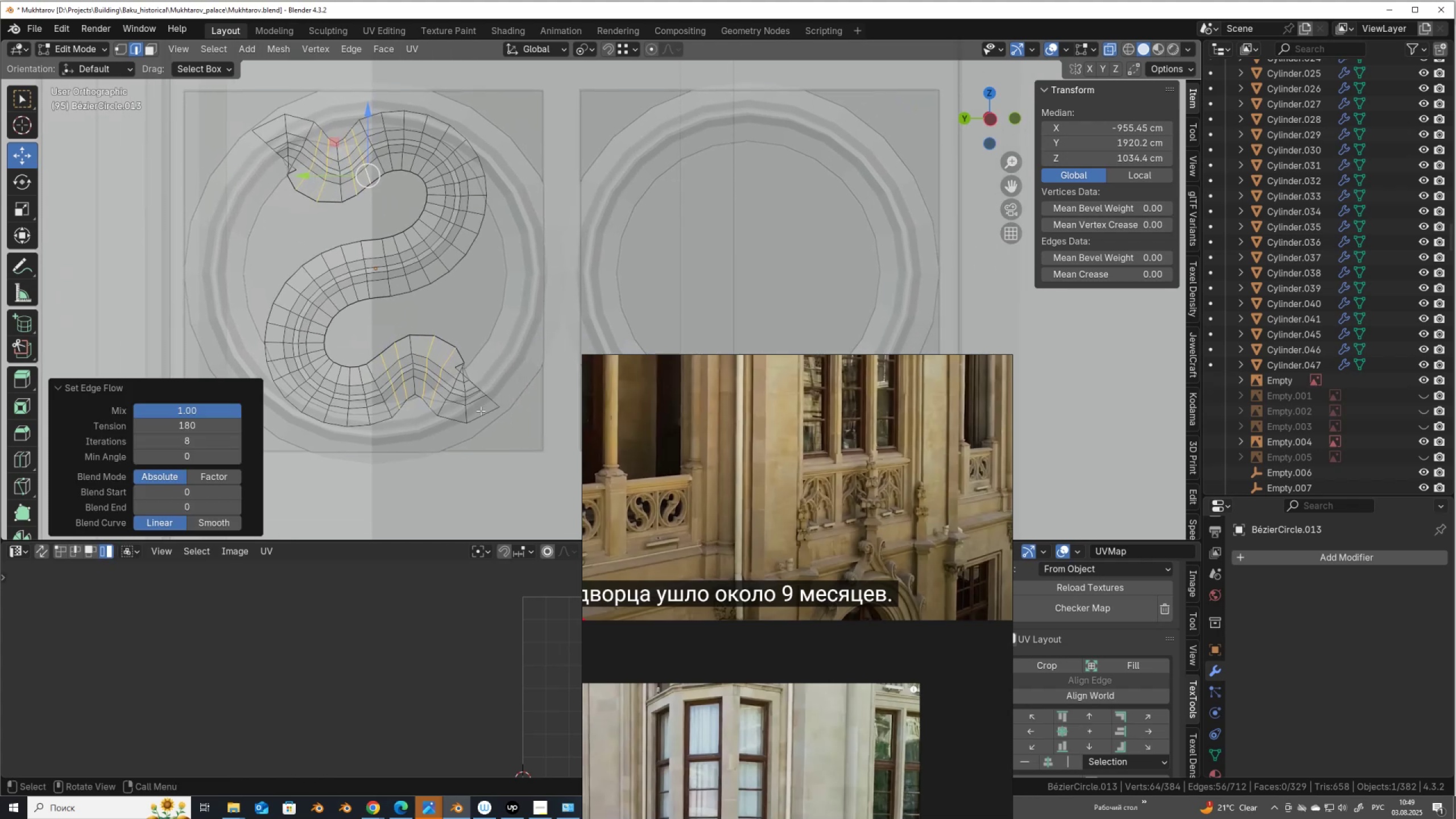 
hold_key(key=AltLeft, duration=1.34)
left_click([491, 400])
 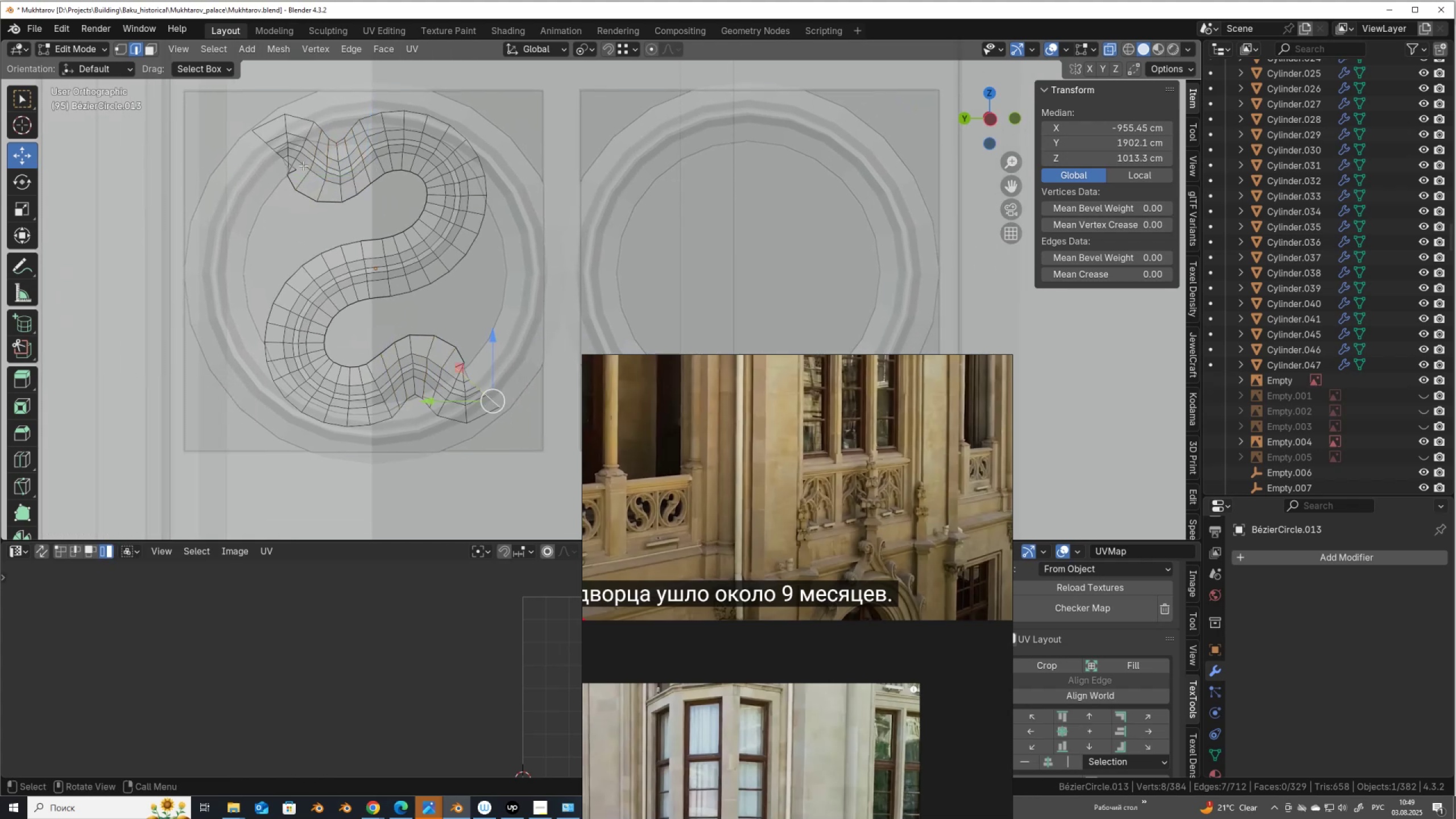 
hold_key(key=ShiftLeft, duration=0.85)
hold_key(key=AltLeft, duration=0.82)
left_click([262, 138])
 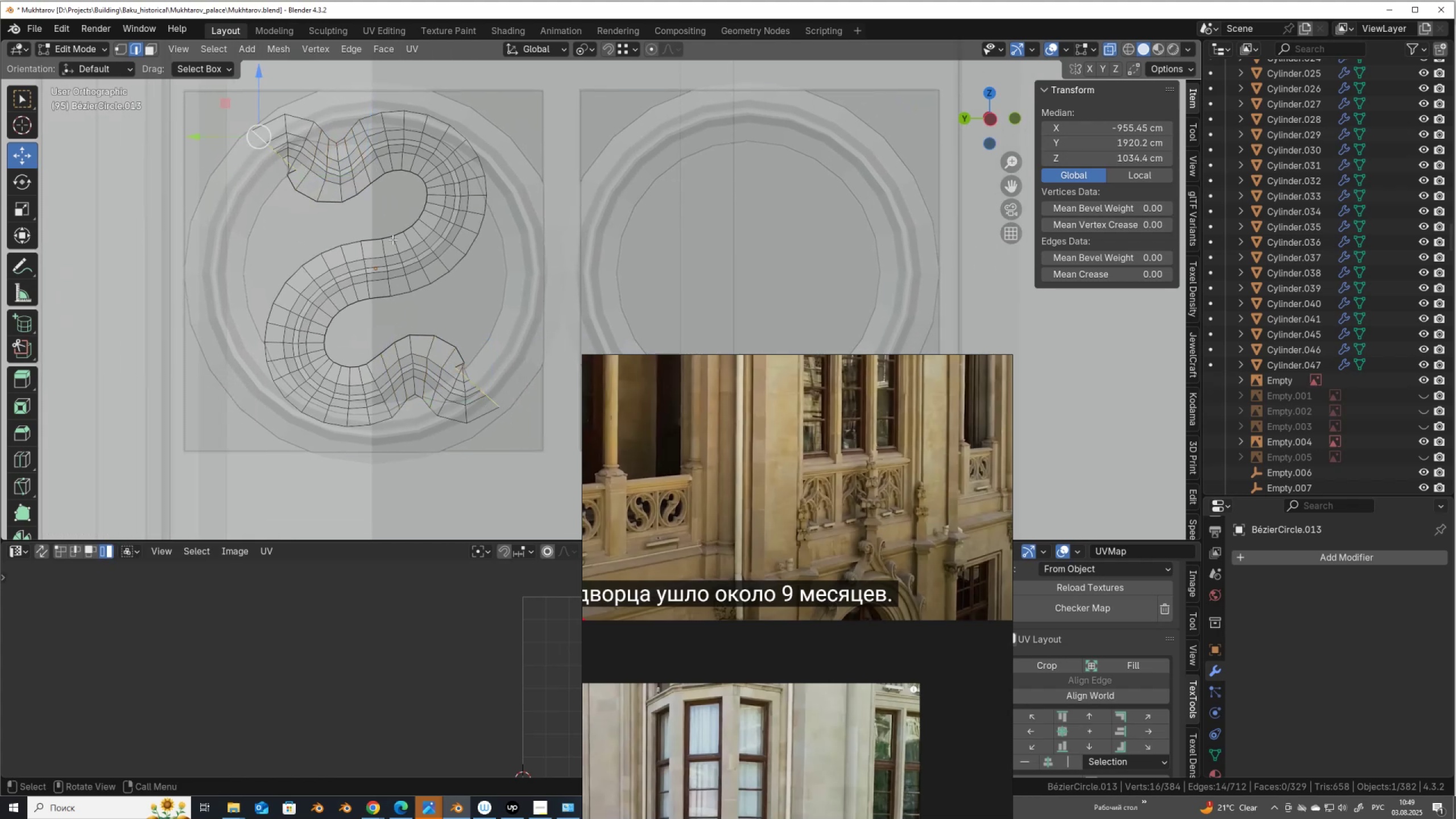 
key(X)
 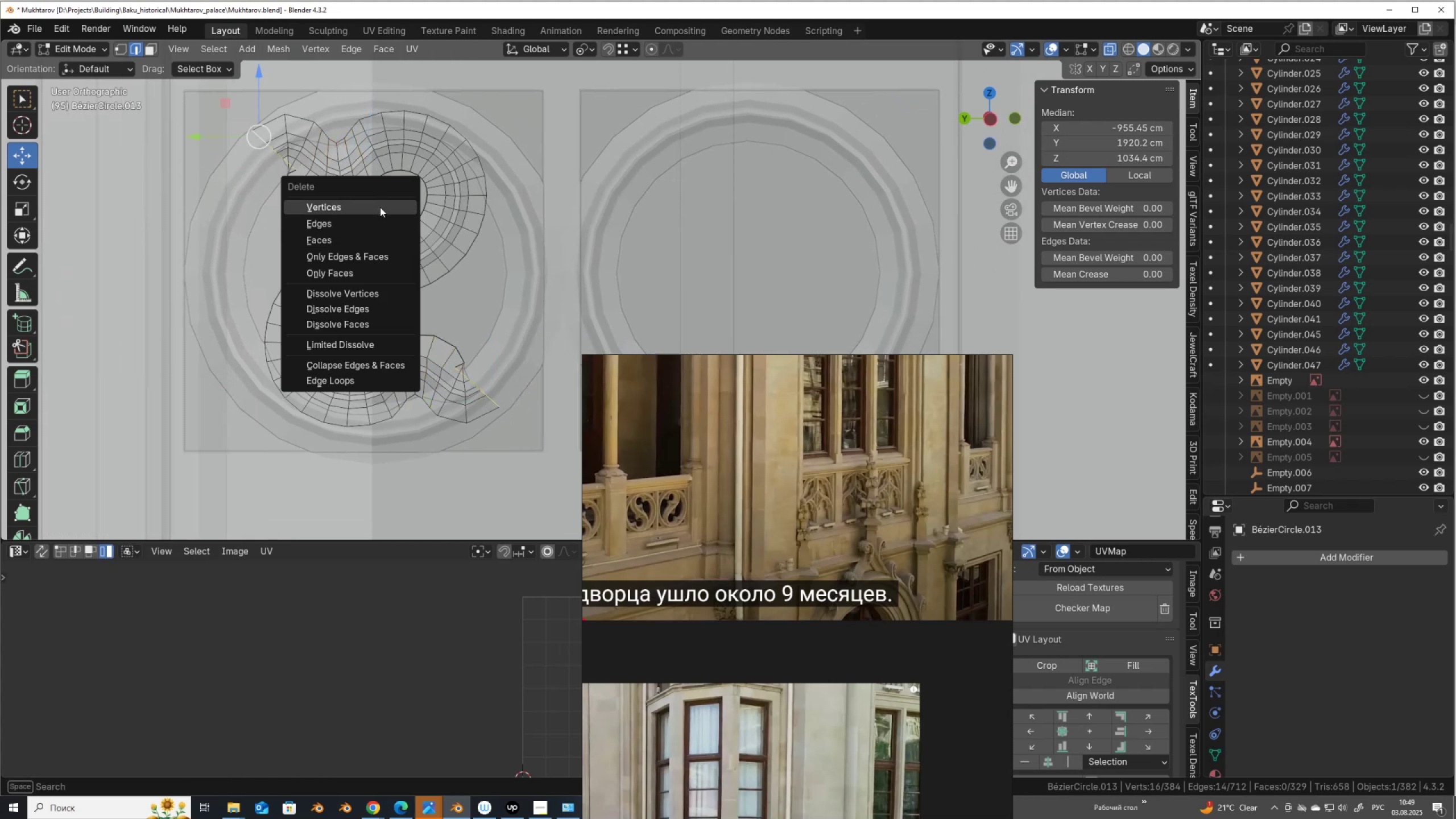 
left_click([380, 208])
 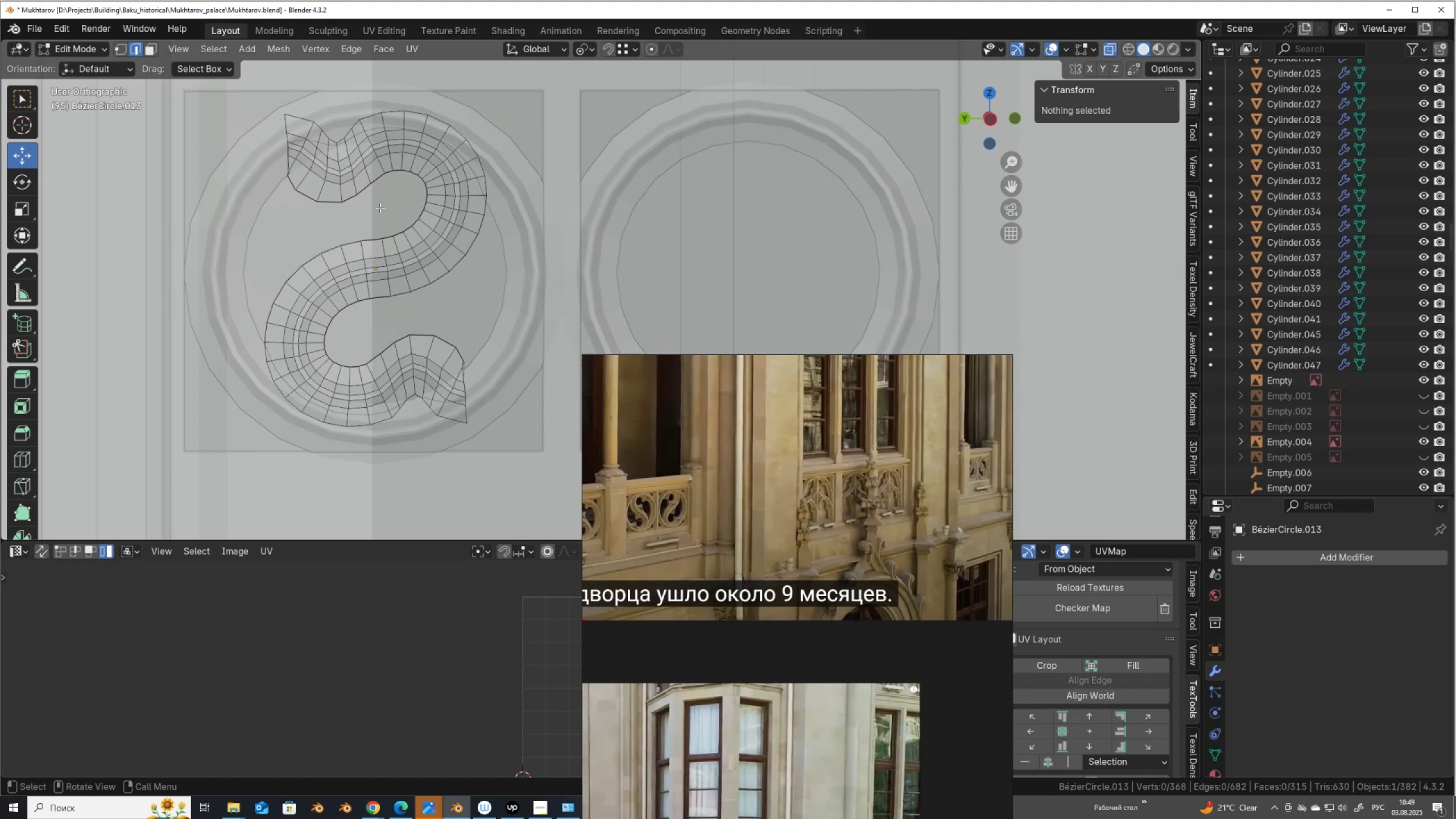 
key(Alt+AltLeft)
 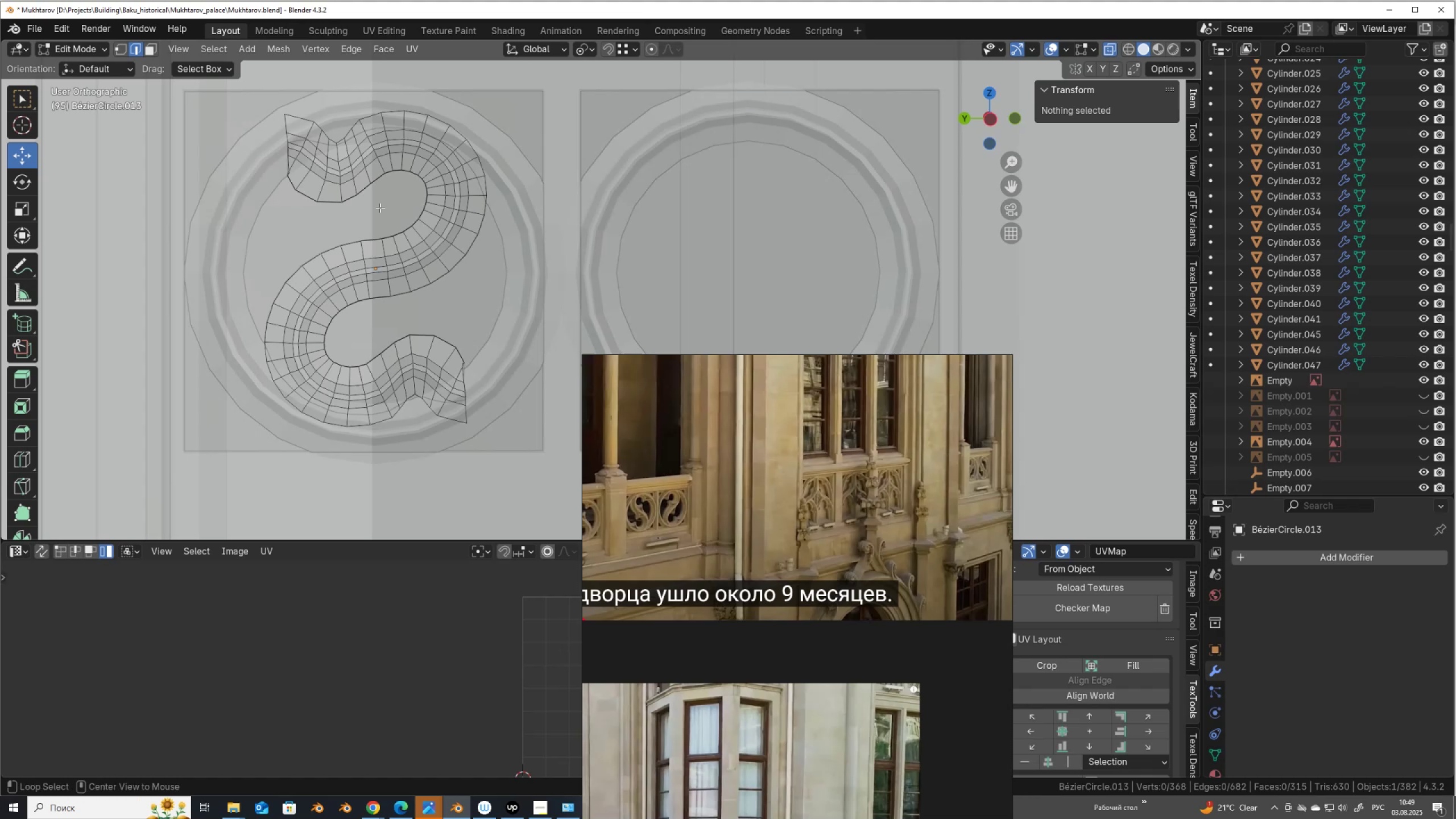 
key(Alt+Z)
 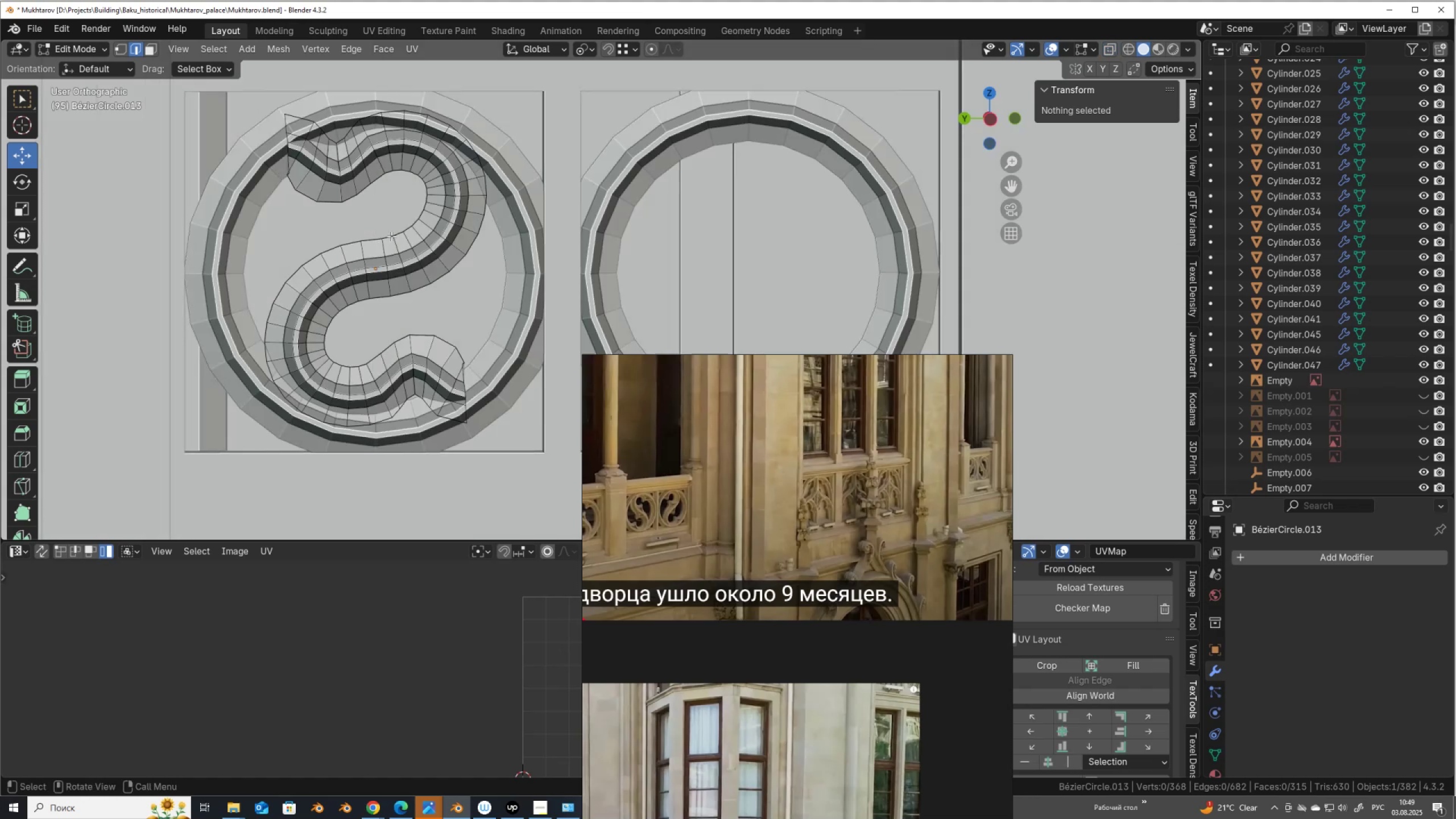 
scroll: coordinate [399, 262], scroll_direction: up, amount: 2.0
 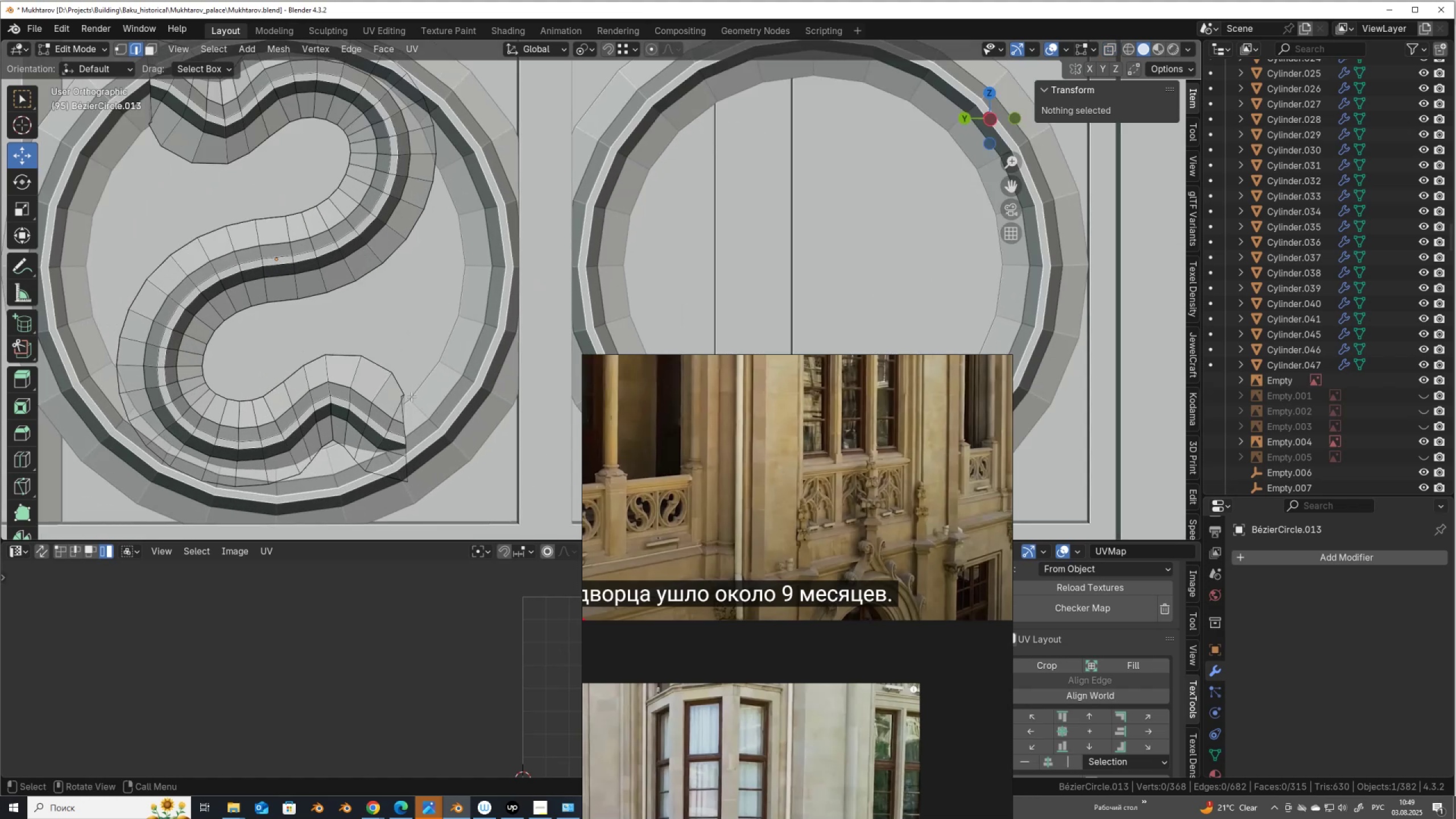 
hold_key(key=AltLeft, duration=0.79)
left_click([404, 414])
 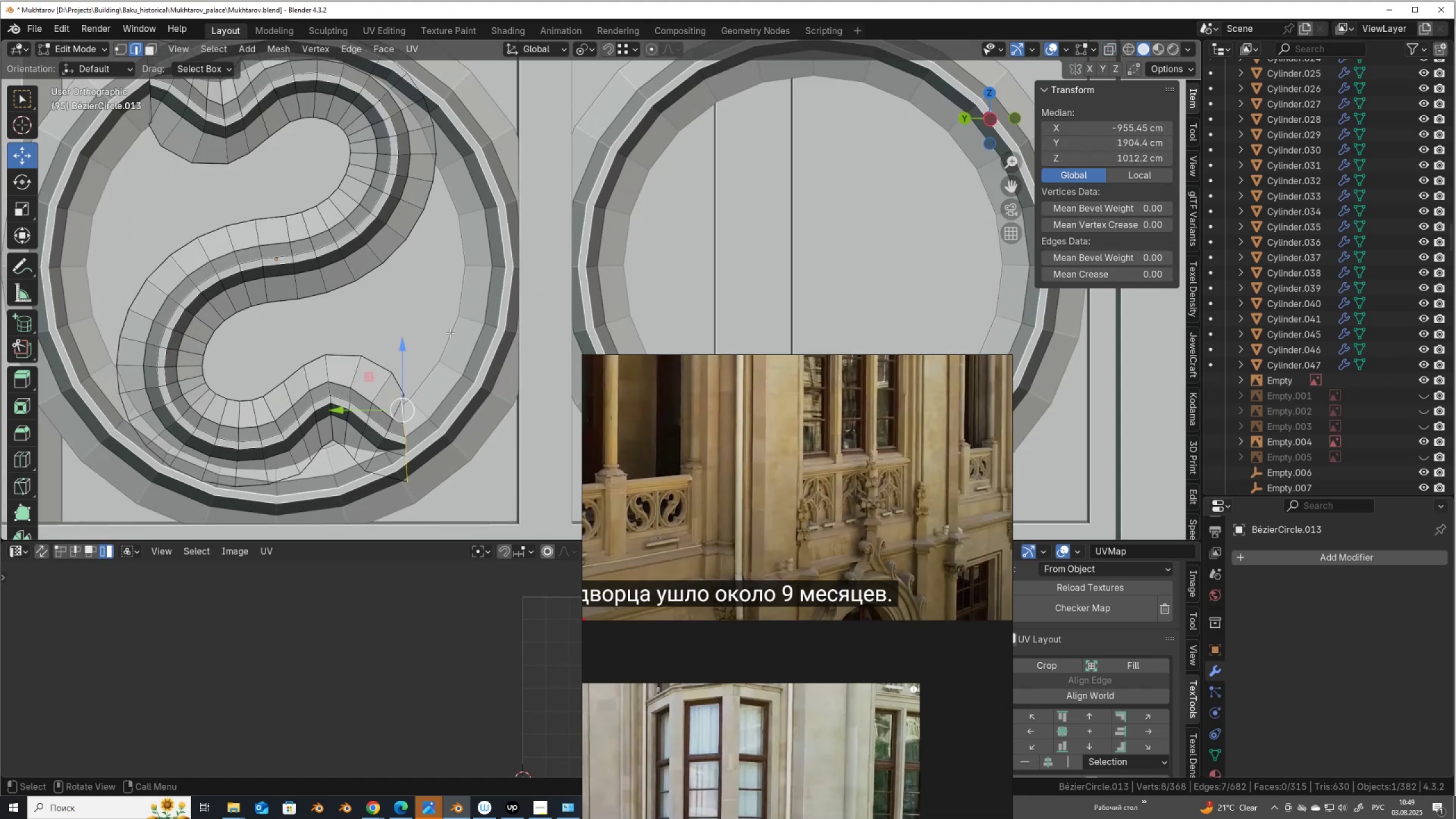 
key(R)
 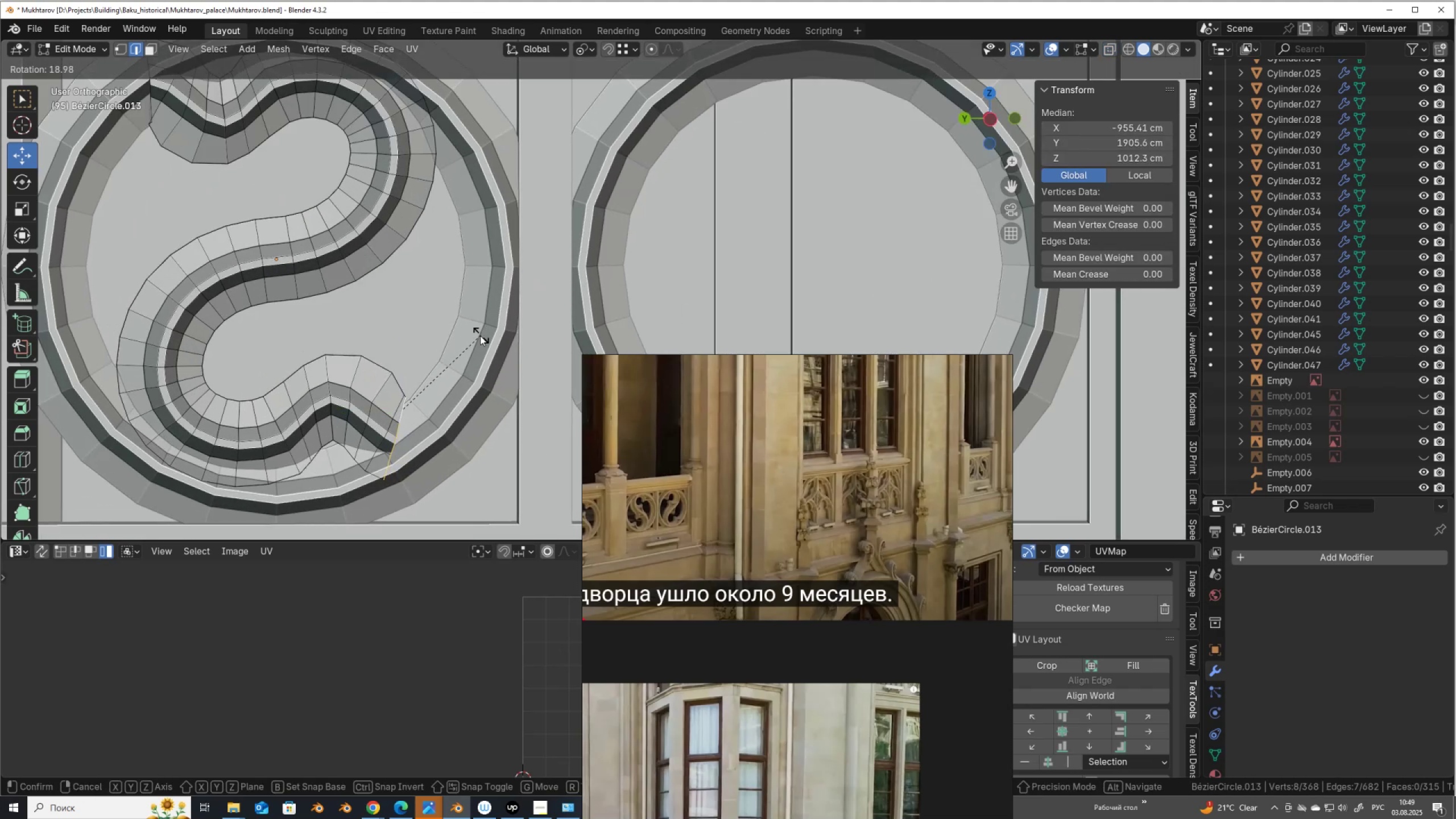 
left_click([480, 337])
 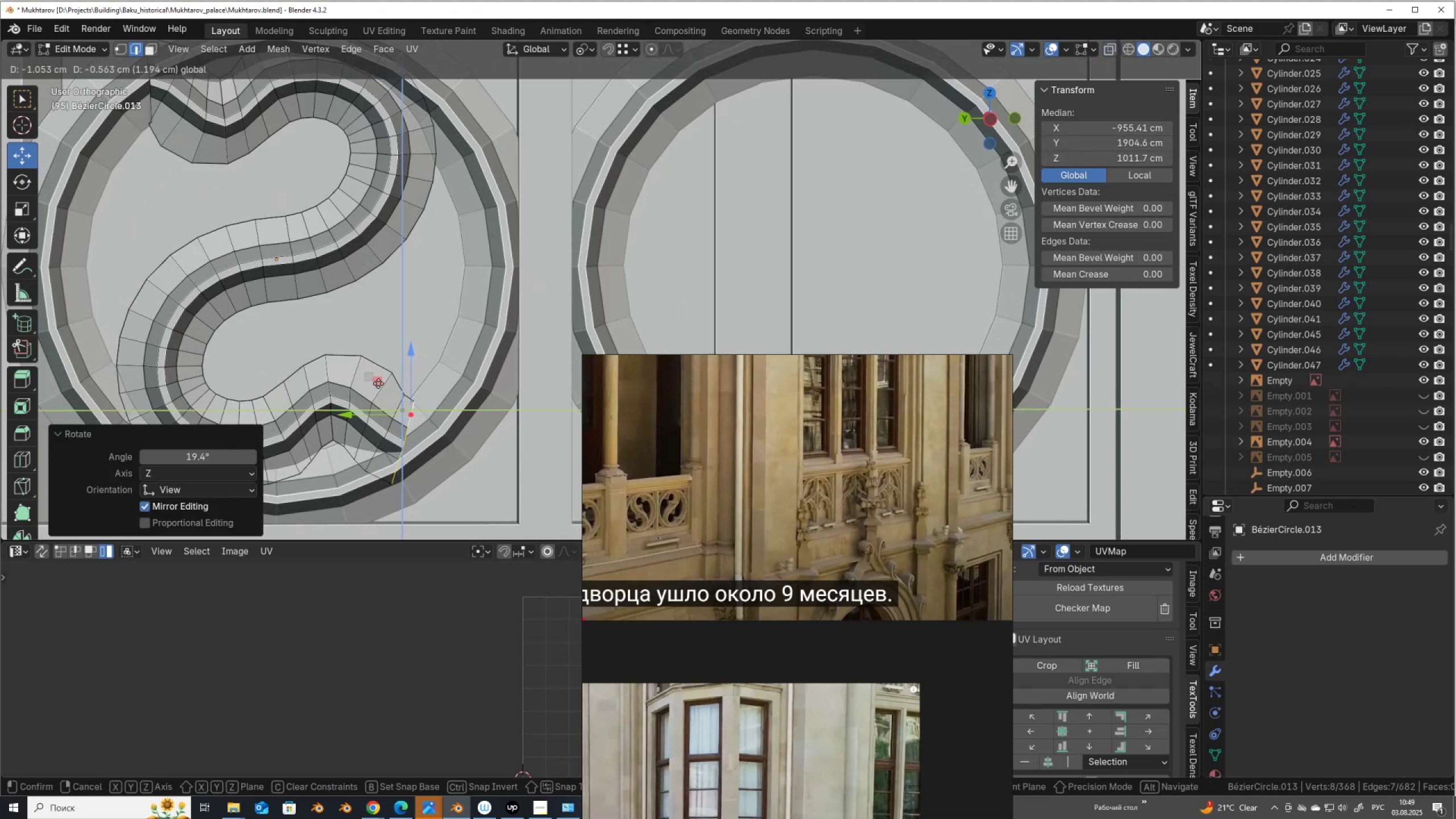 
scroll: coordinate [226, 136], scroll_direction: down, amount: 1.0
 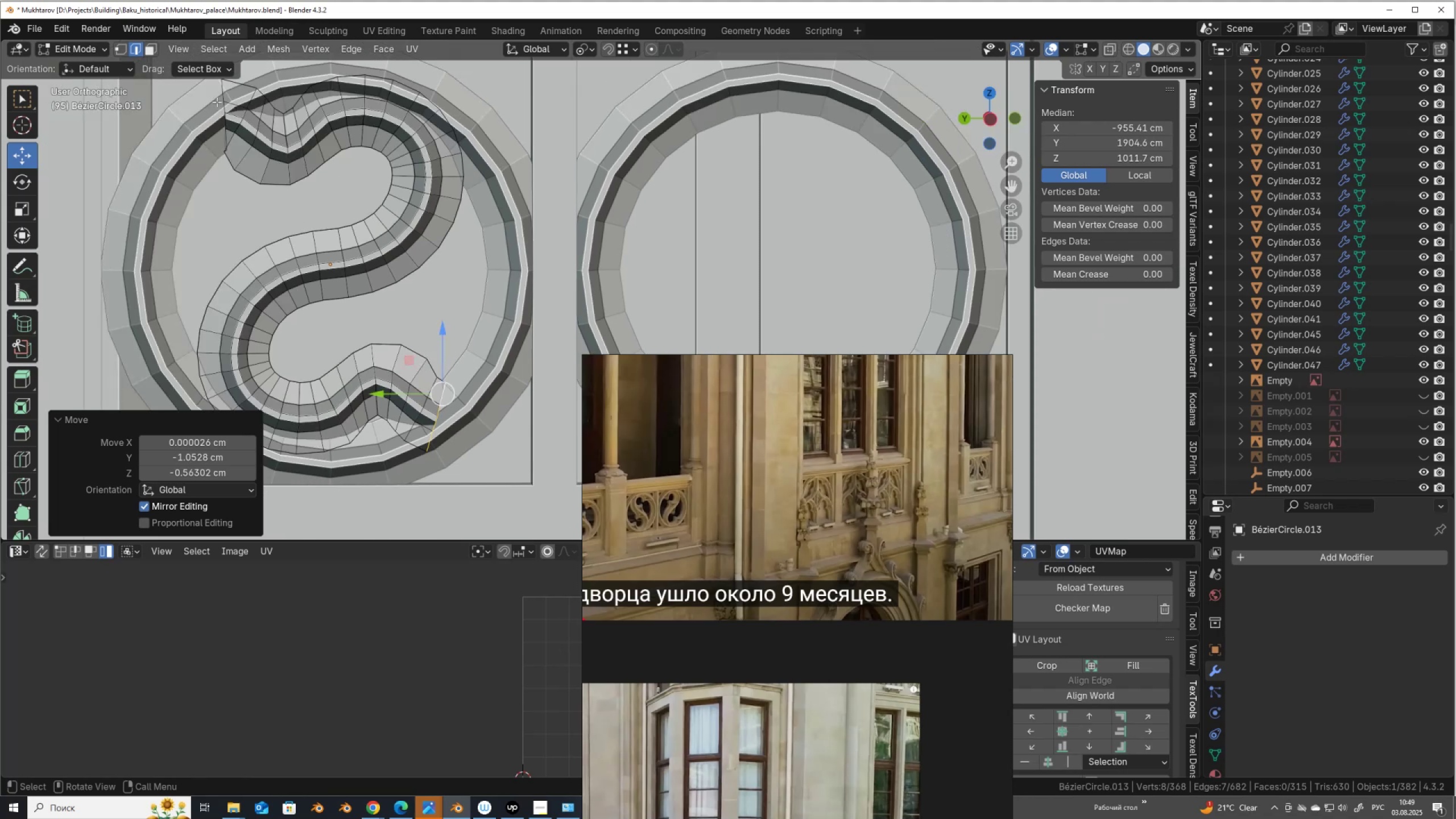 
hold_key(key=AltLeft, duration=0.34)
left_click([222, 94])
 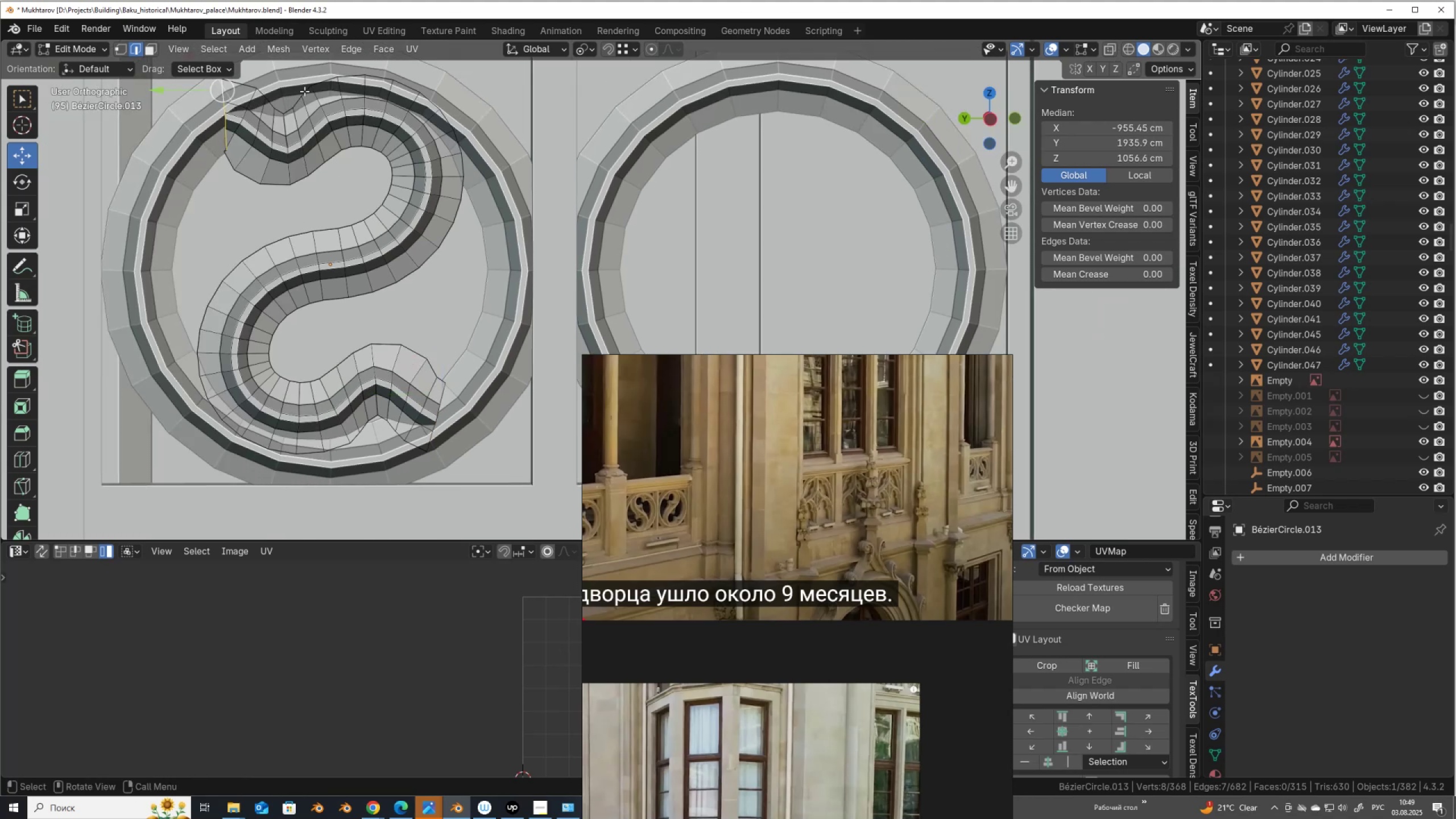 
key(R)
 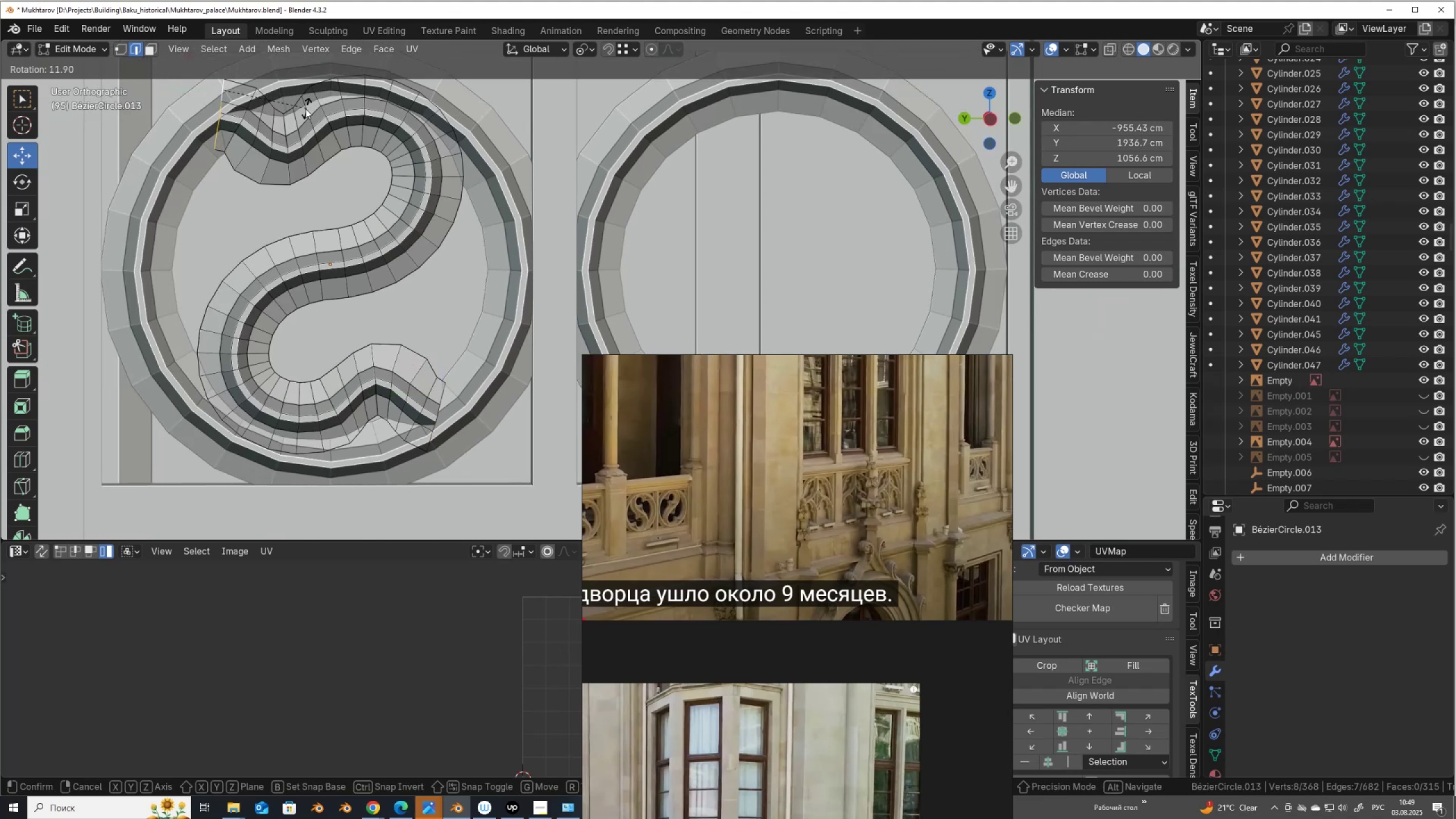 
left_click([305, 110])
 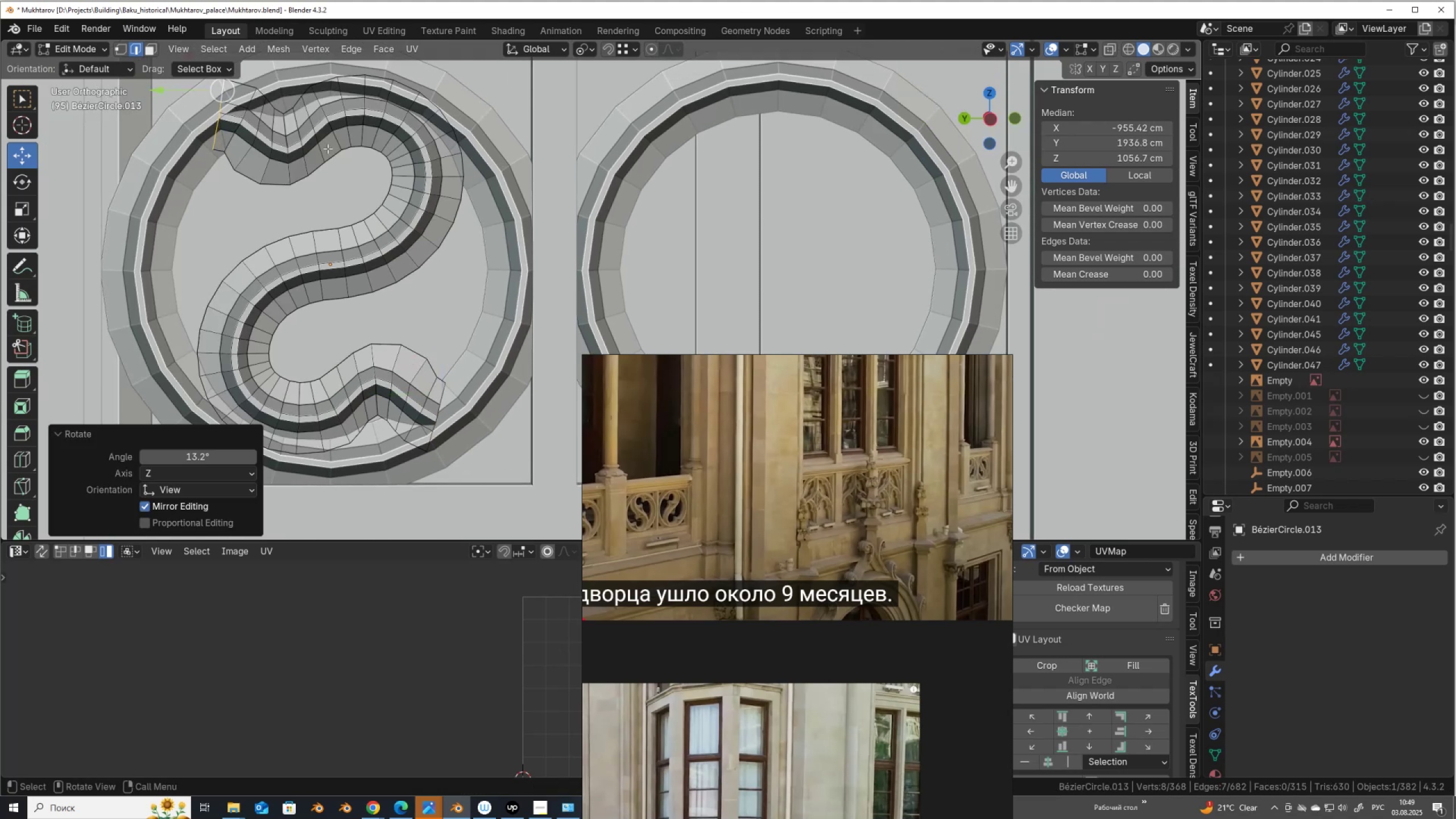 
key(Tab)
key(Tab)
type(au)
 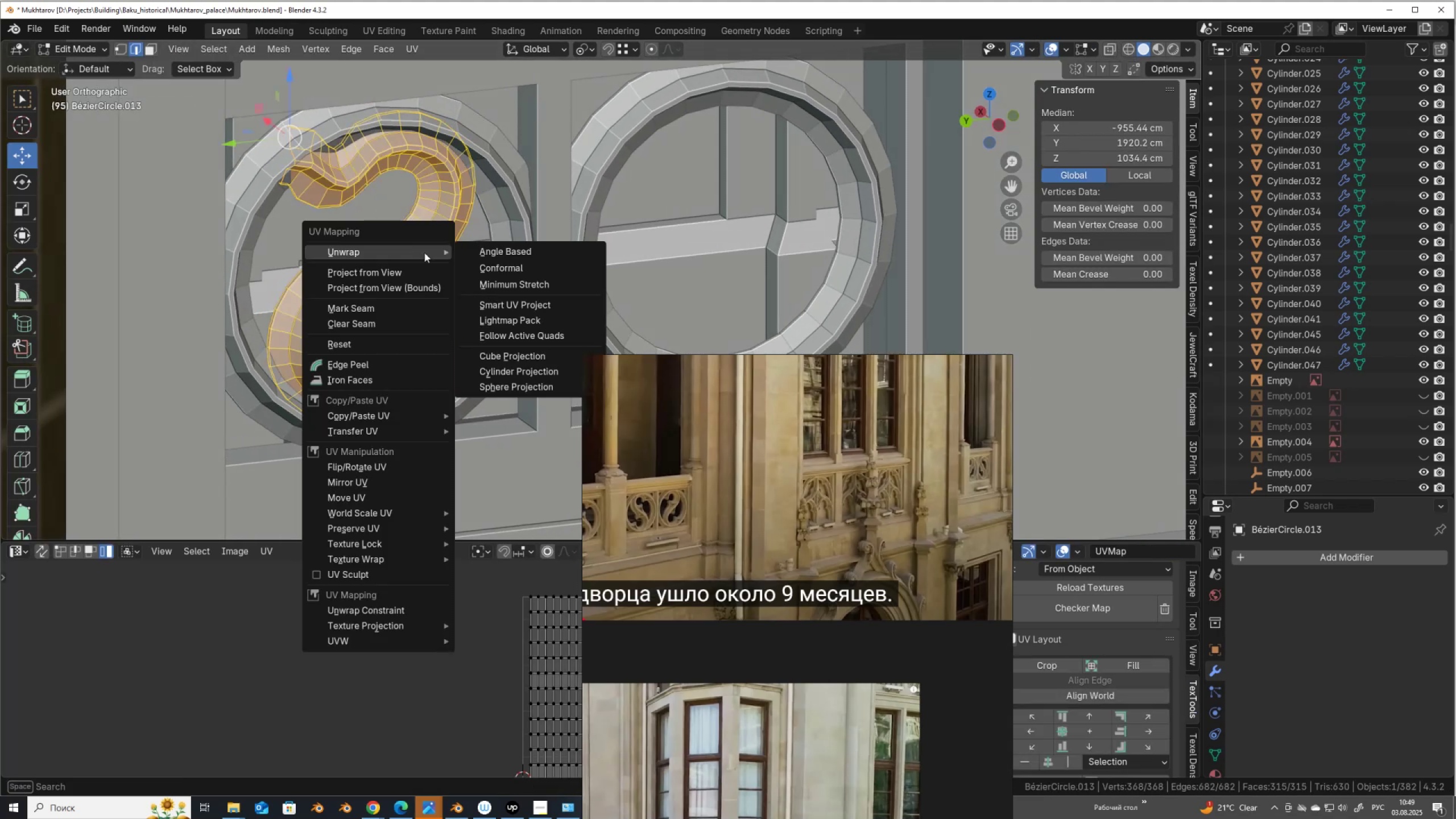 
scroll: coordinate [351, 189], scroll_direction: down, amount: 1.0
 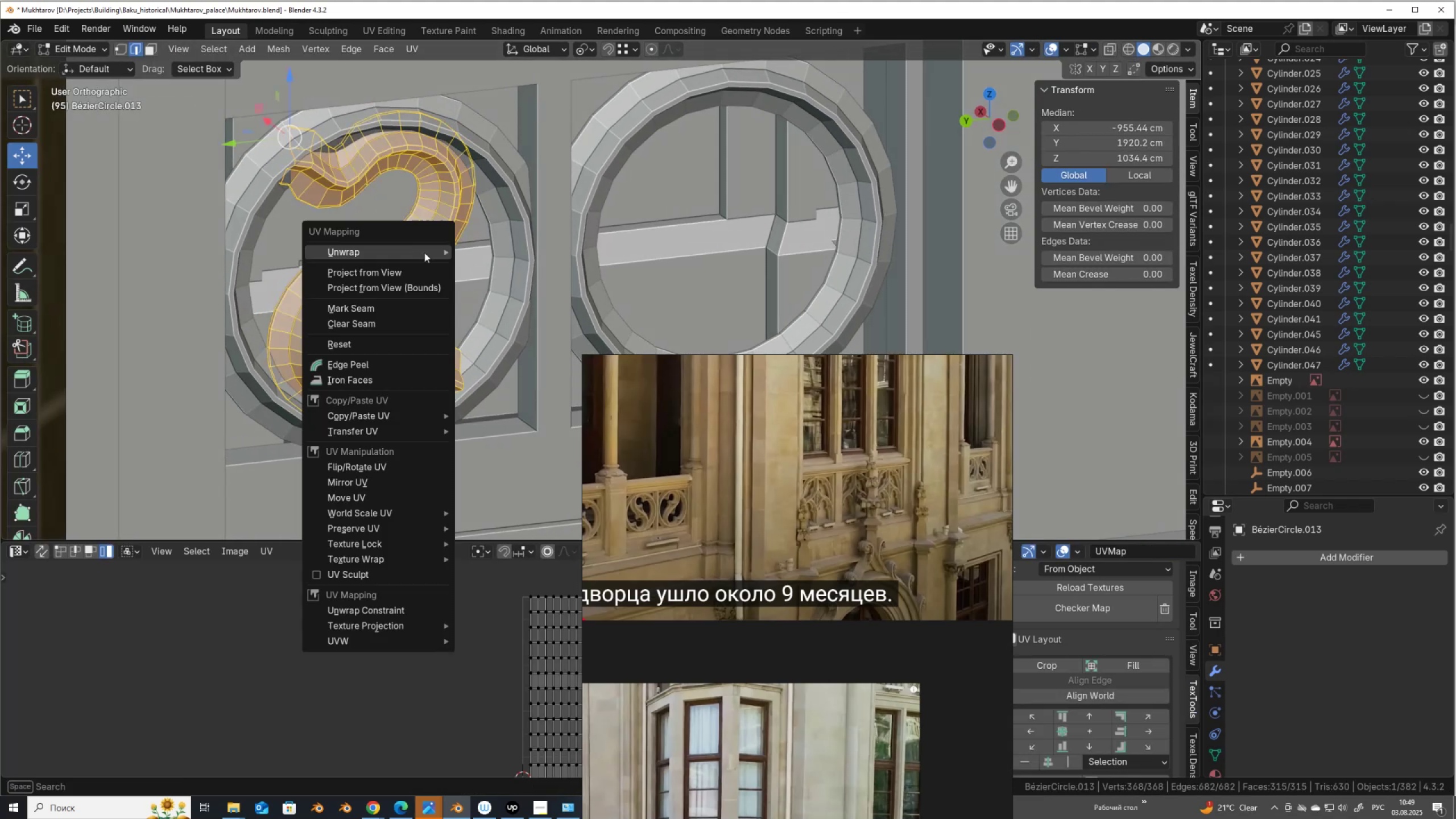 
left_click([499, 250])
 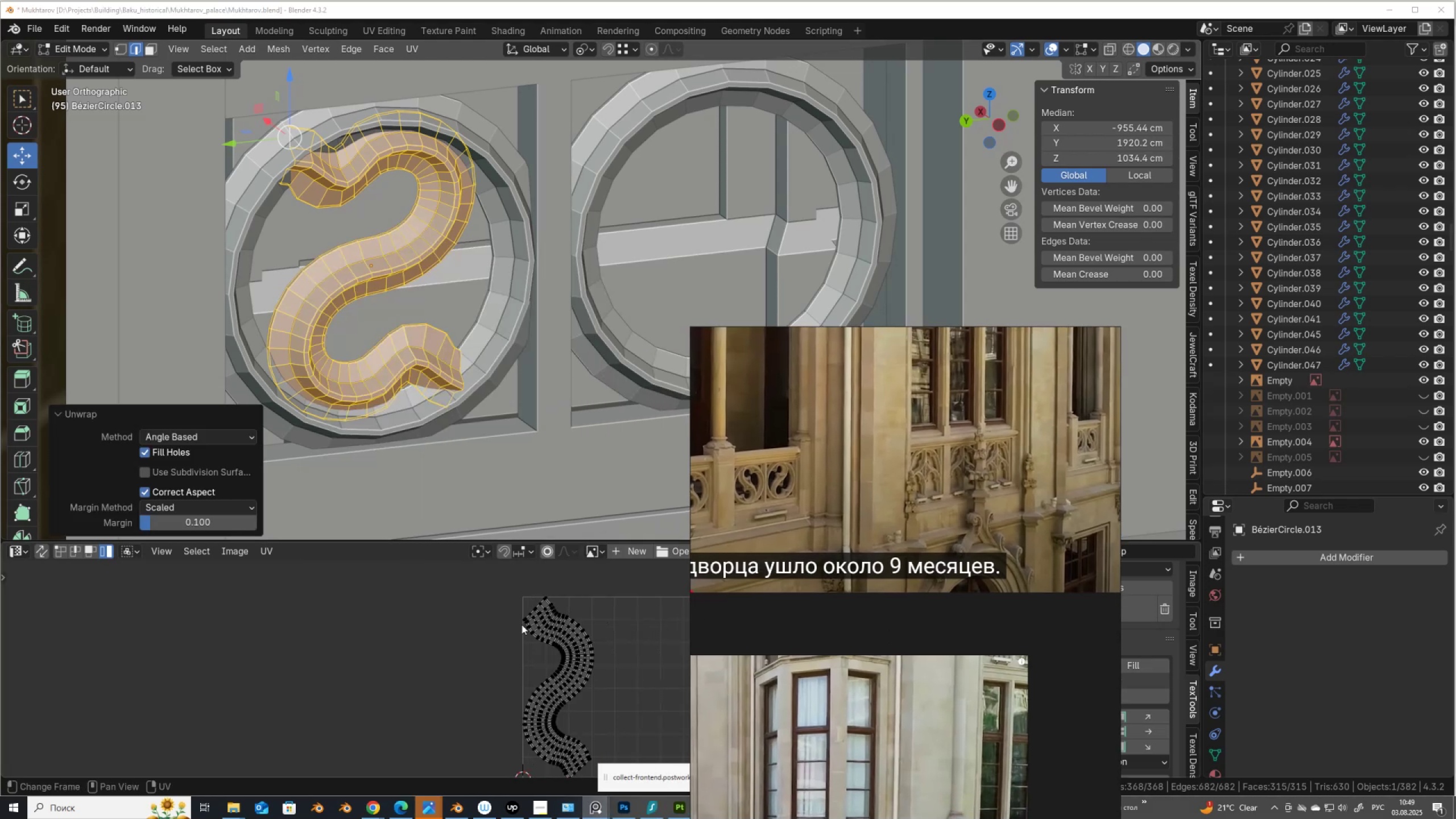 
scroll: coordinate [542, 642], scroll_direction: down, amount: 2.0
 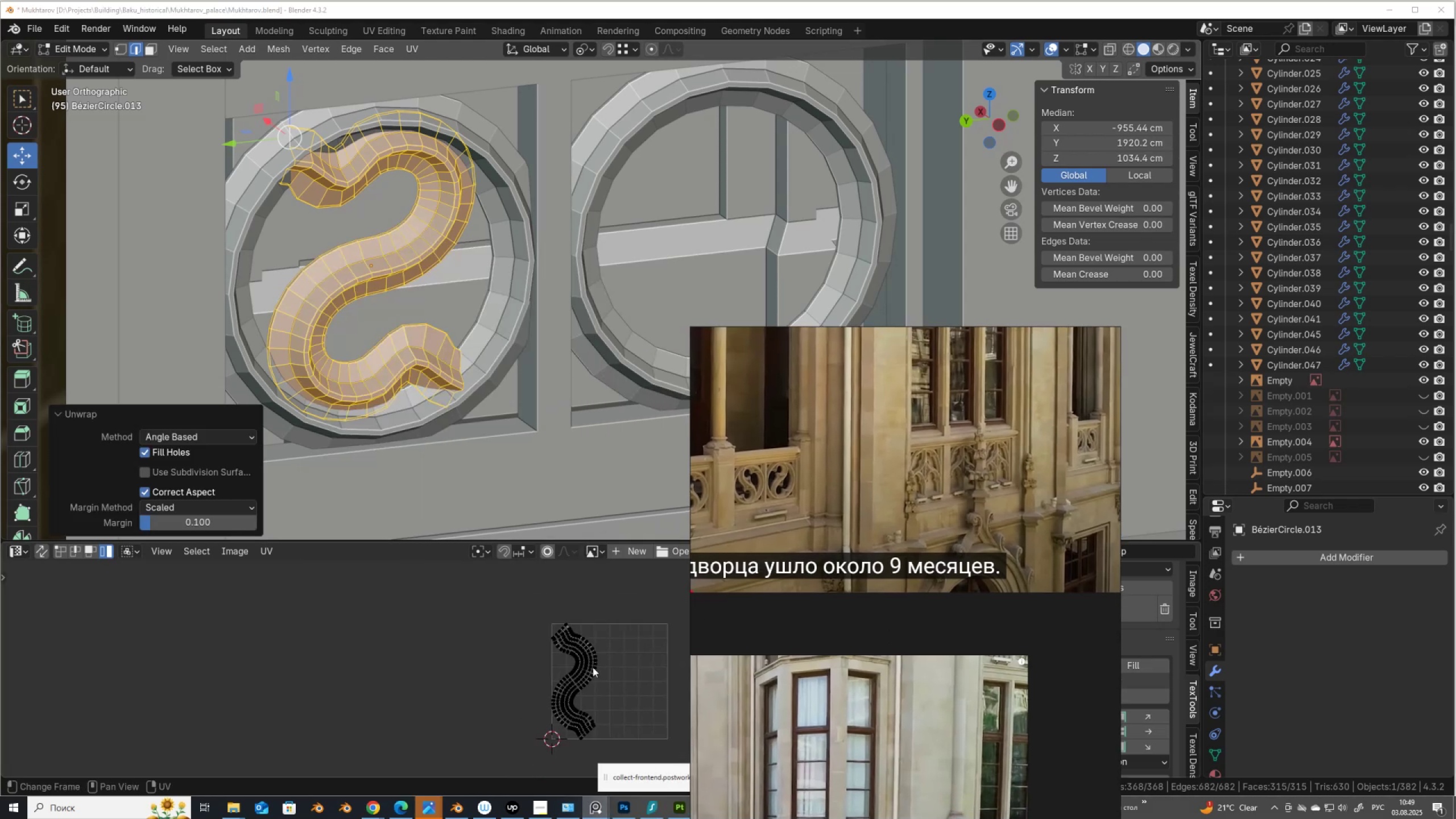 
scroll: coordinate [593, 664], scroll_direction: up, amount: 1.0
 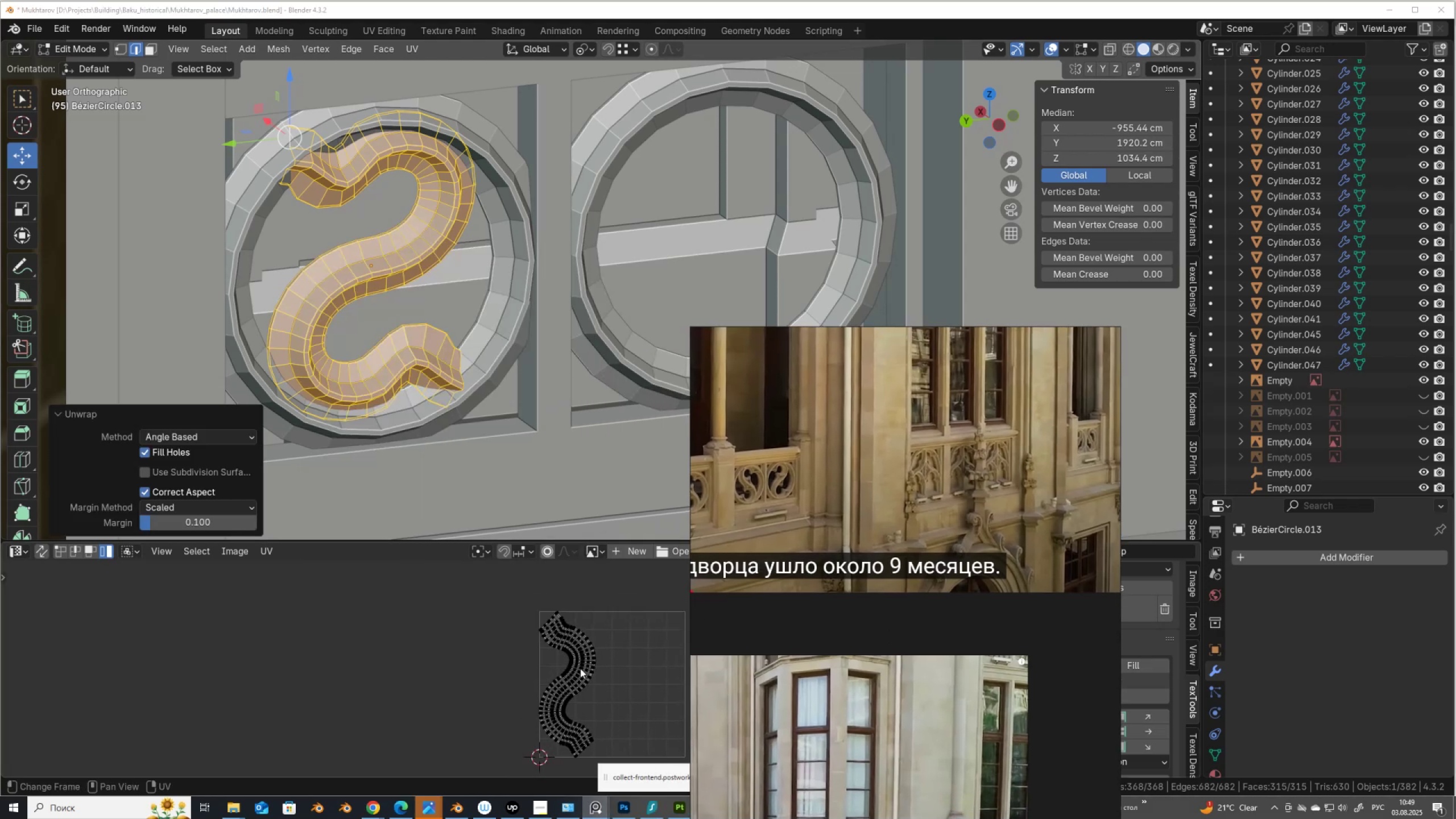 
left_click([580, 668])
 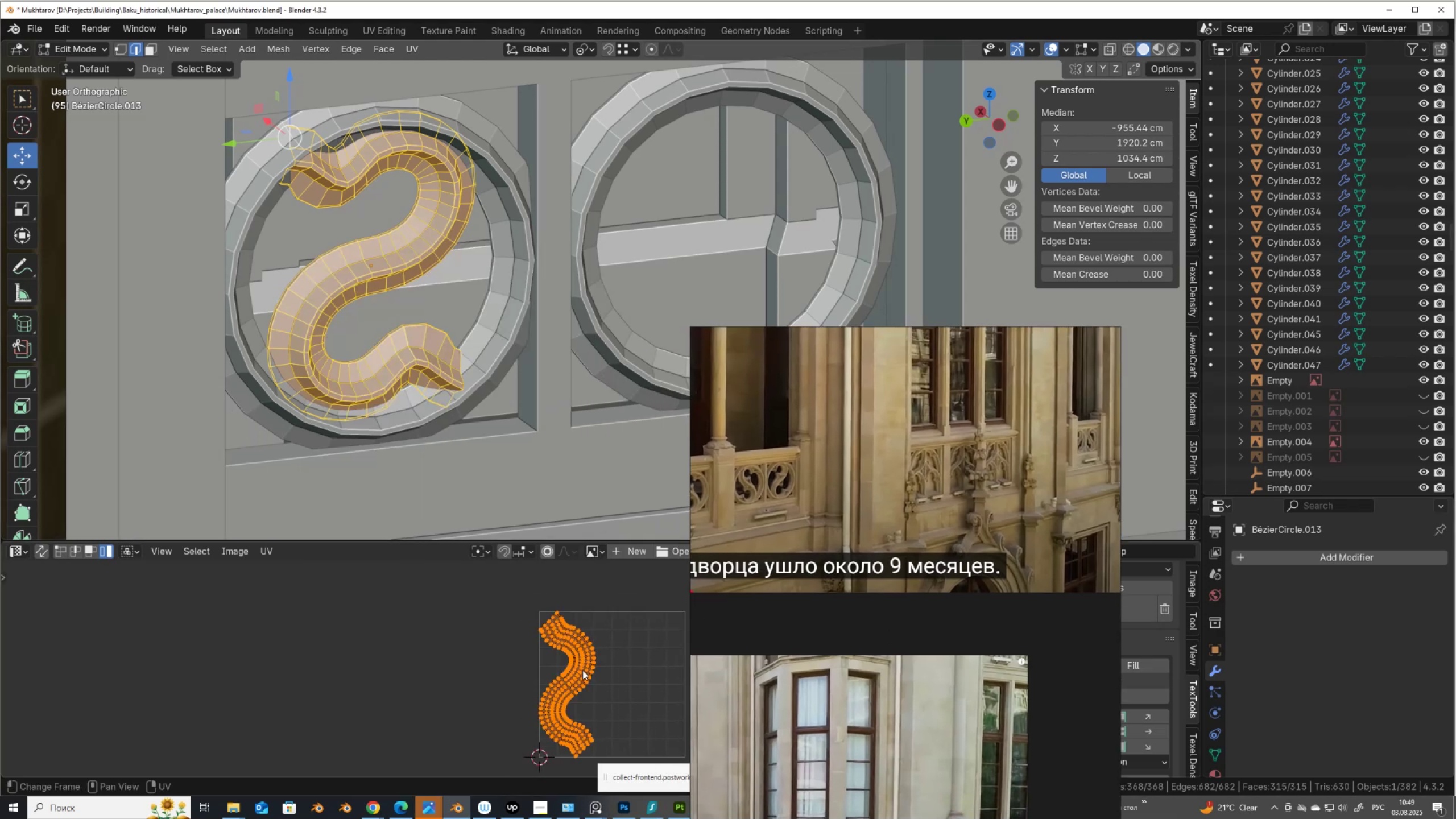 
type(as)
 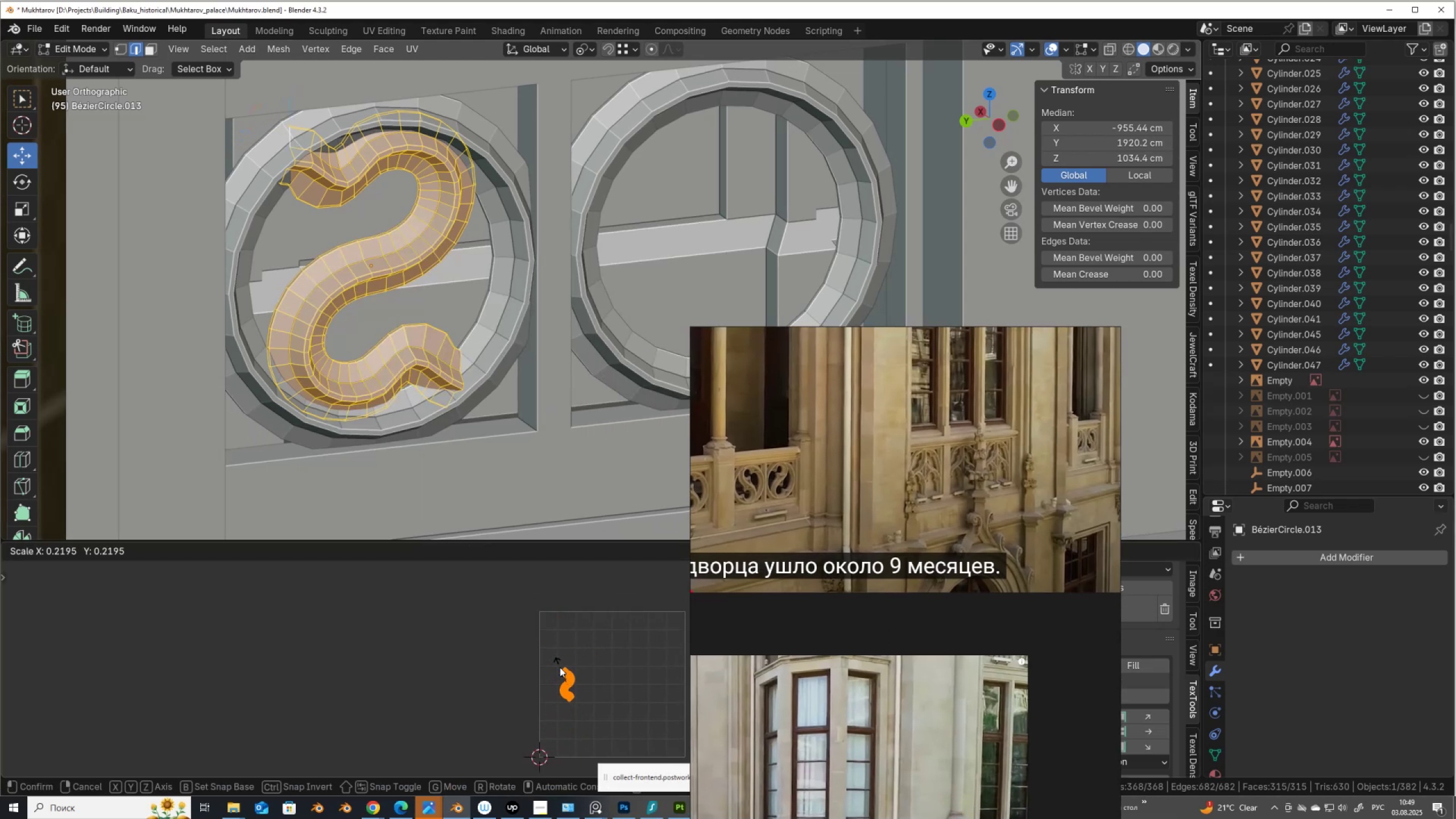 
left_click([560, 667])
 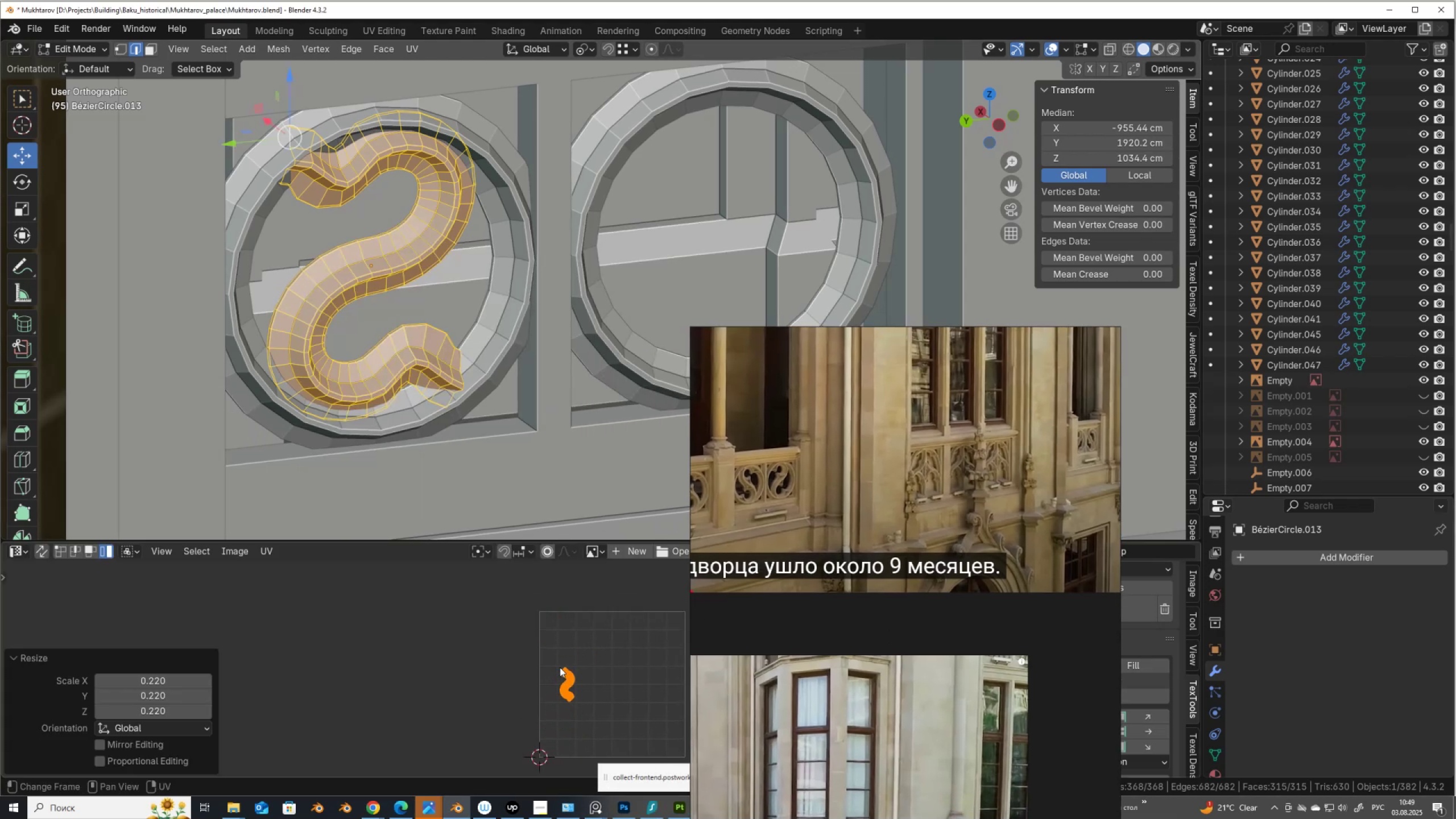 
key(G)
 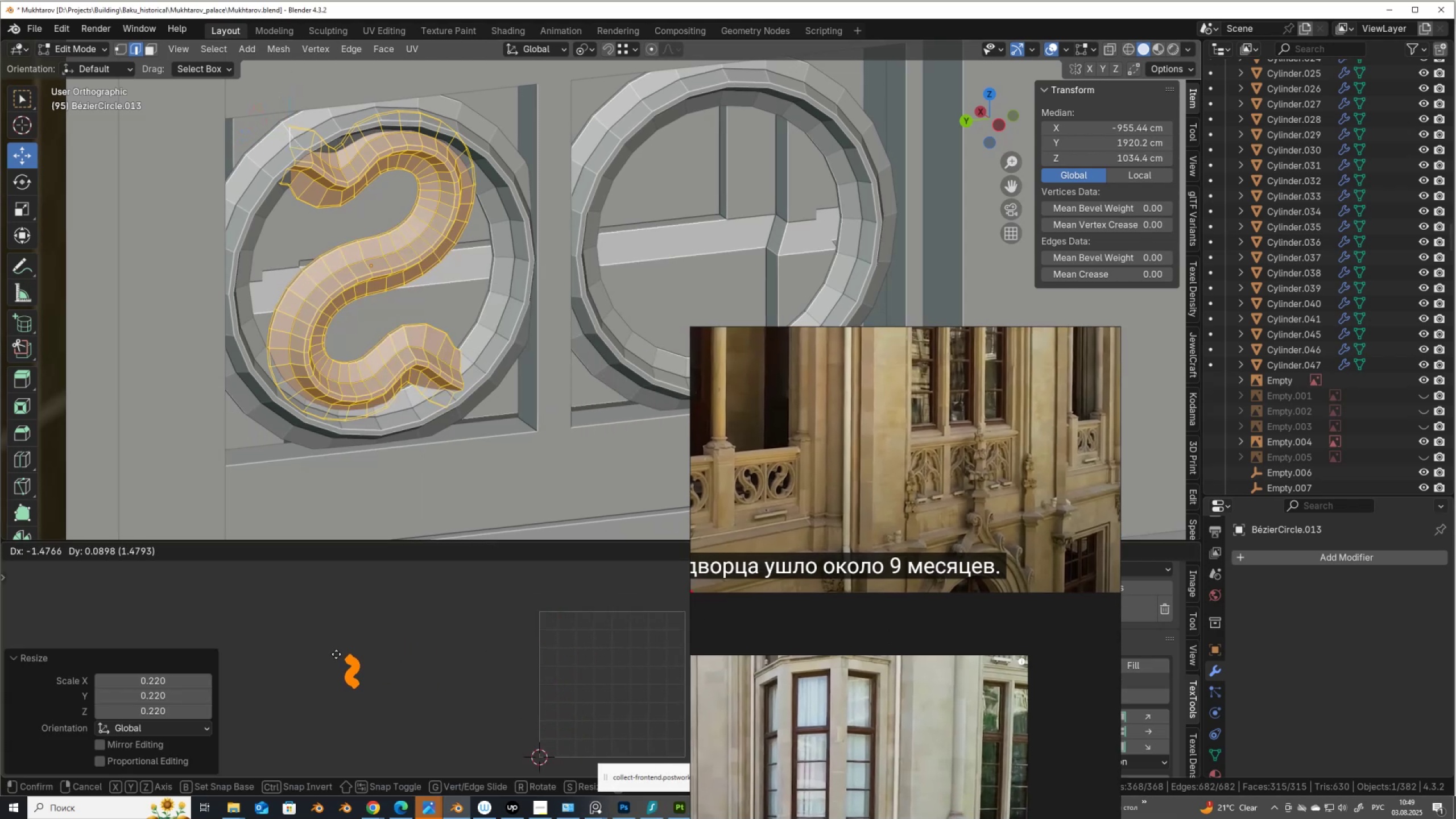 
left_click([336, 654])
 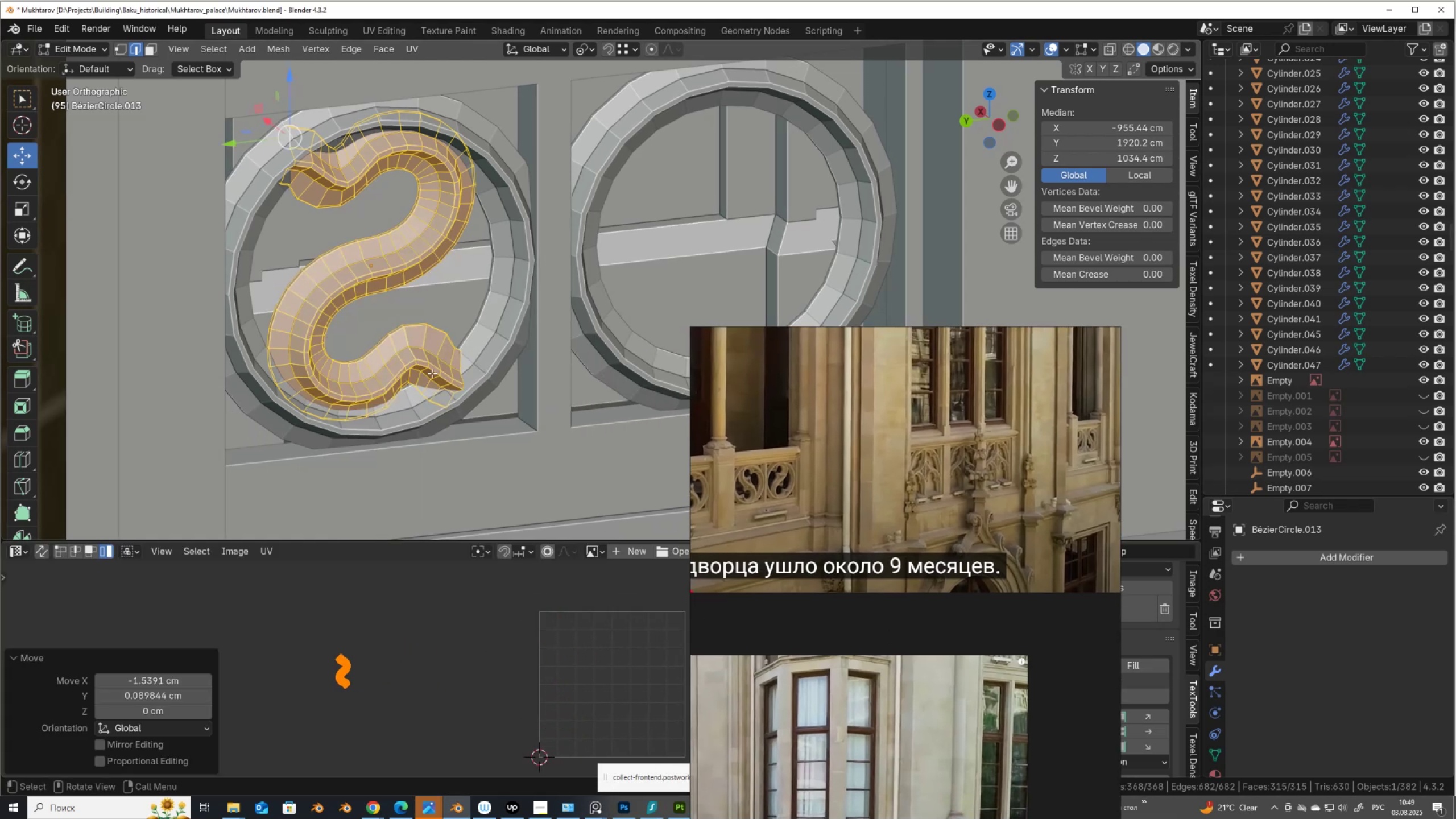 
key(Tab)
 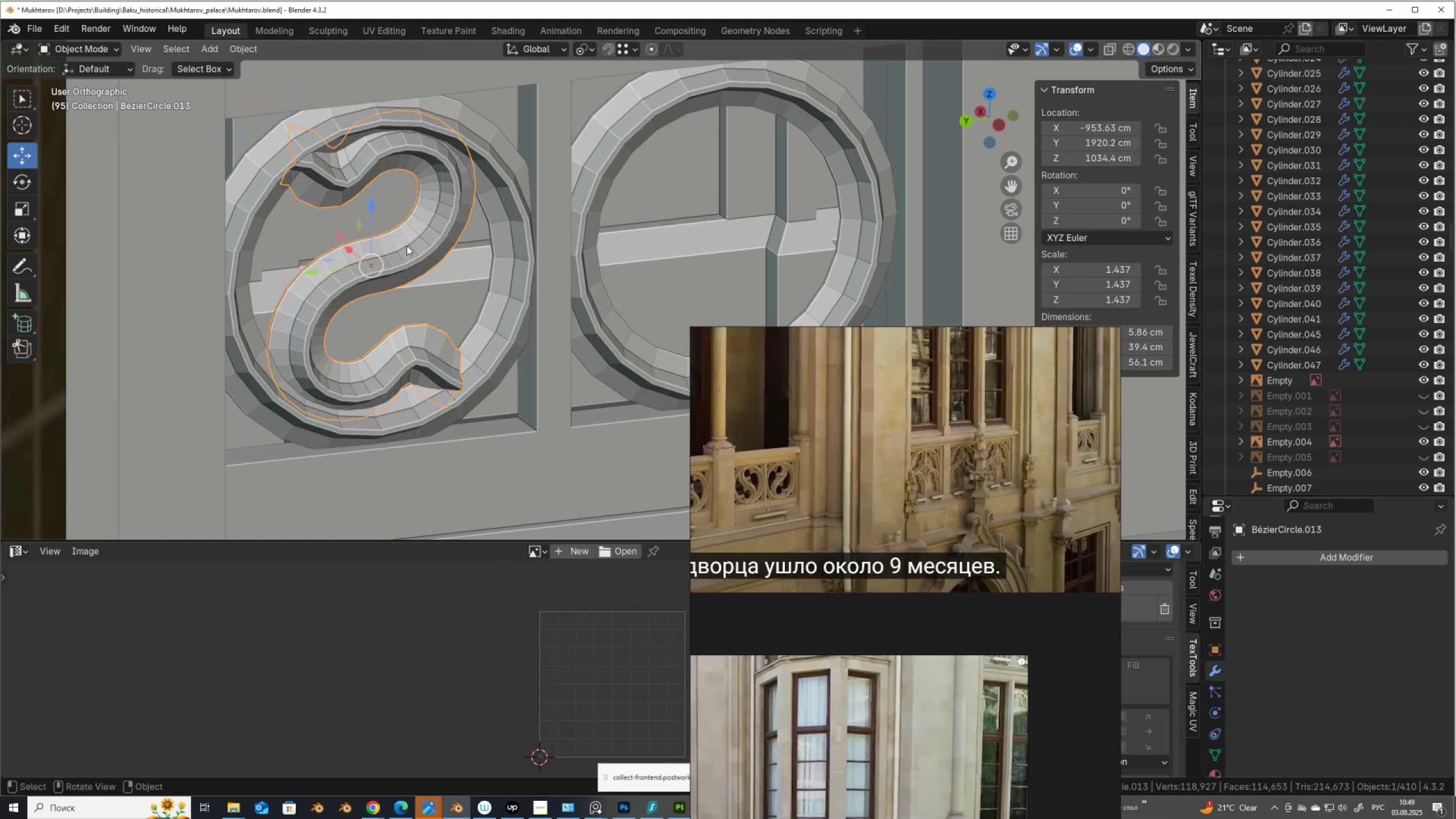 
right_click([407, 246])
 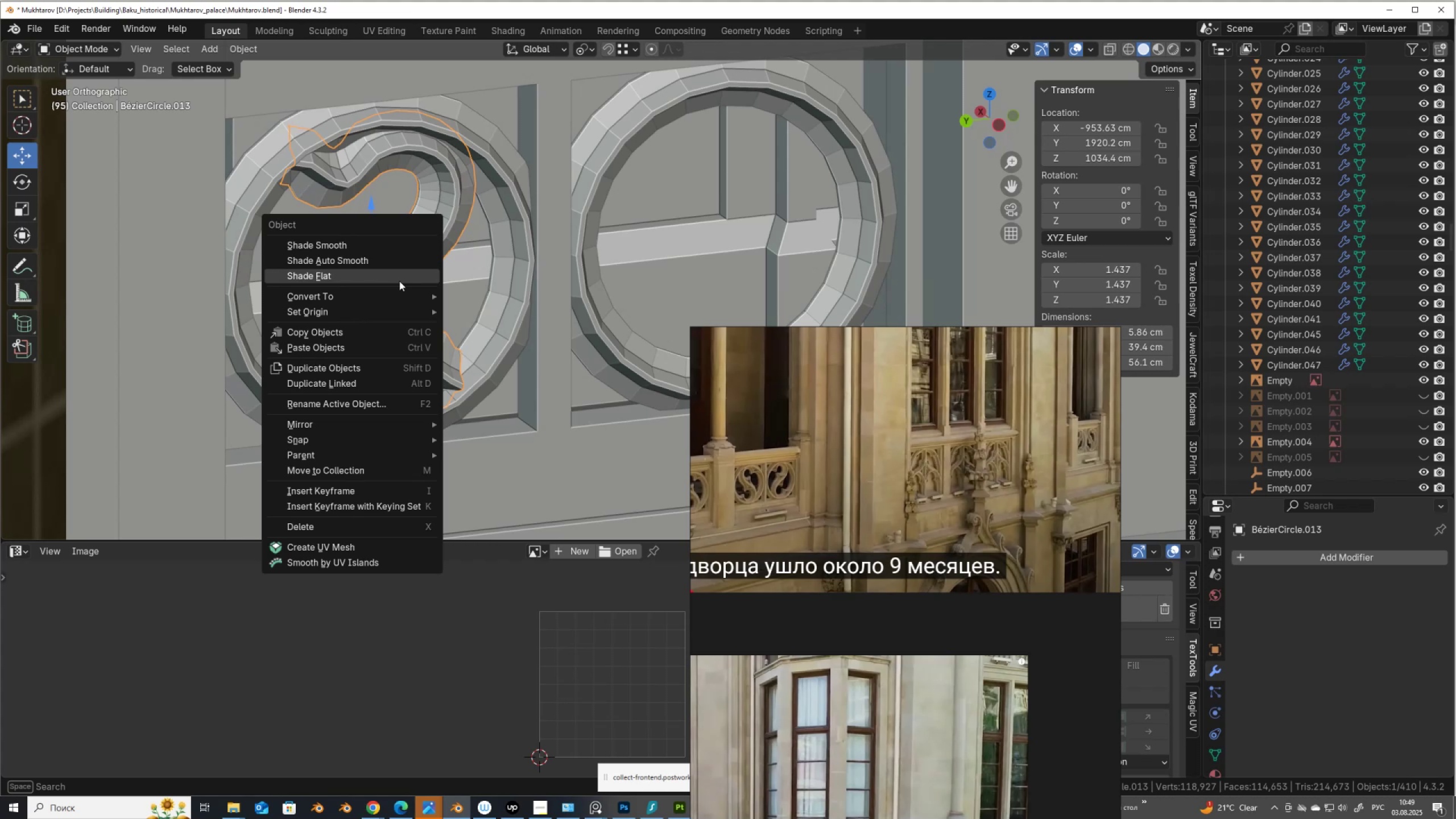 
left_click([398, 259])
 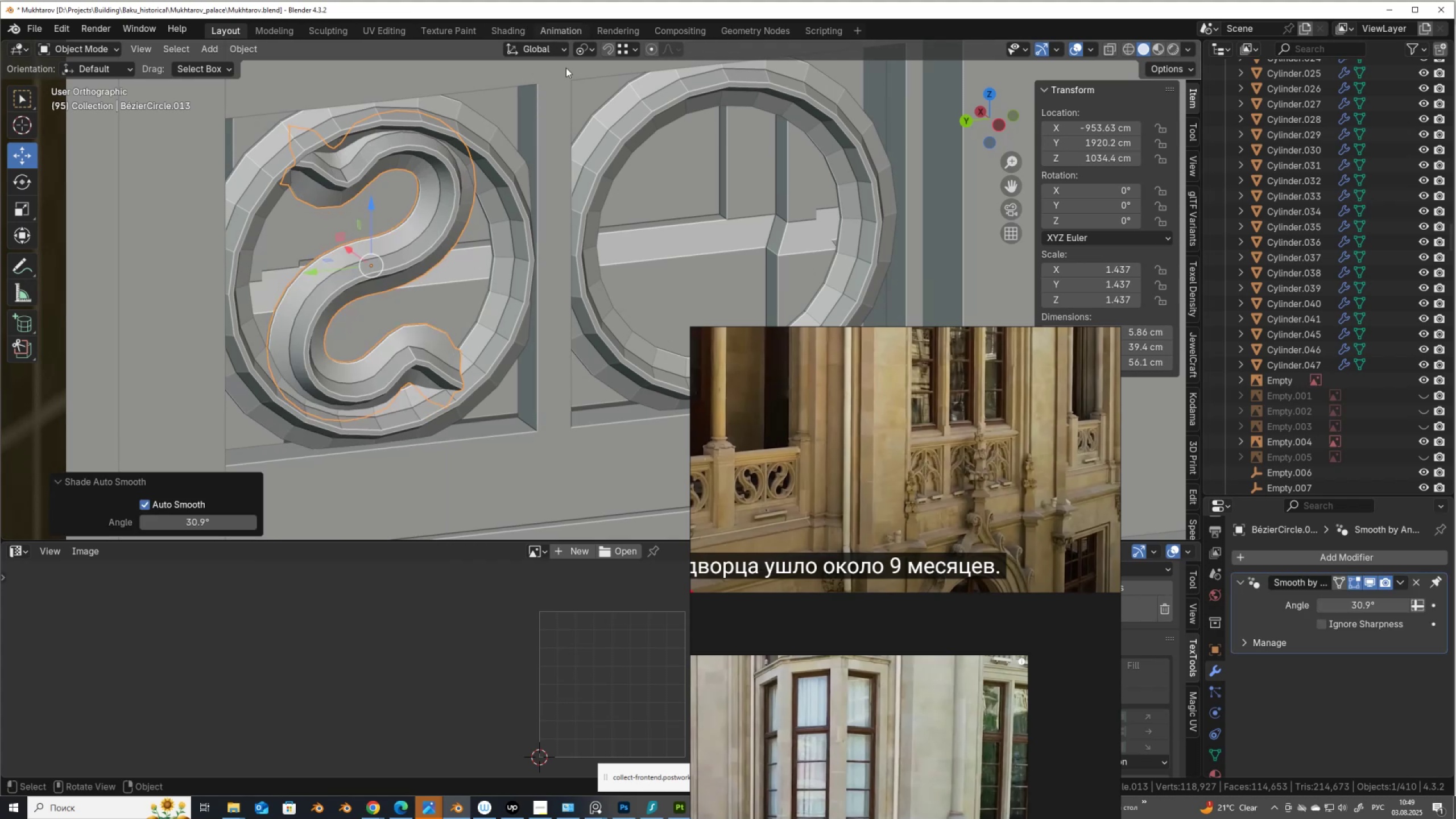 
scroll: coordinate [544, 239], scroll_direction: down, amount: 2.0
 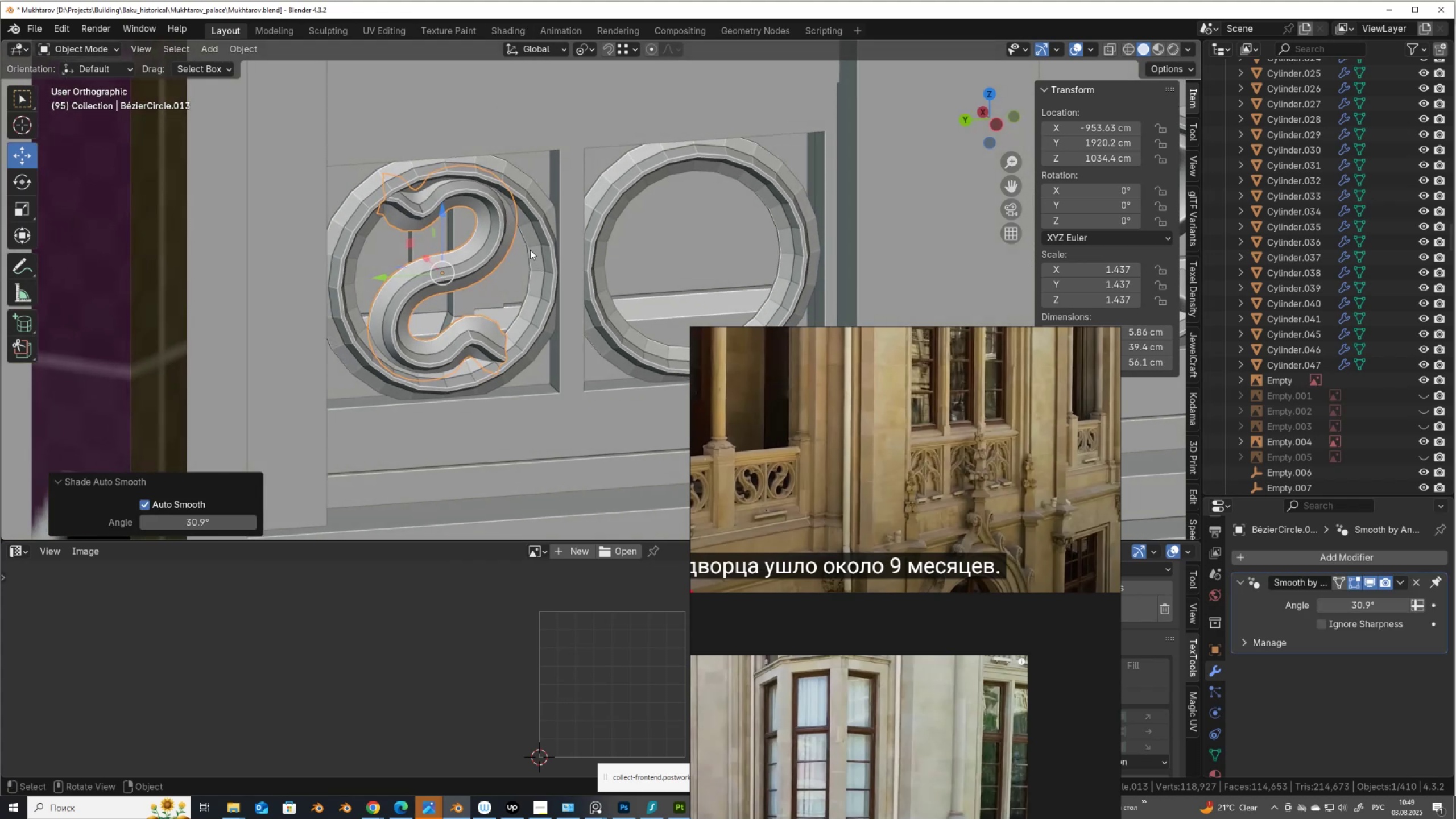 
key(Q)
 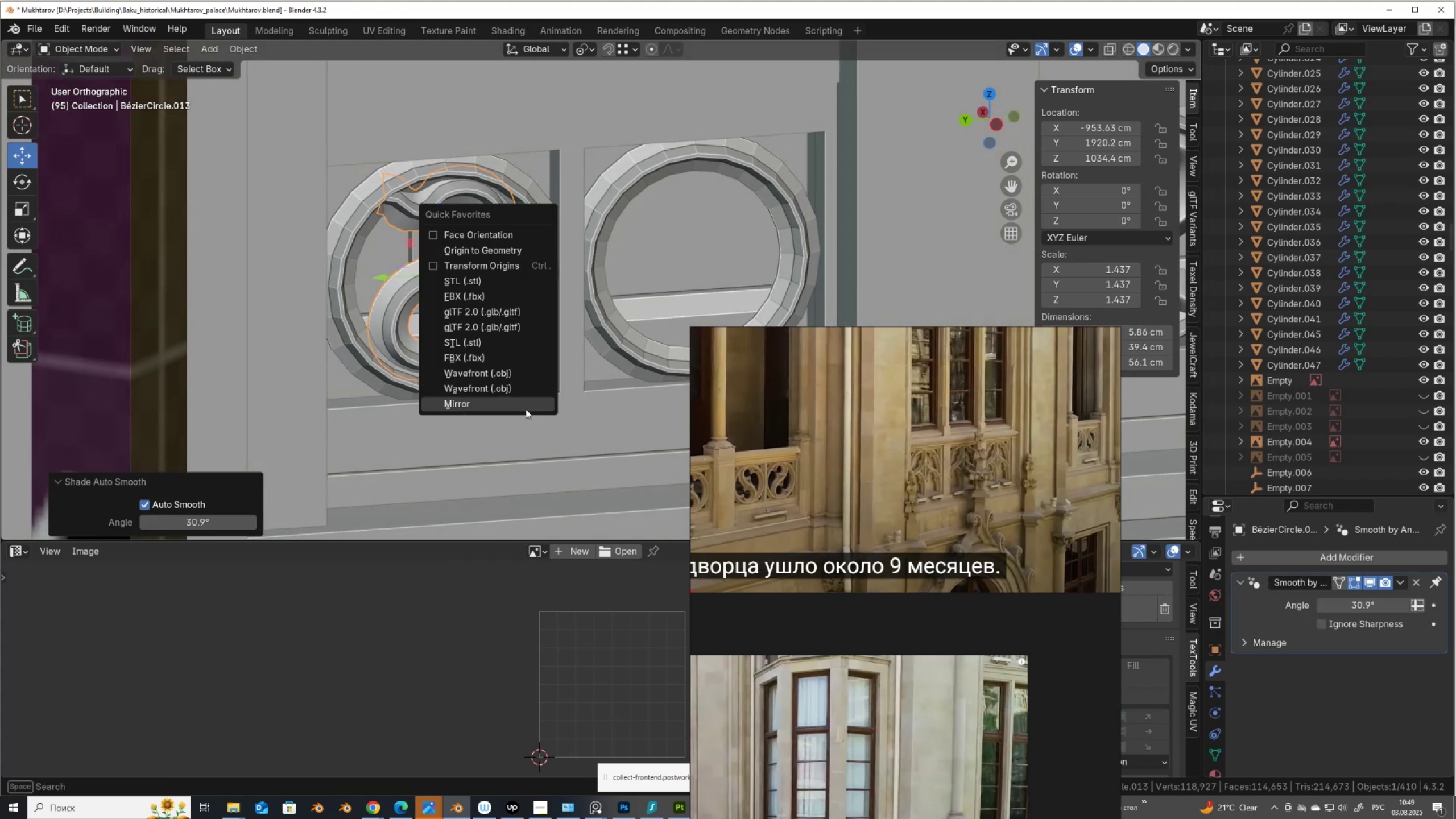 
left_click([525, 410])
 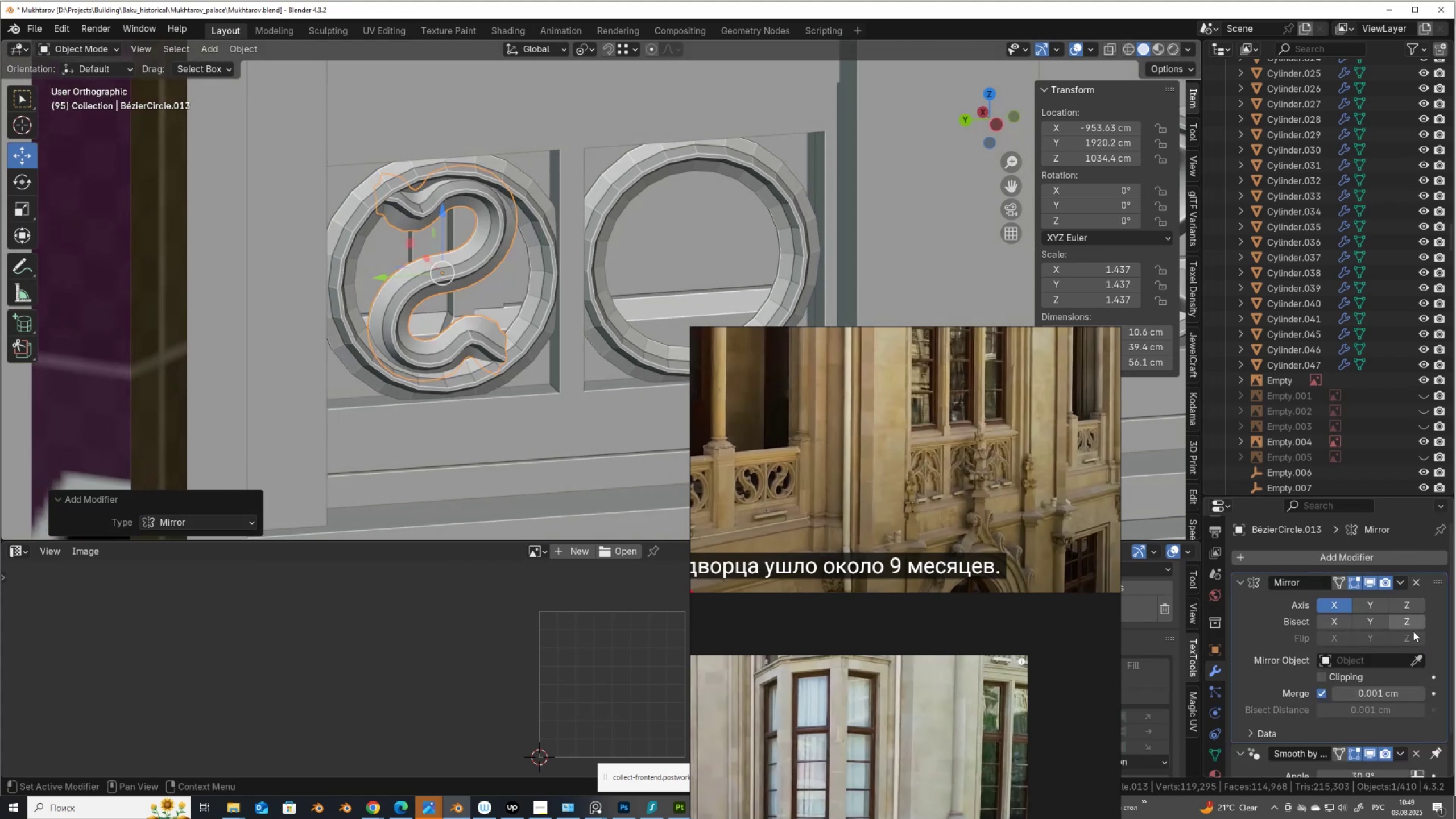 
left_click([1420, 658])
 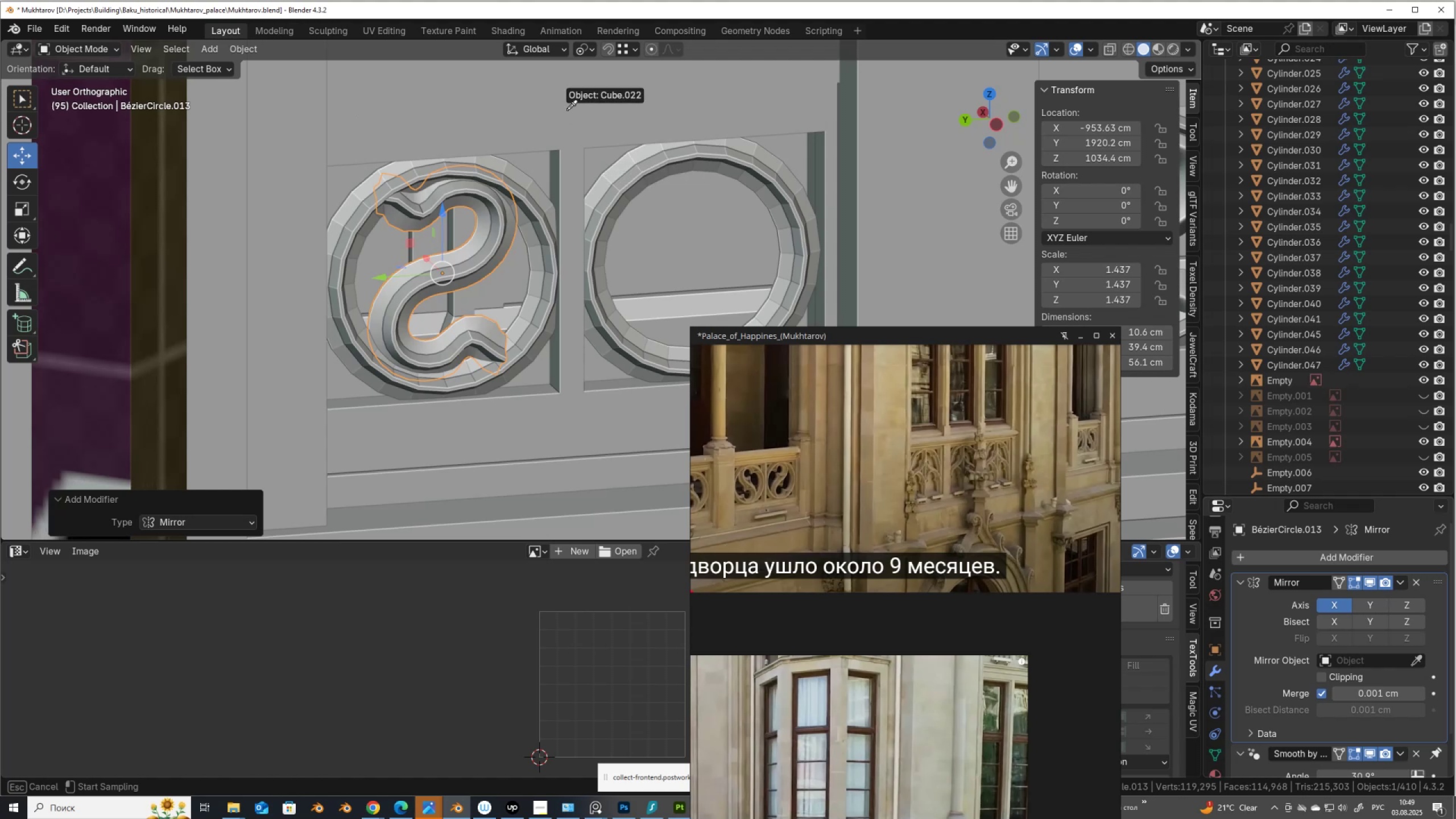 
left_click([567, 110])
 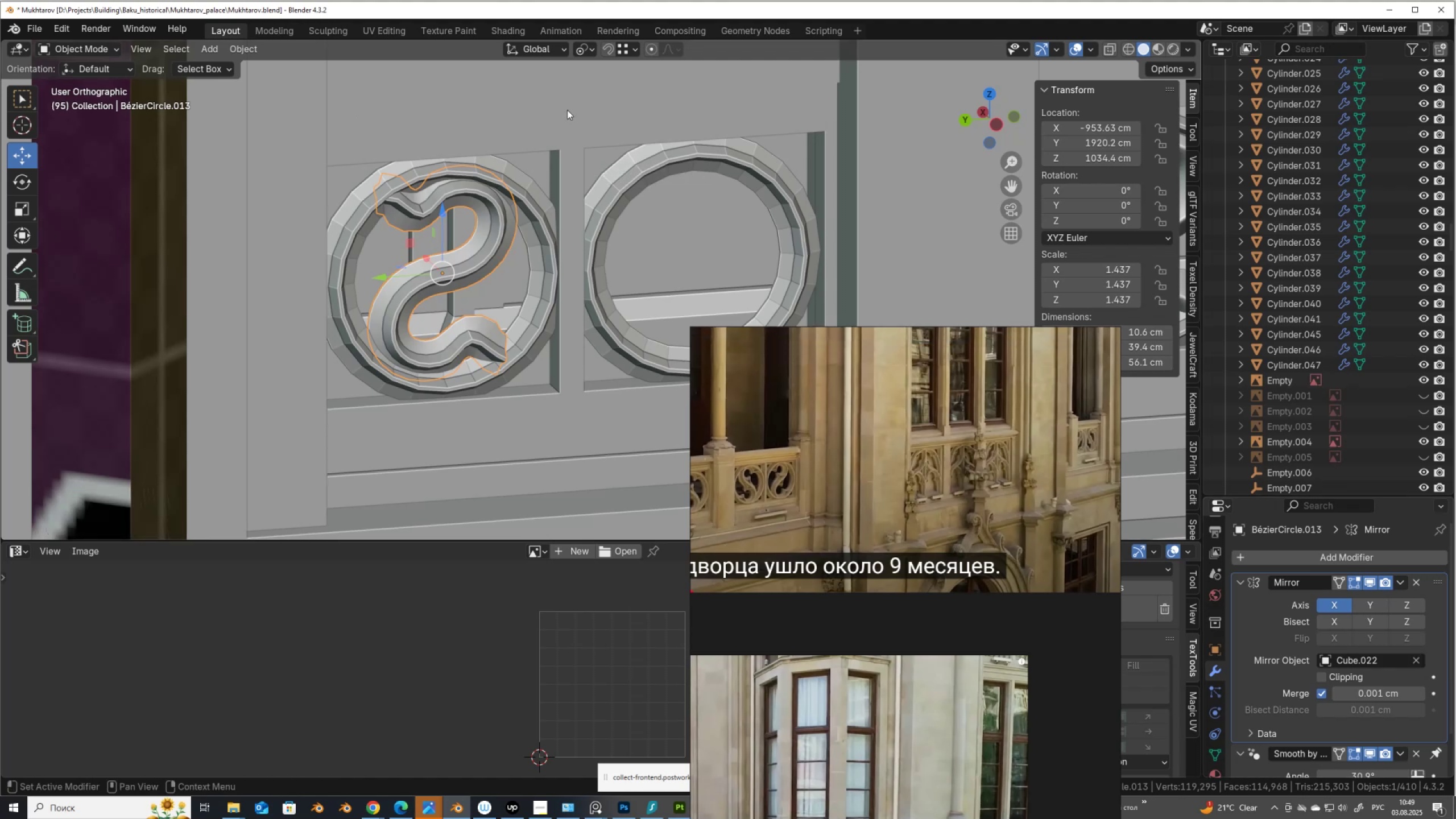 
scroll: coordinate [567, 110], scroll_direction: down, amount: 8.0
 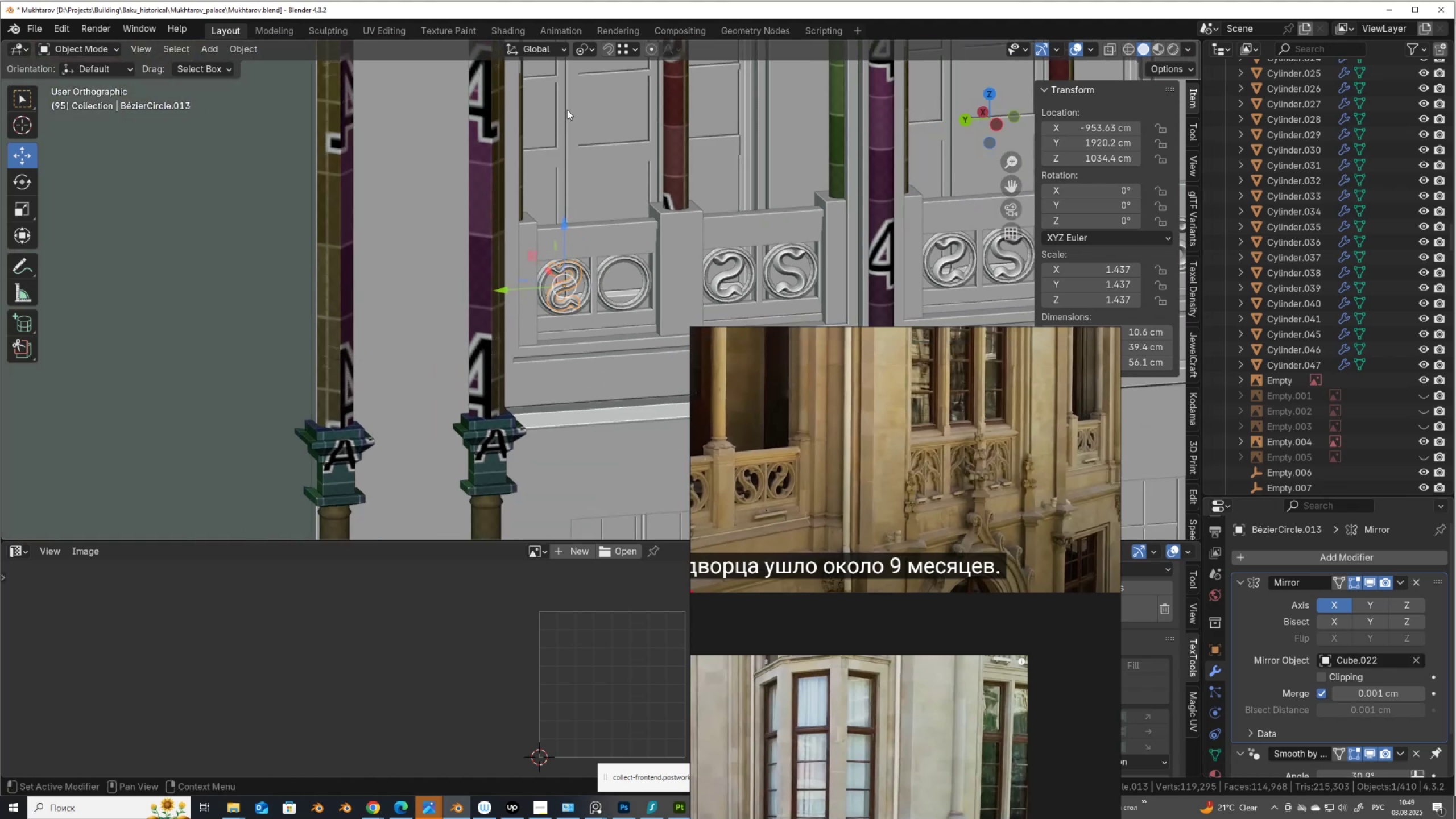 
scroll: coordinate [567, 110], scroll_direction: up, amount: 2.0
 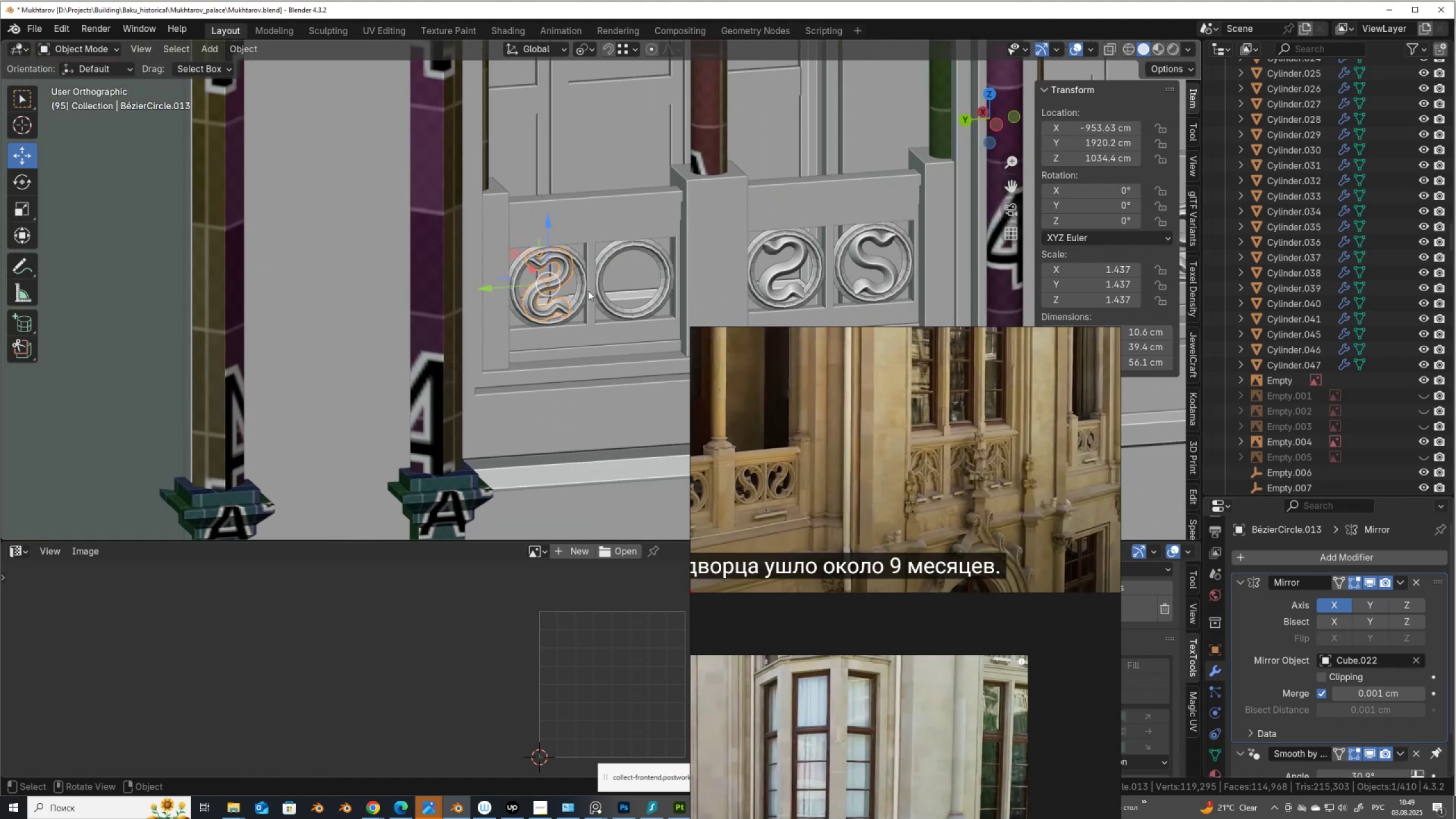 
left_click([586, 286])
 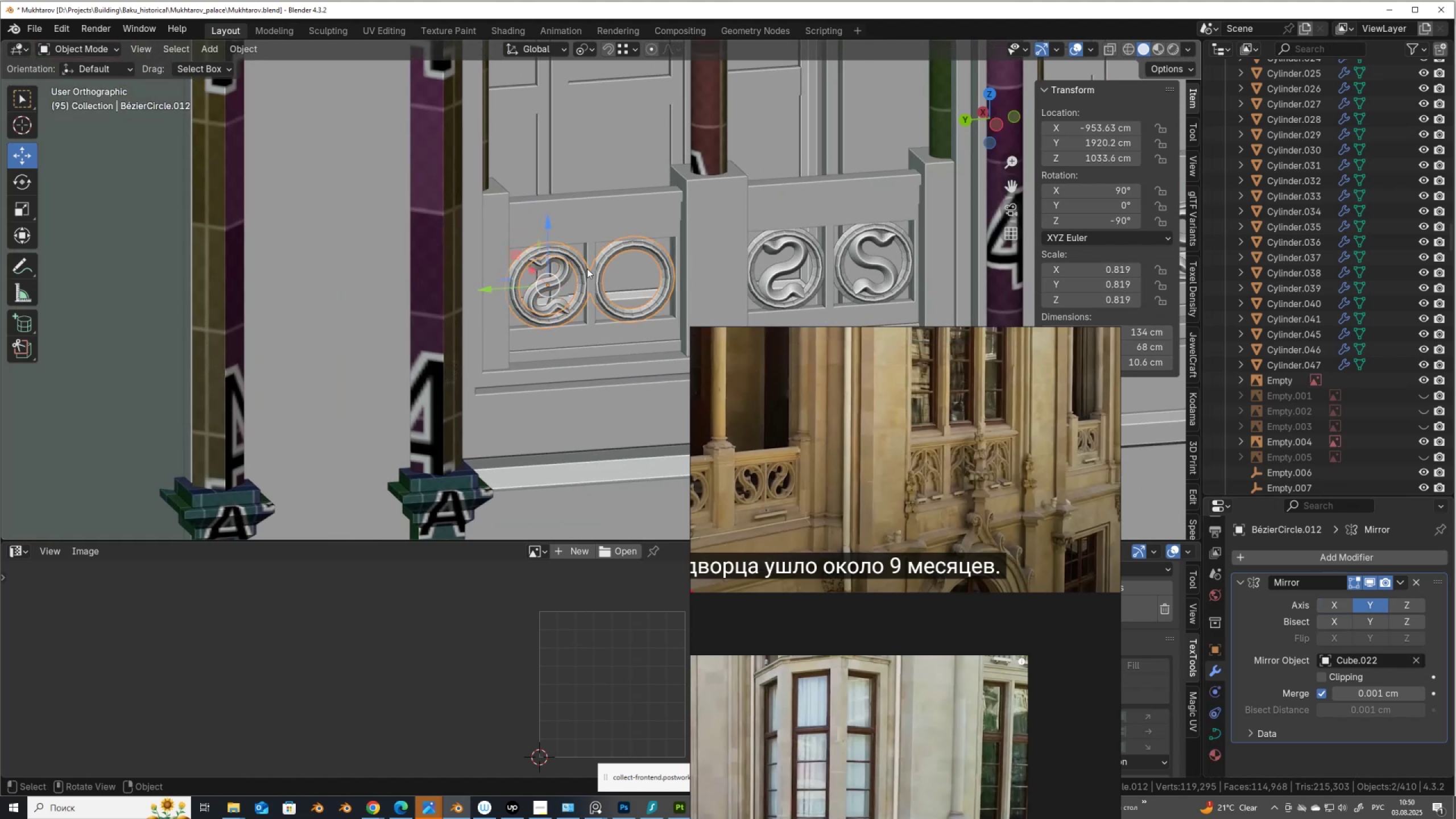 
left_click([589, 255])
 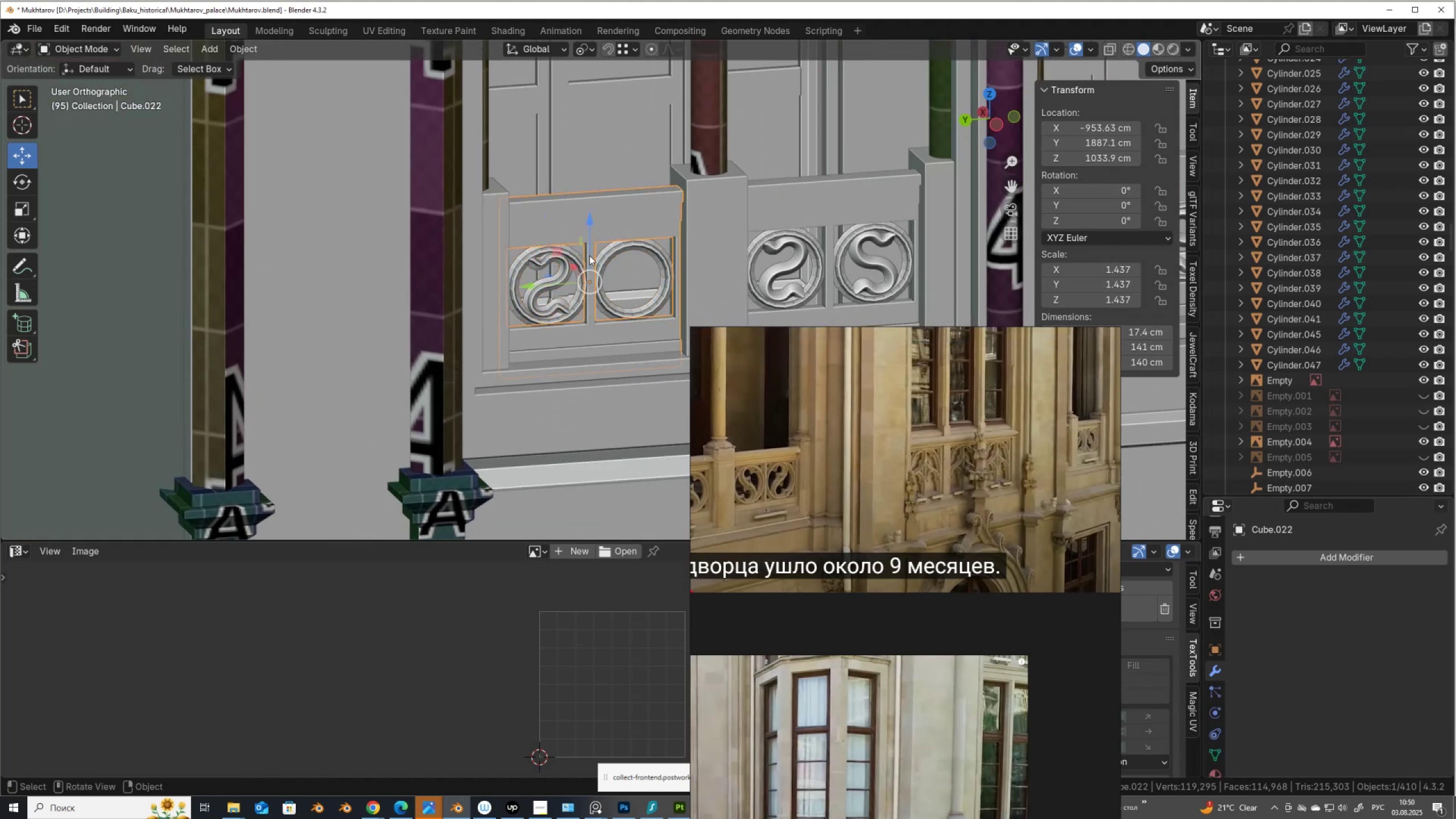 
scroll: coordinate [595, 286], scroll_direction: up, amount: 3.0
 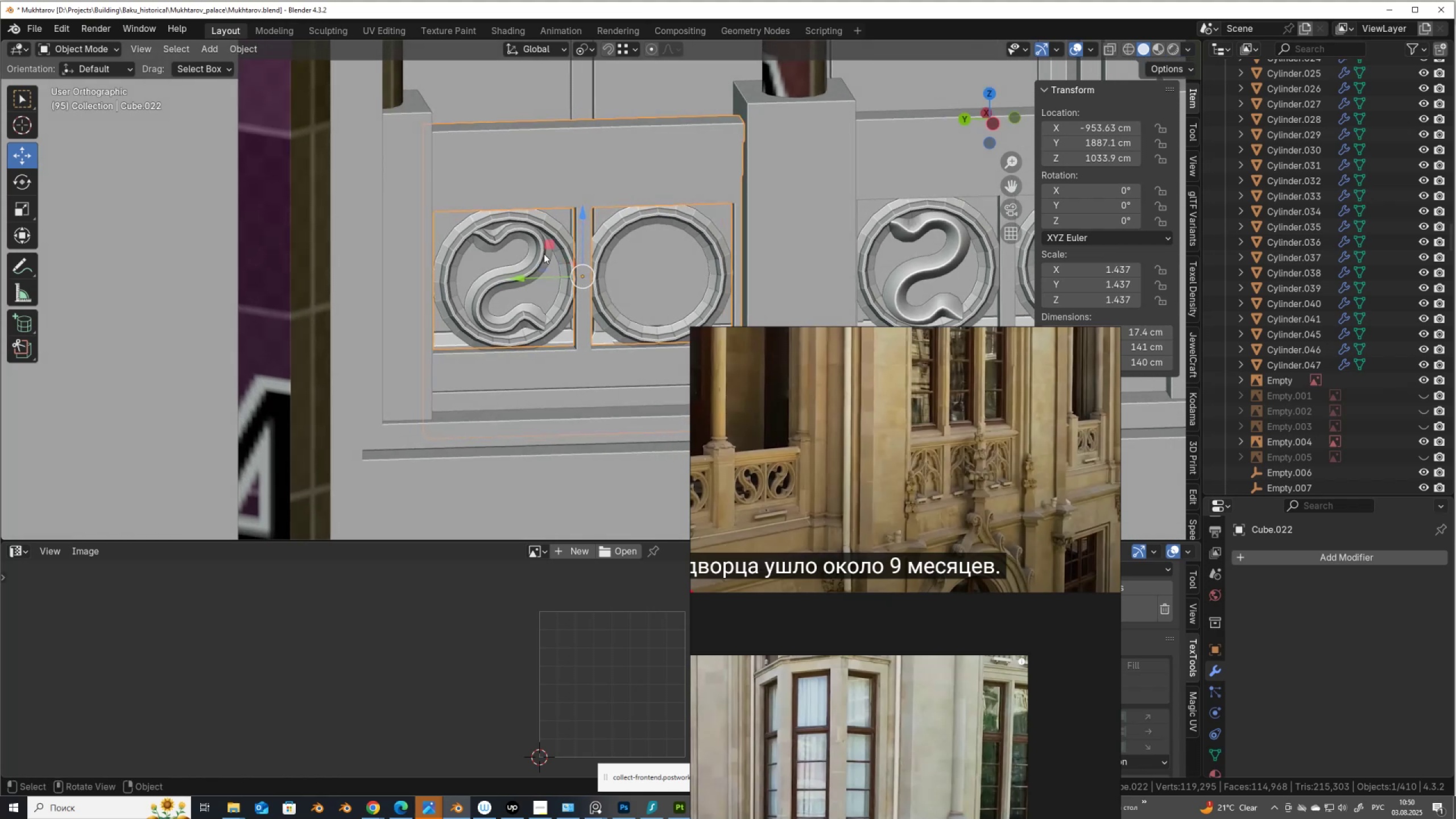 
left_click([544, 254])
 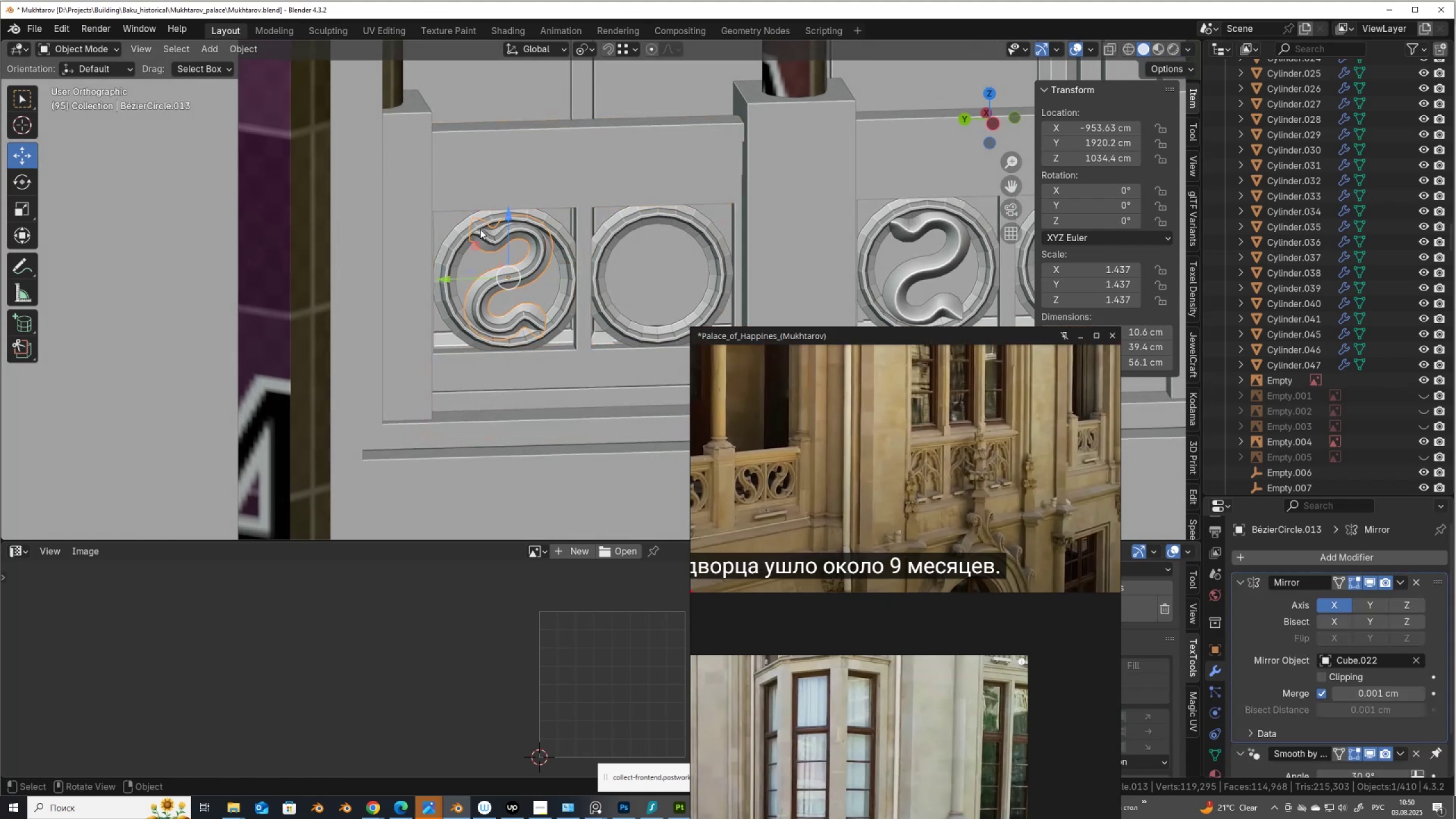 
key(Control+ControlLeft)
 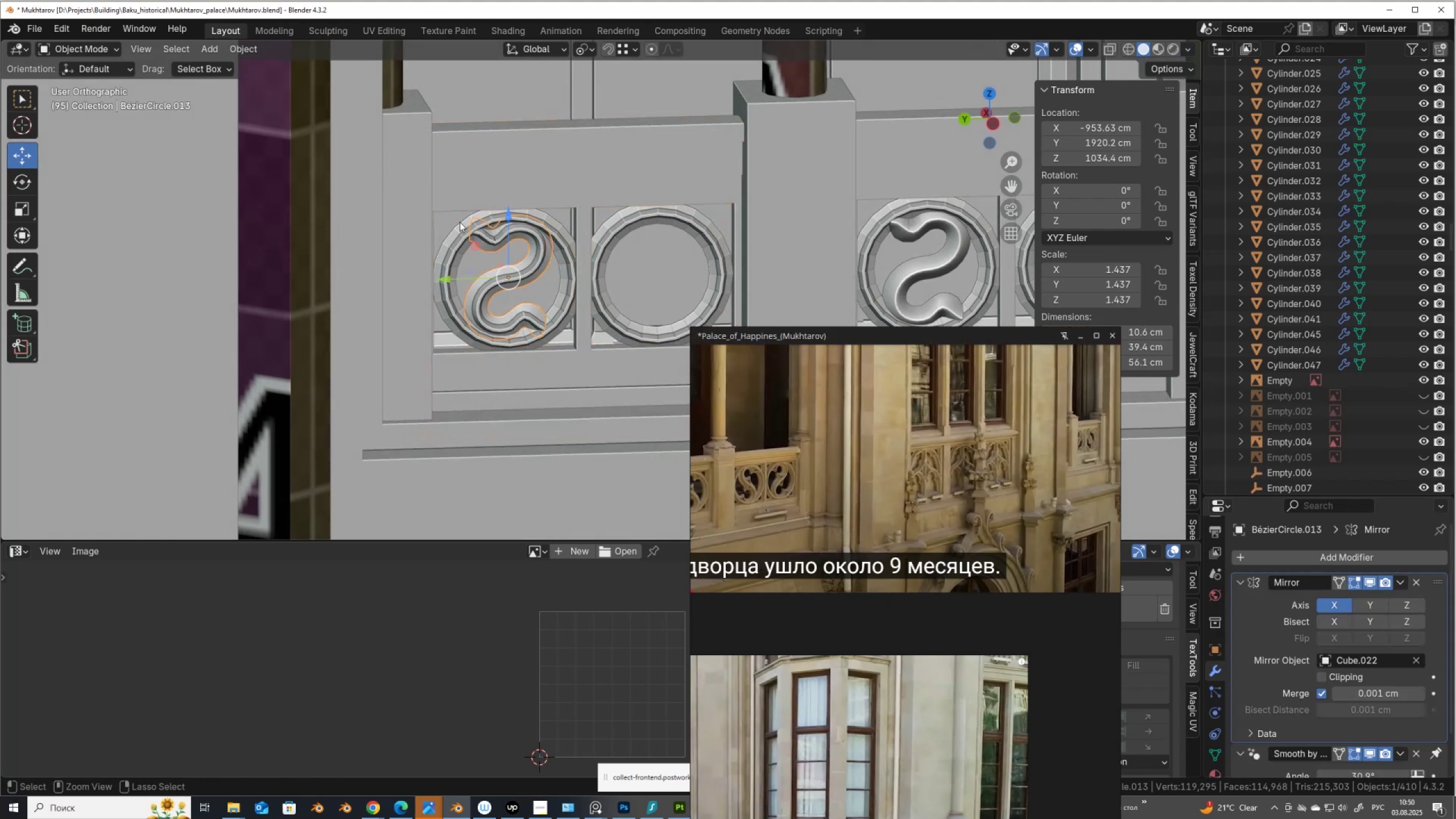 
key(Control+A)
 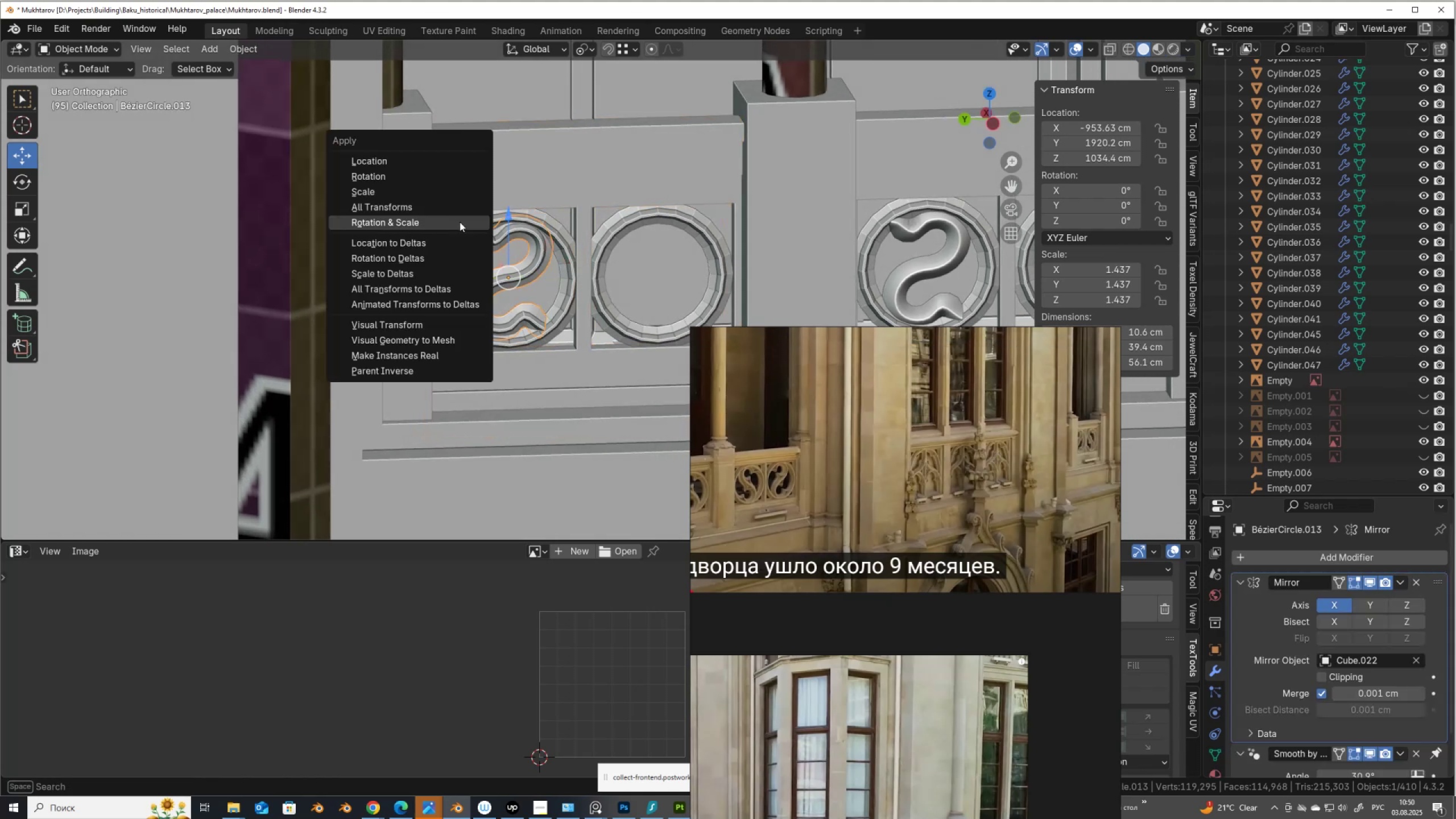 
left_click([460, 222])
 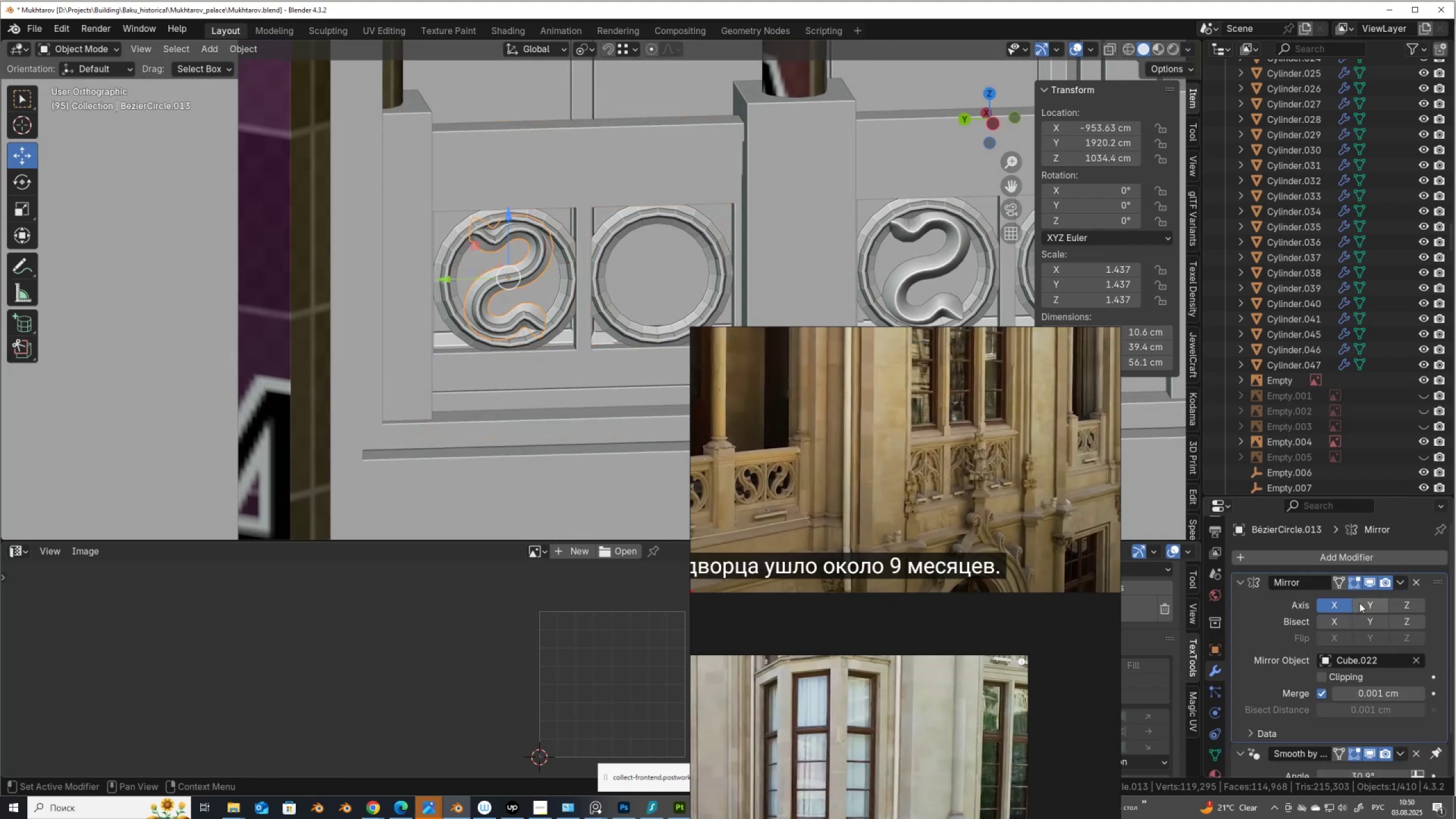 
double_click([1331, 601])
 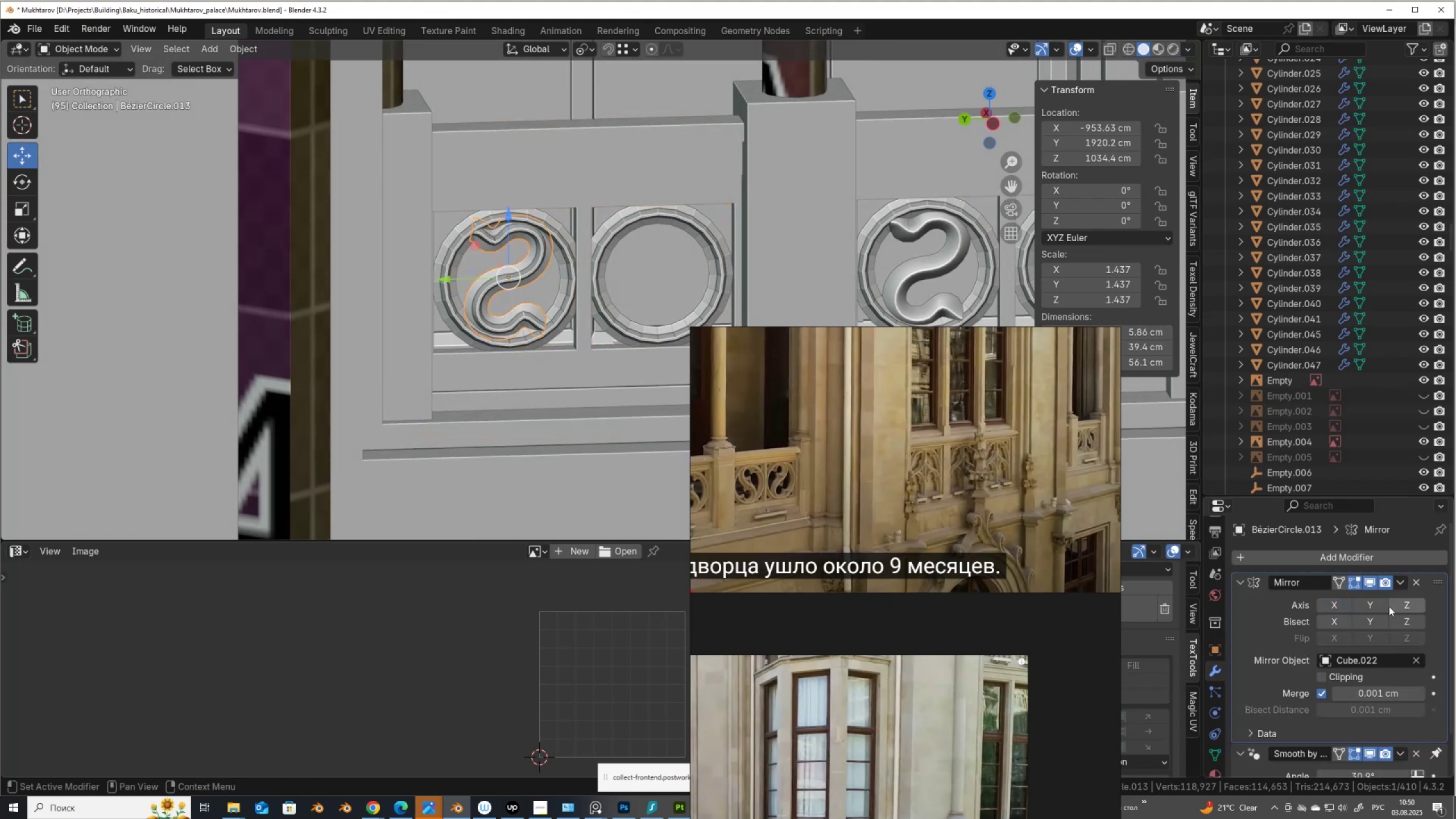 
left_click([1367, 605])
 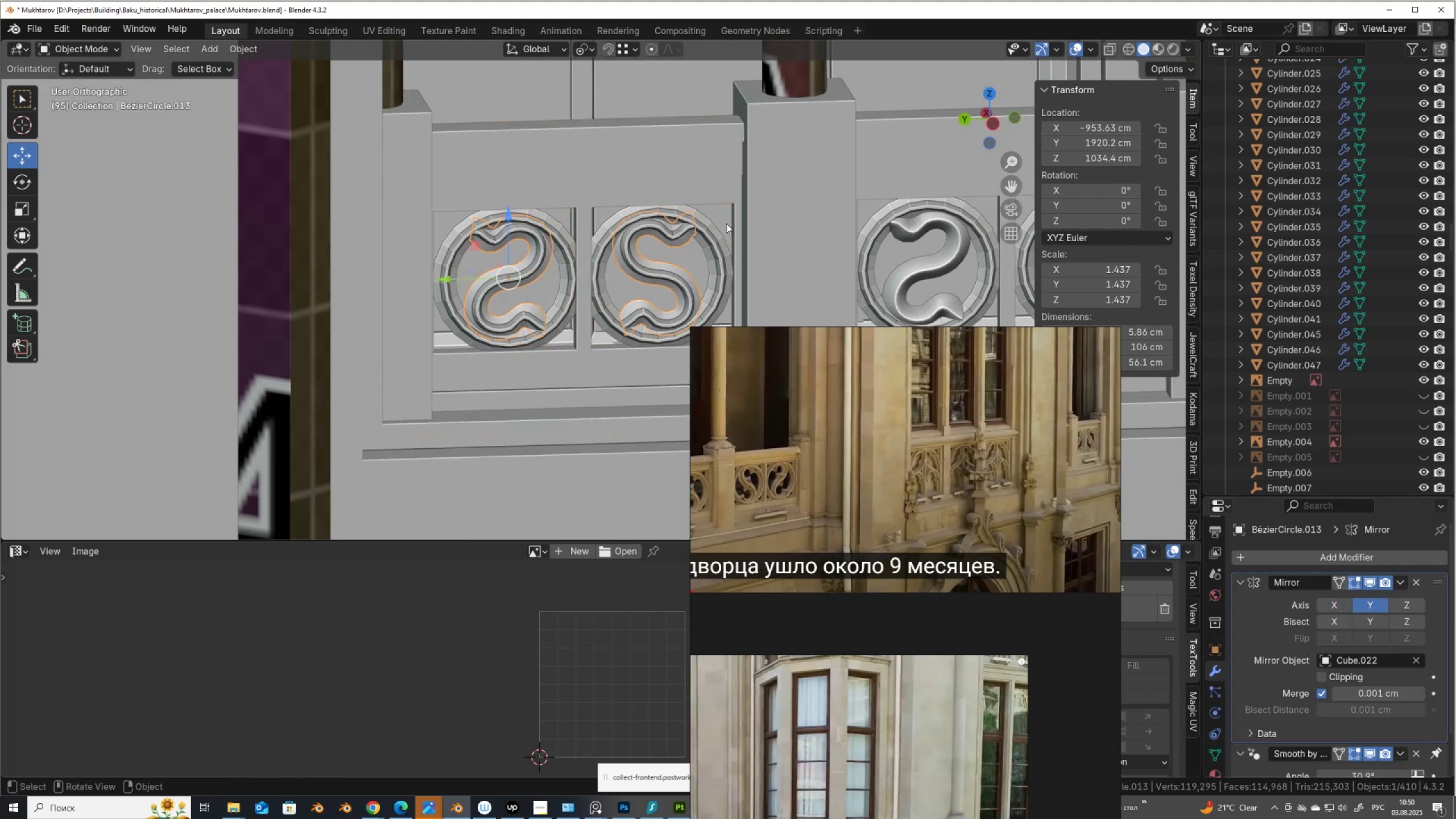 
scroll: coordinate [468, 235], scroll_direction: up, amount: 2.0
 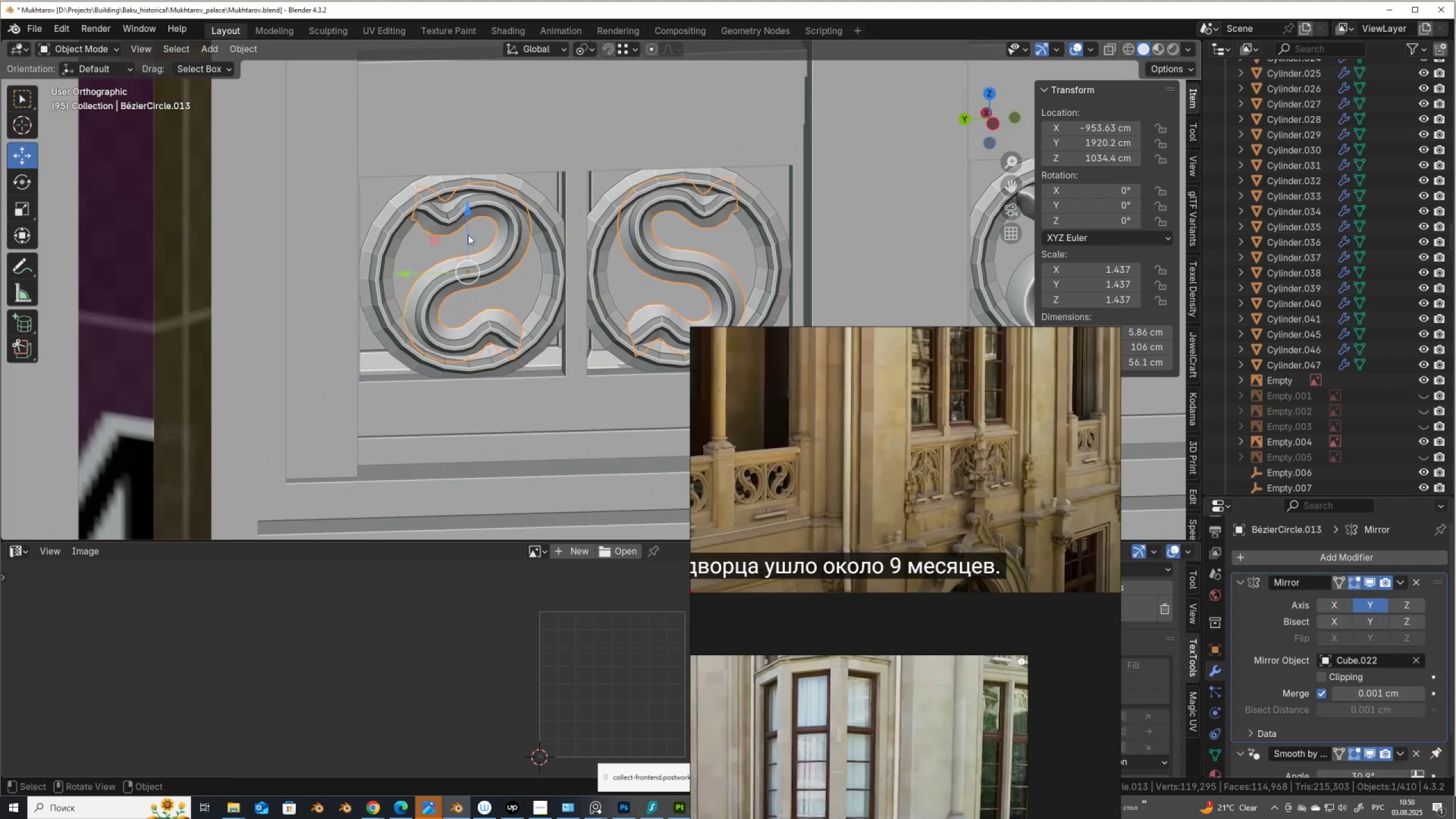 
scroll: coordinate [485, 265], scroll_direction: down, amount: 7.0
 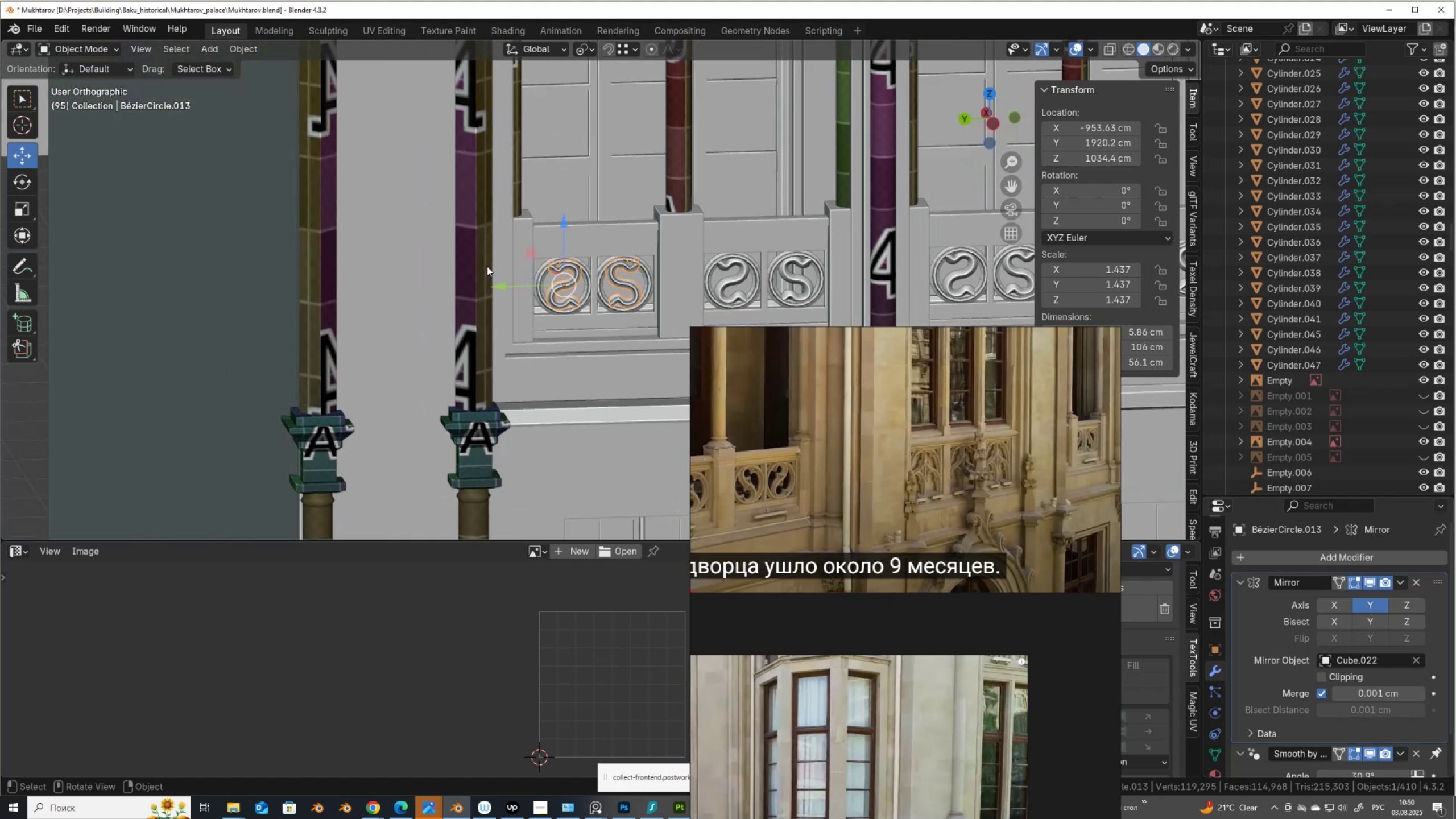 
scroll: coordinate [577, 221], scroll_direction: up, amount: 6.0
 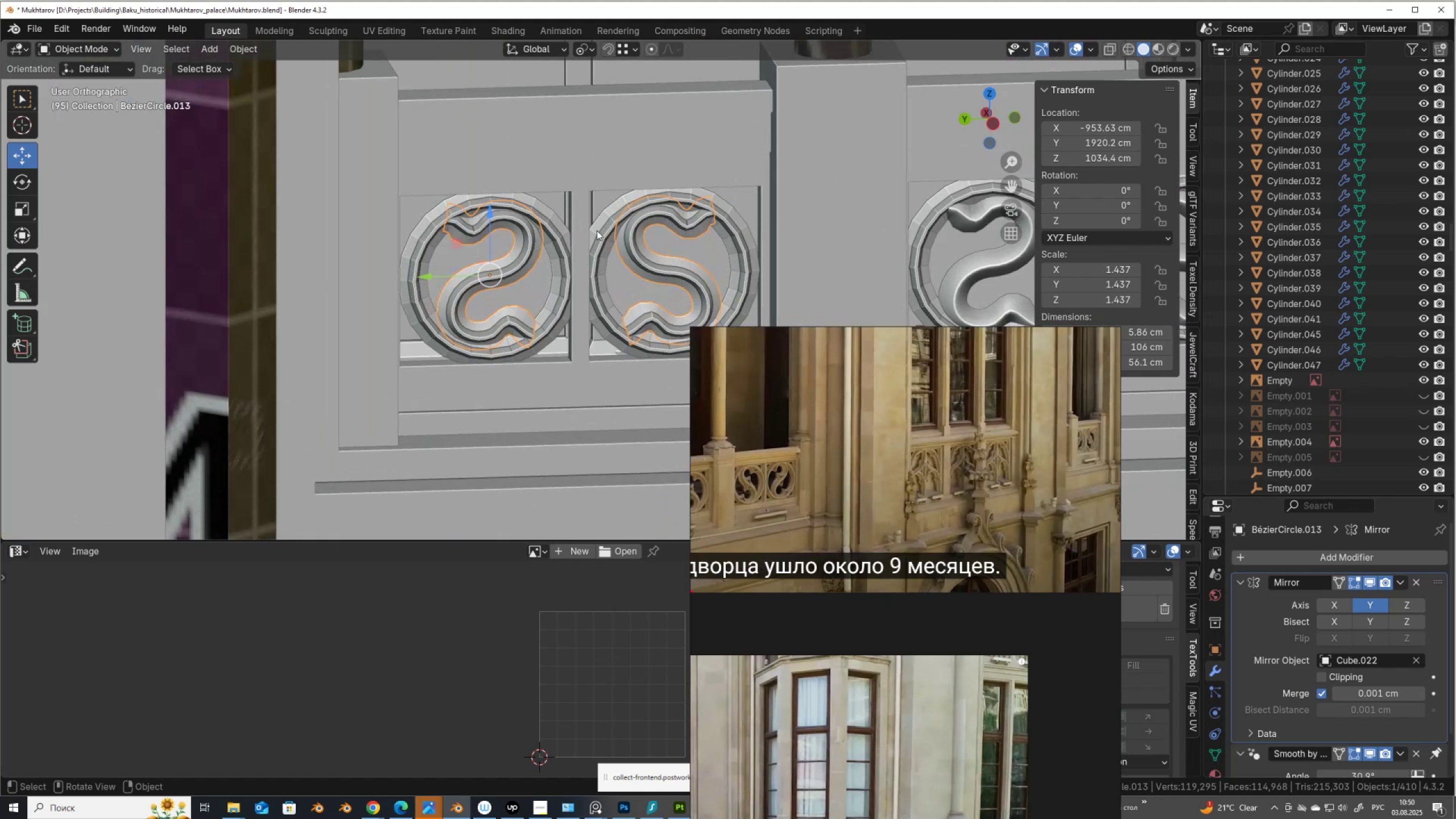 
left_click([557, 239])
 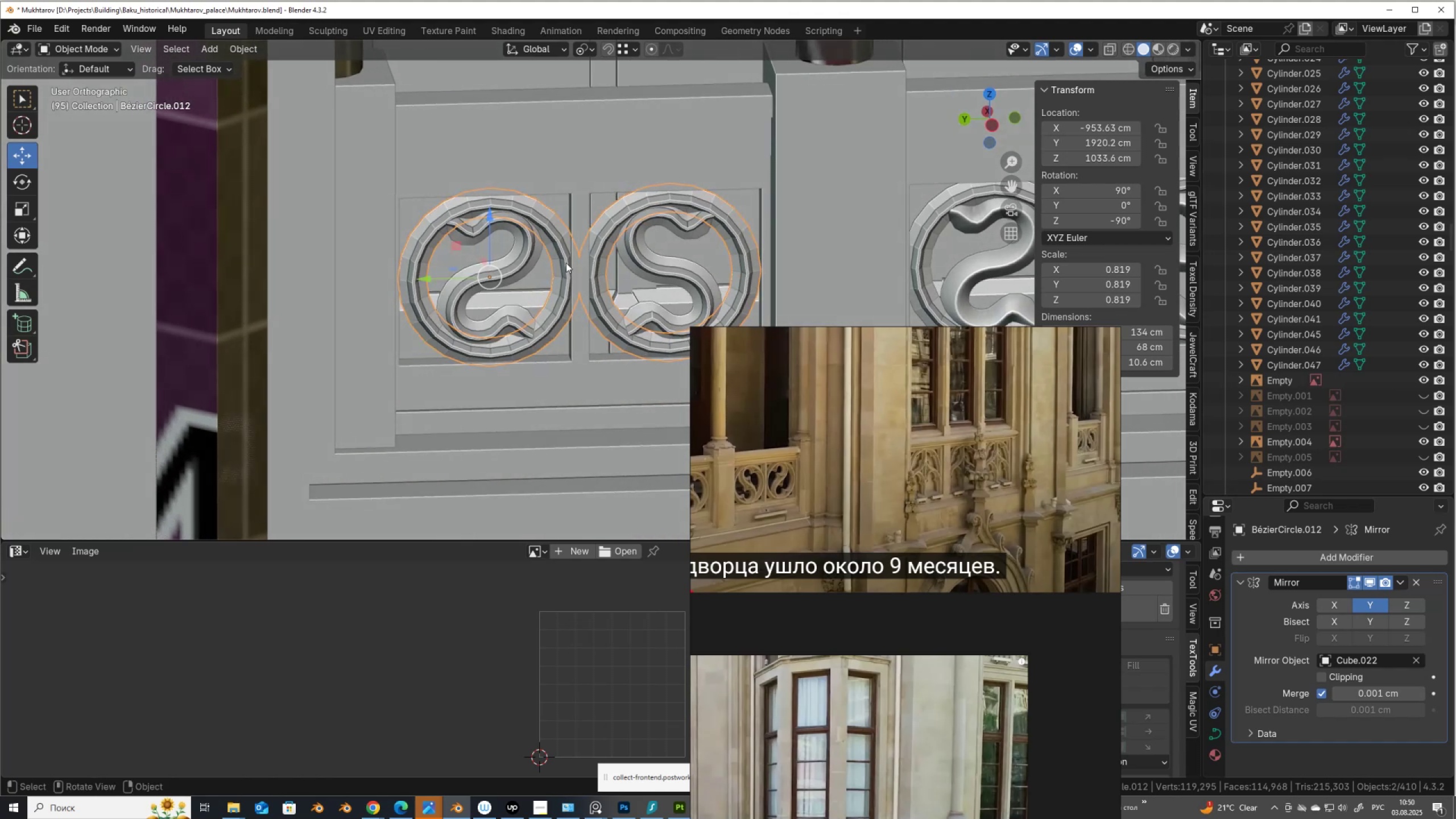 
wait(6.9)
 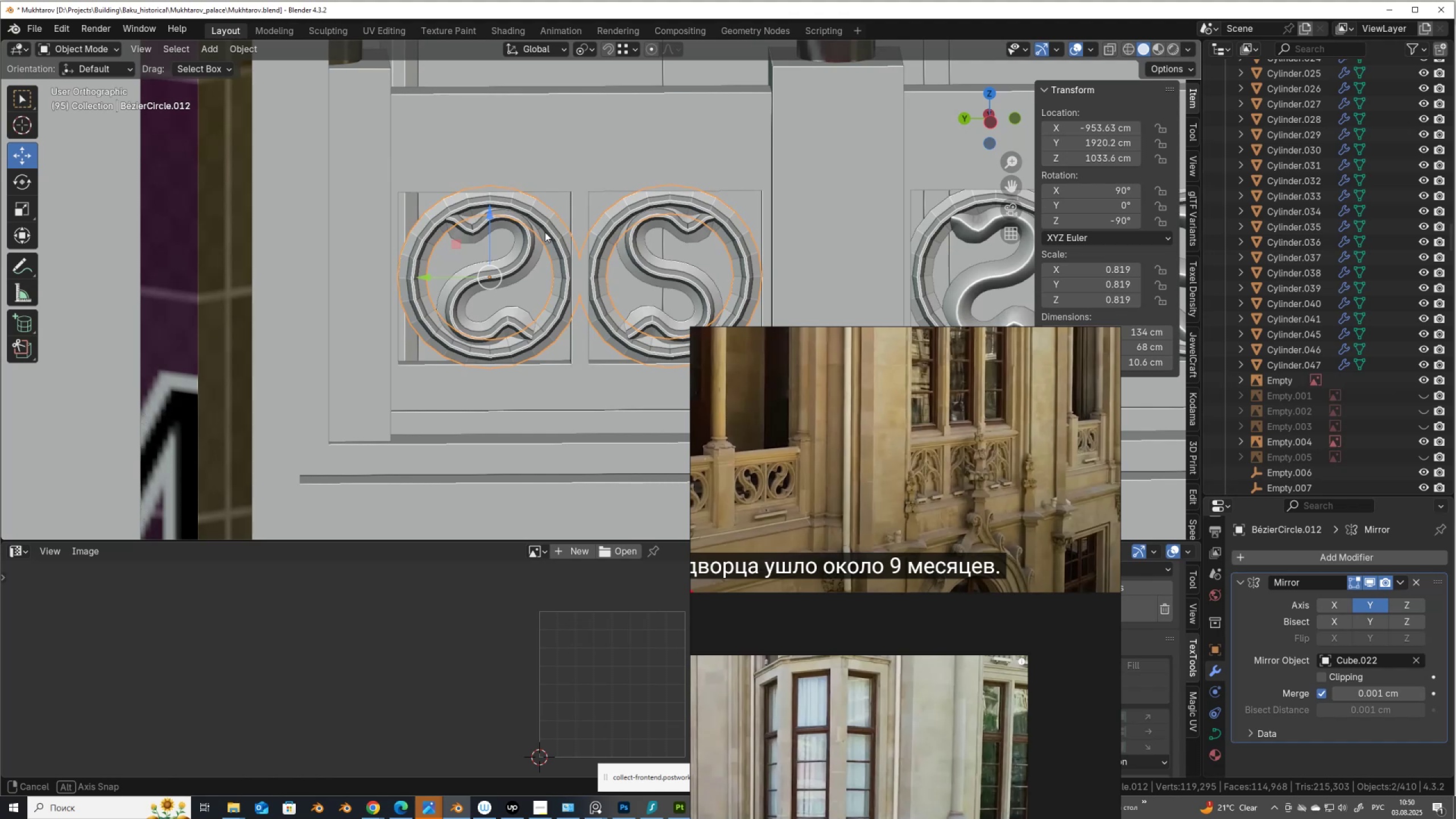 
left_click([1417, 583])
 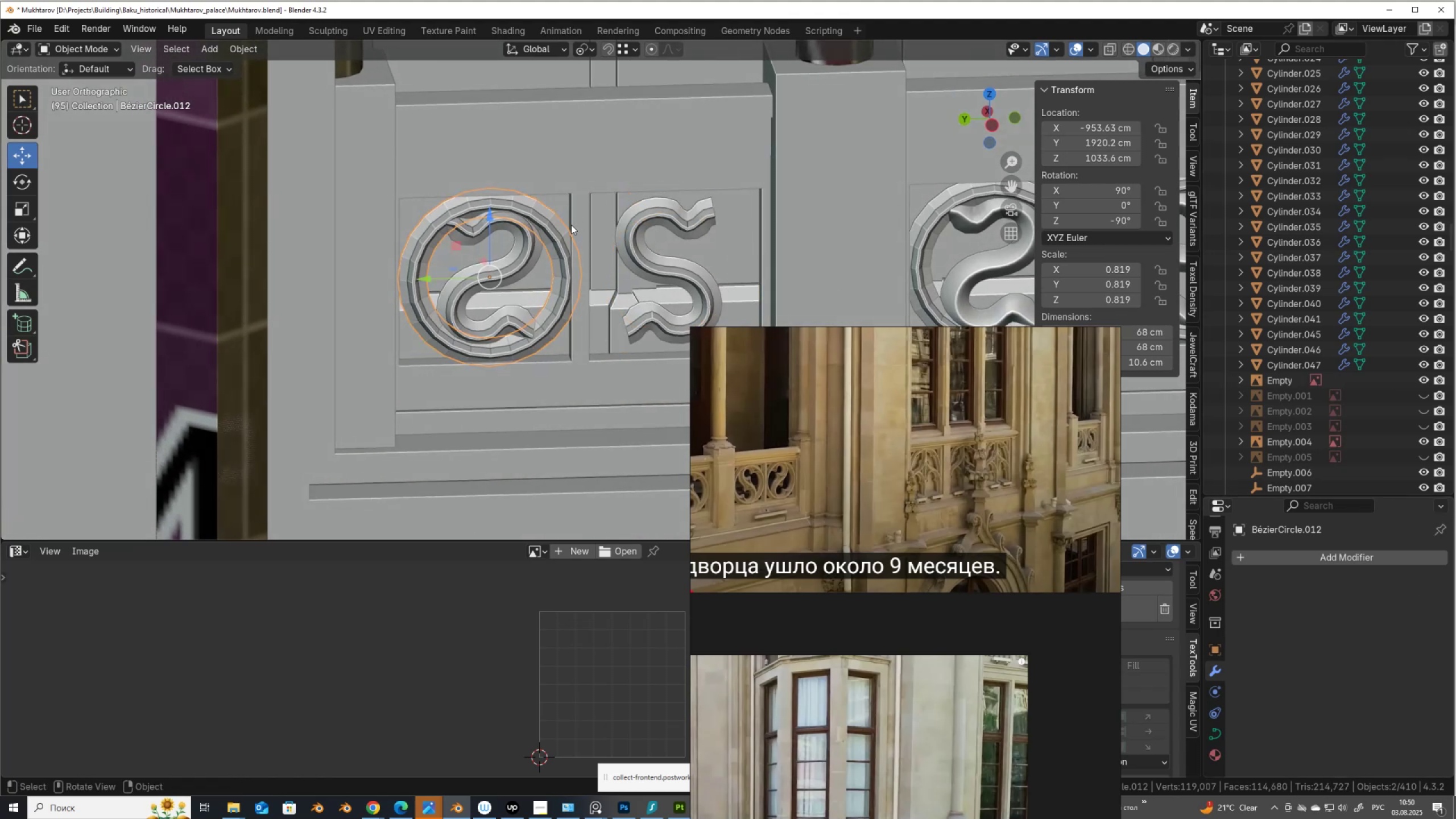 
right_click([565, 233])
 